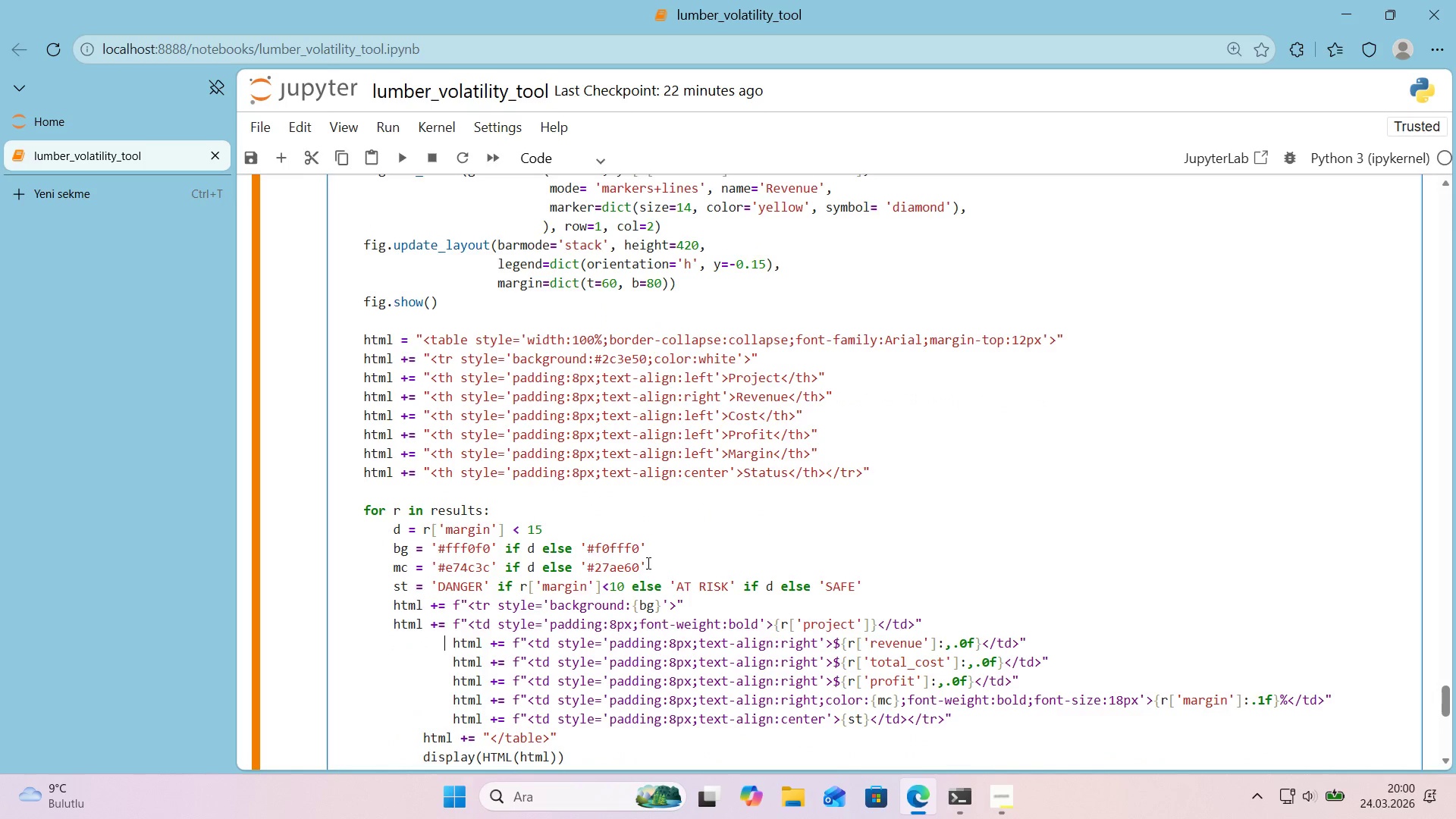 
key(Control+Z)
 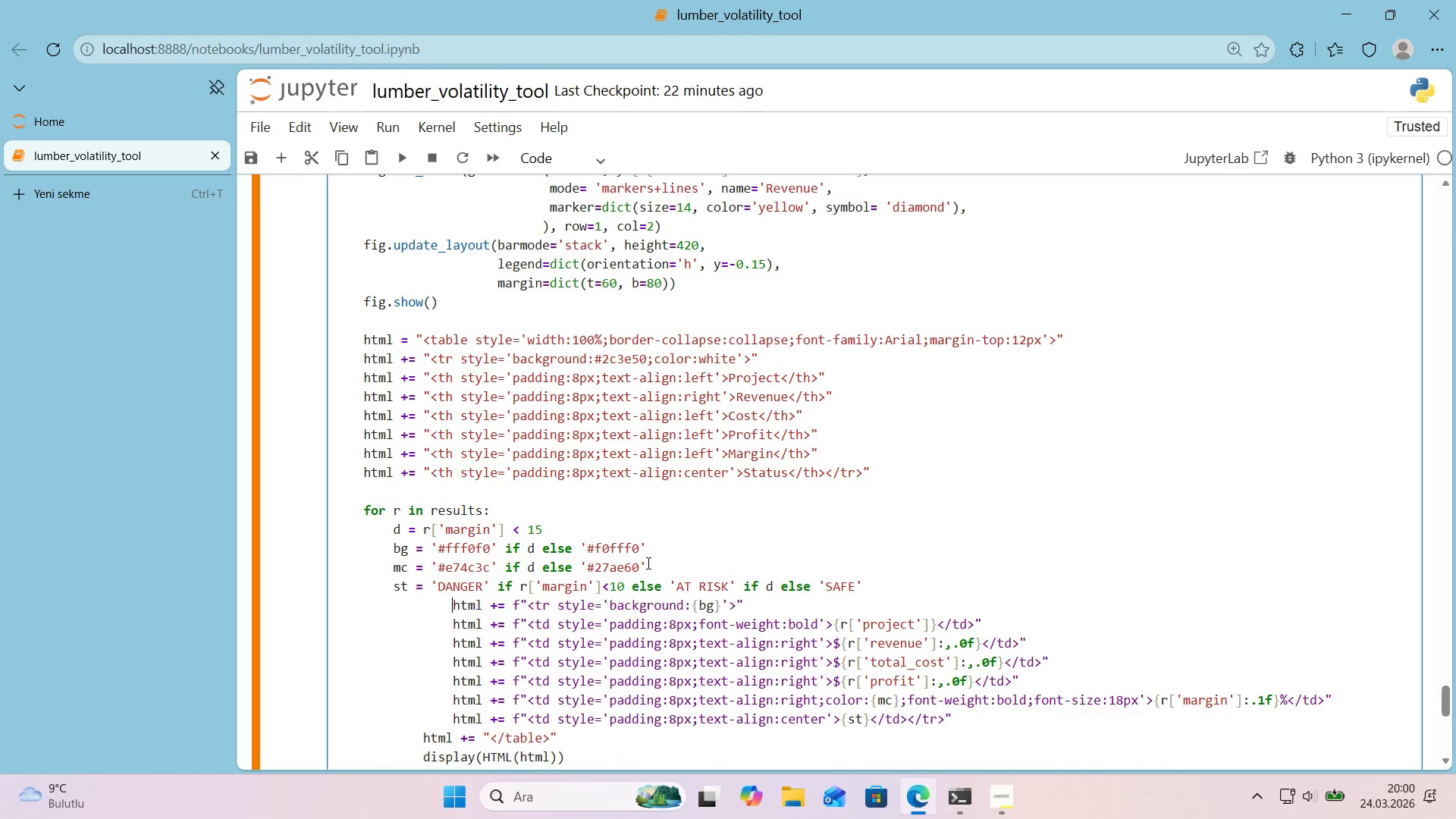 
key(Control+Z)
 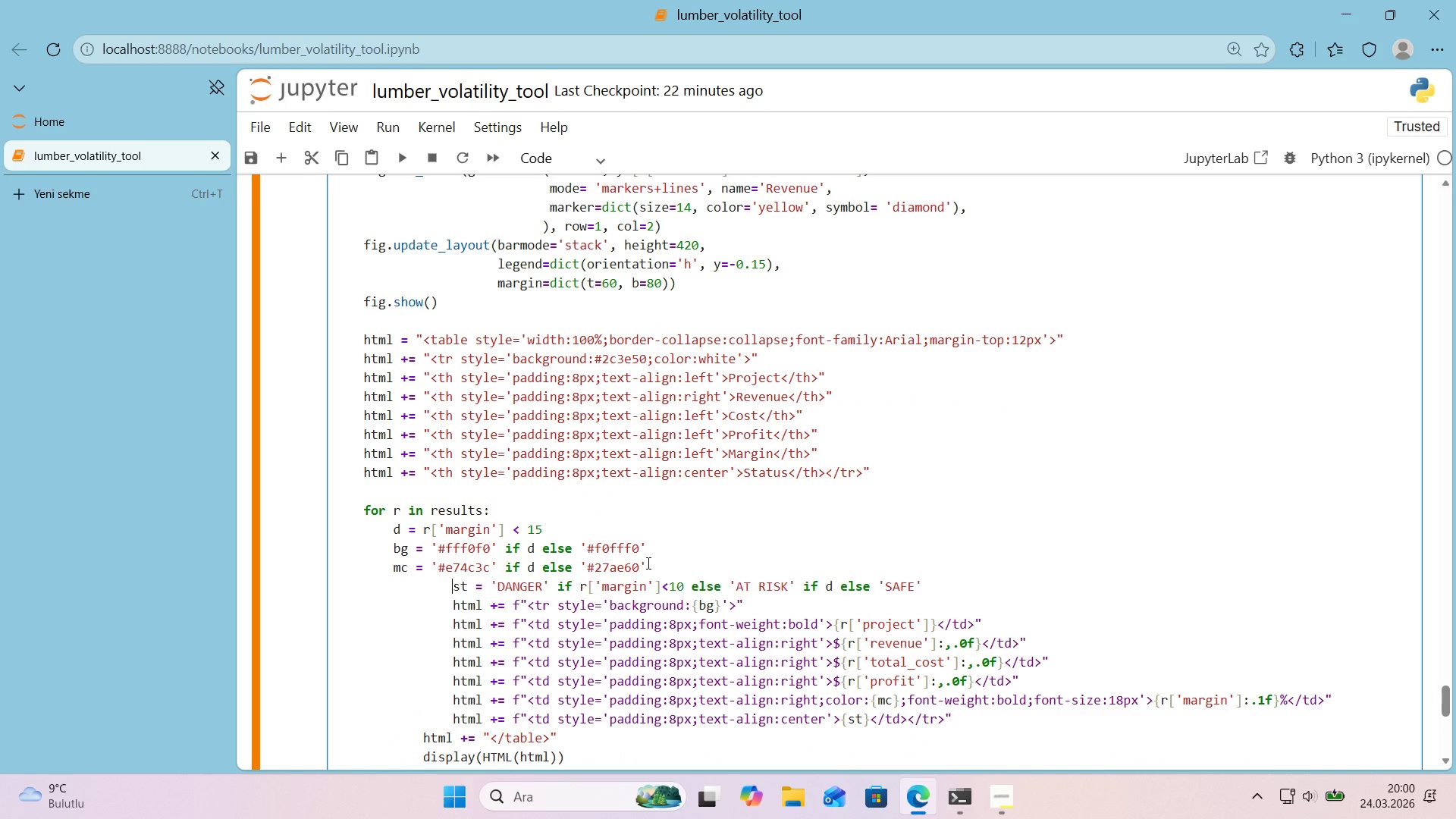 
key(Control+Z)
 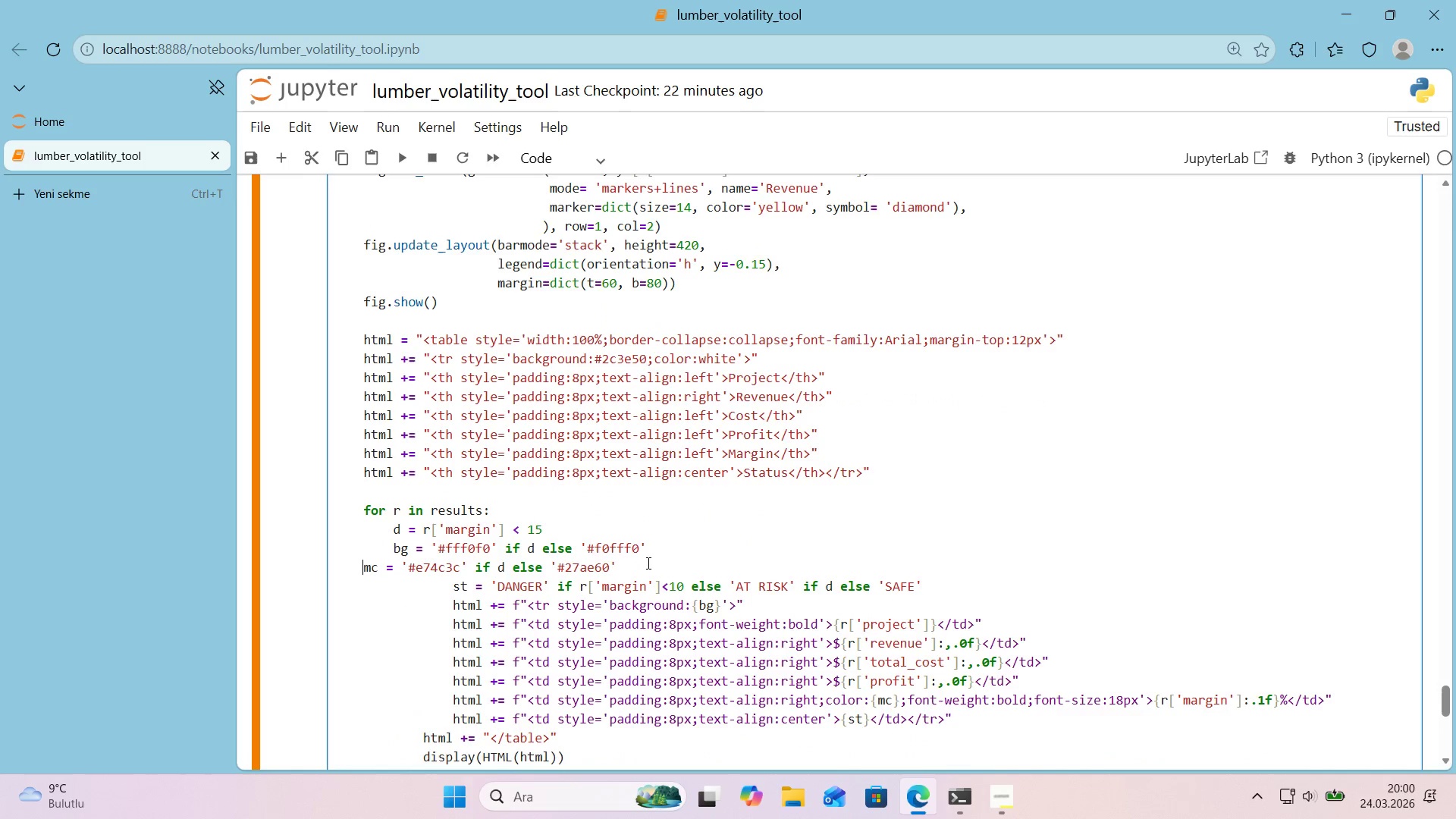 
key(Control+Z)
 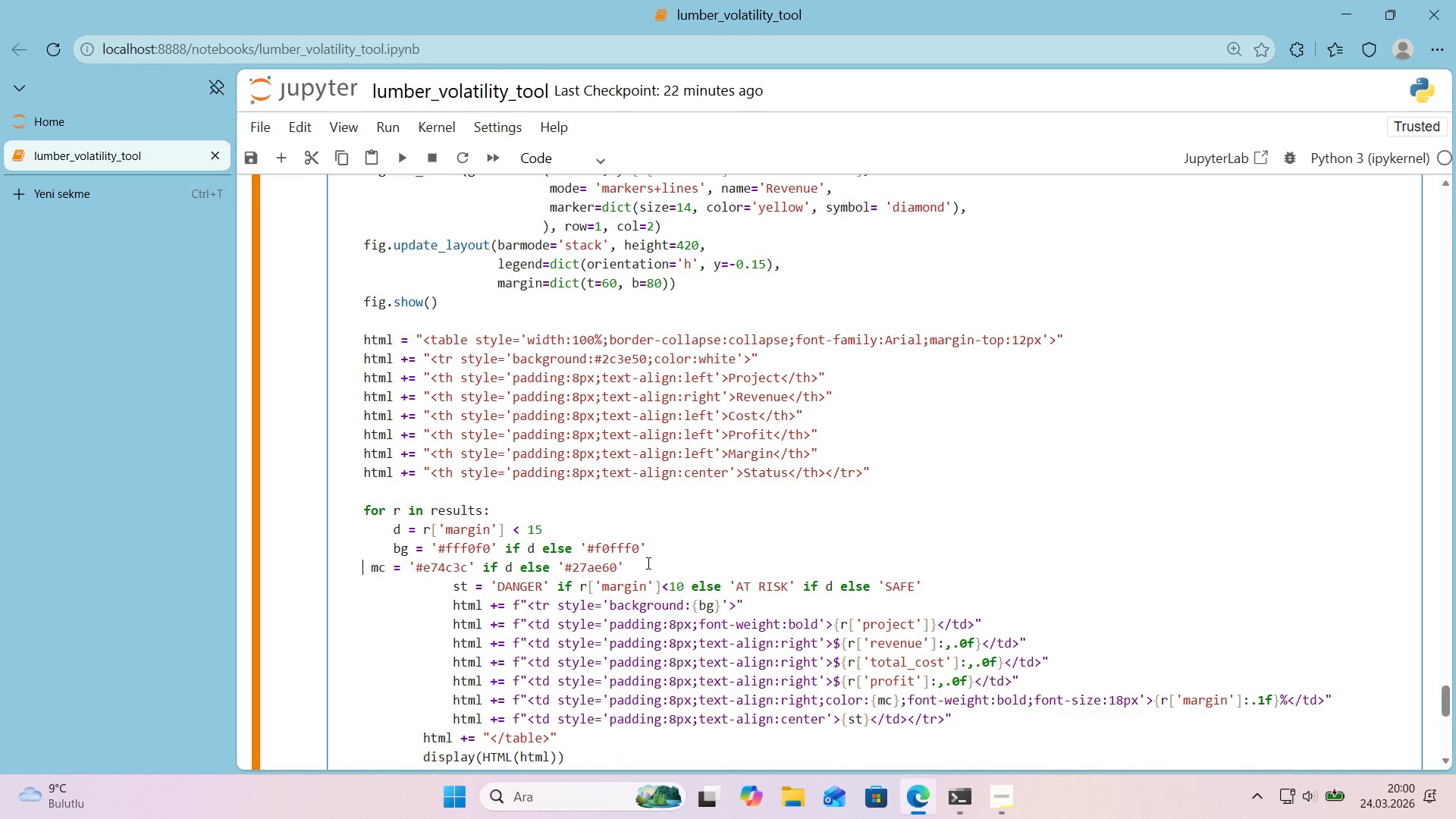 
key(Control+Z)
 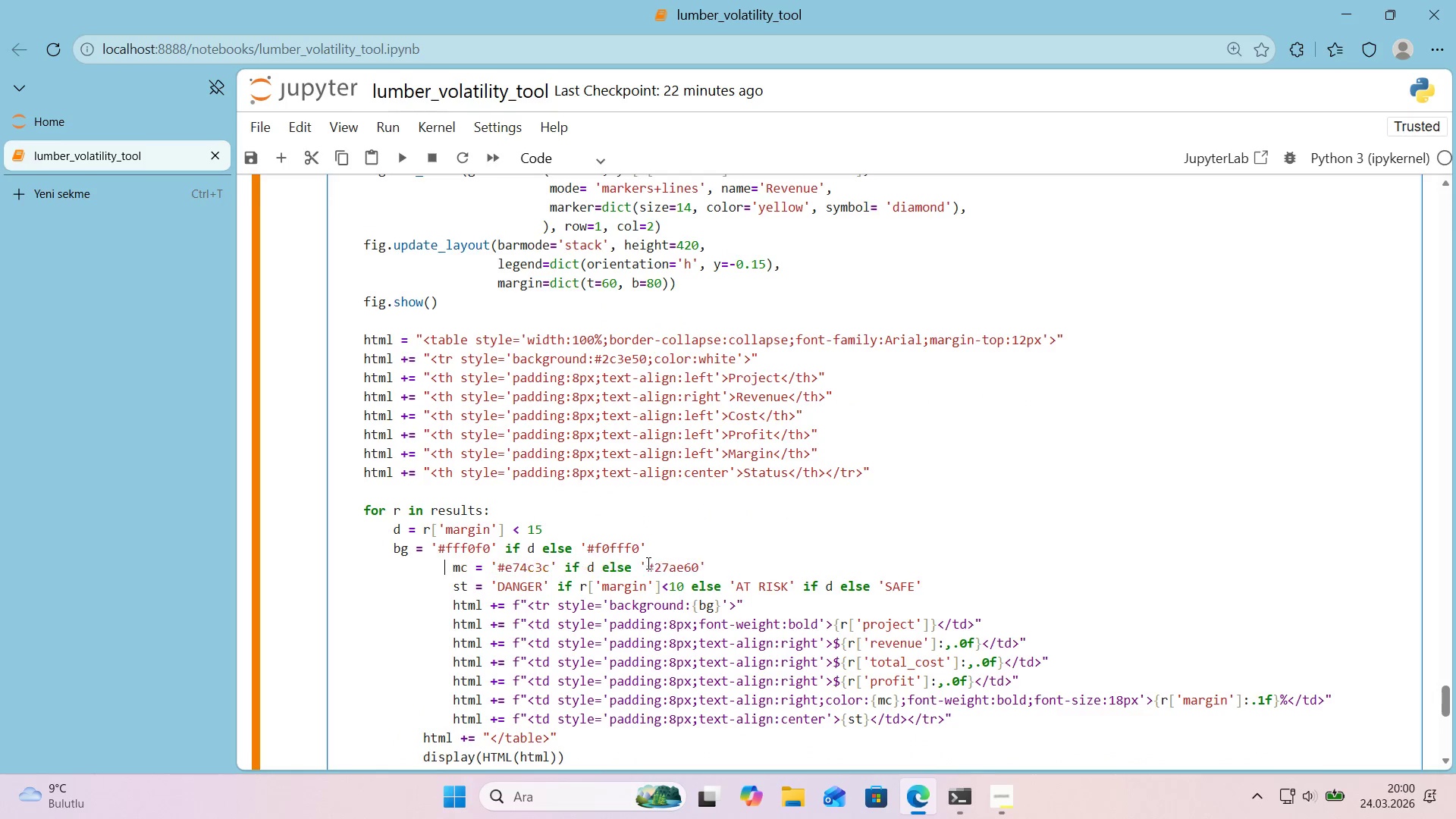 
key(Control+Z)
 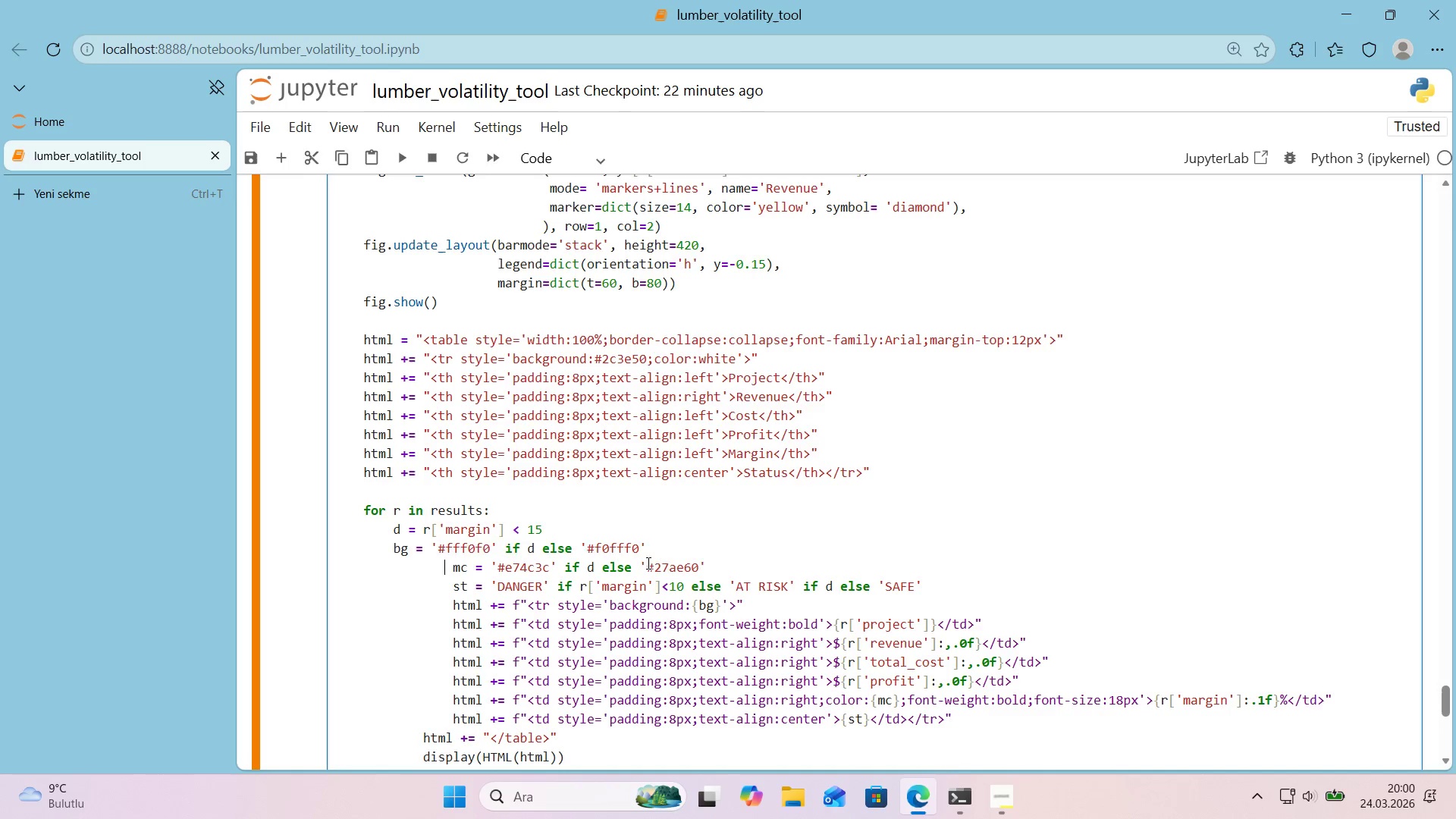 
key(Control+Z)
 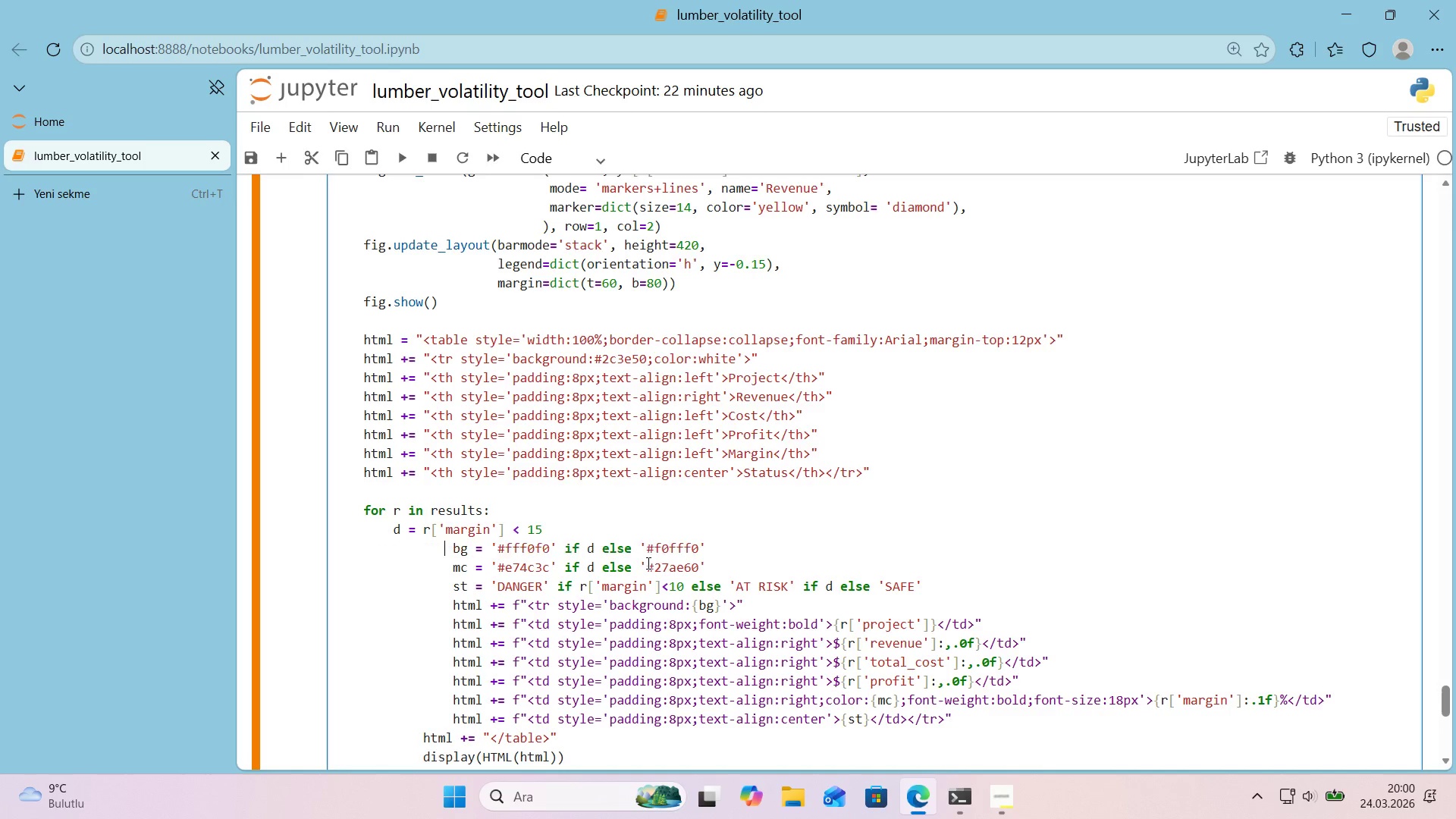 
key(Control+Z)
 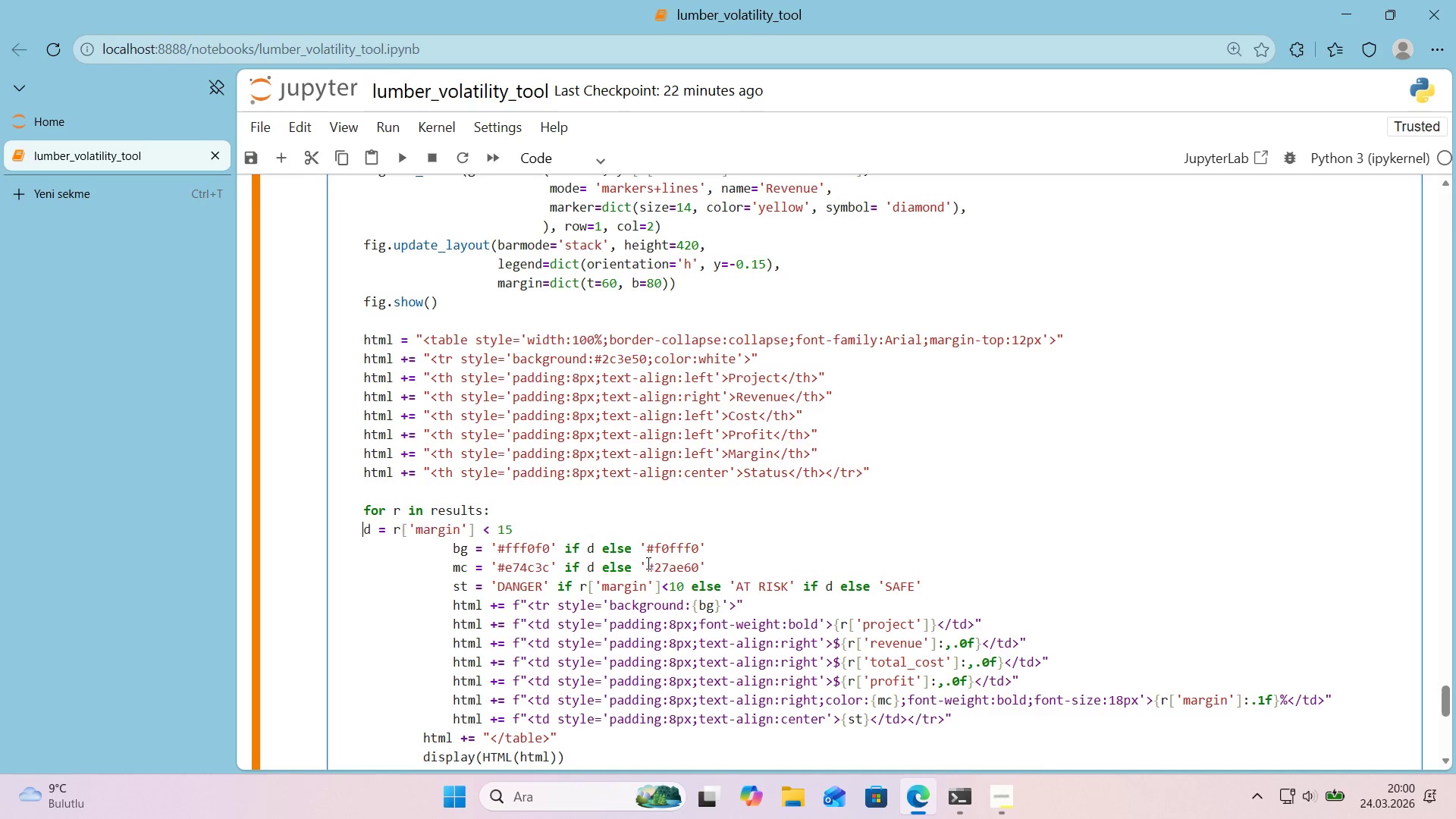 
key(Control+Z)
 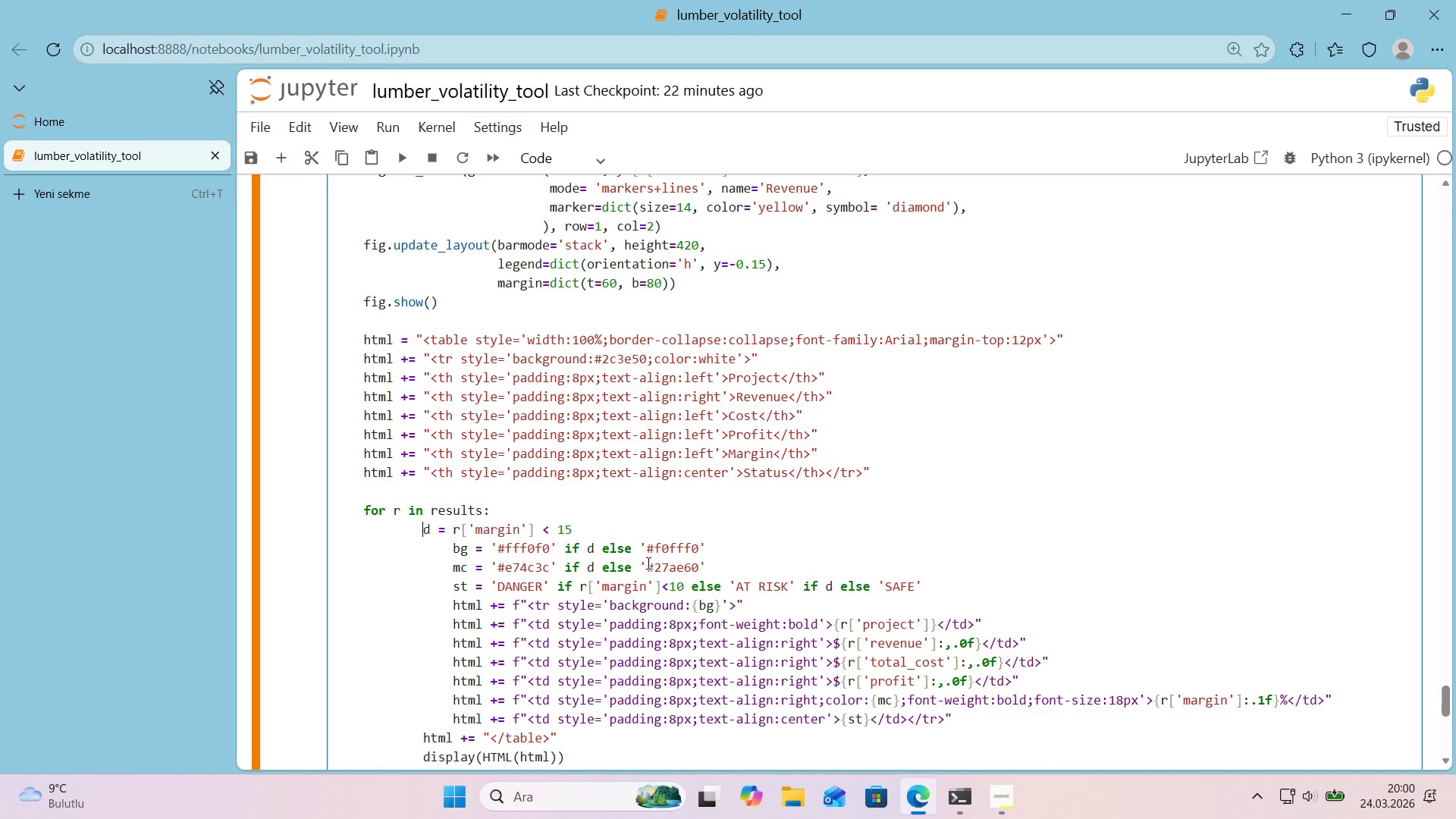 
key(Control+Z)
 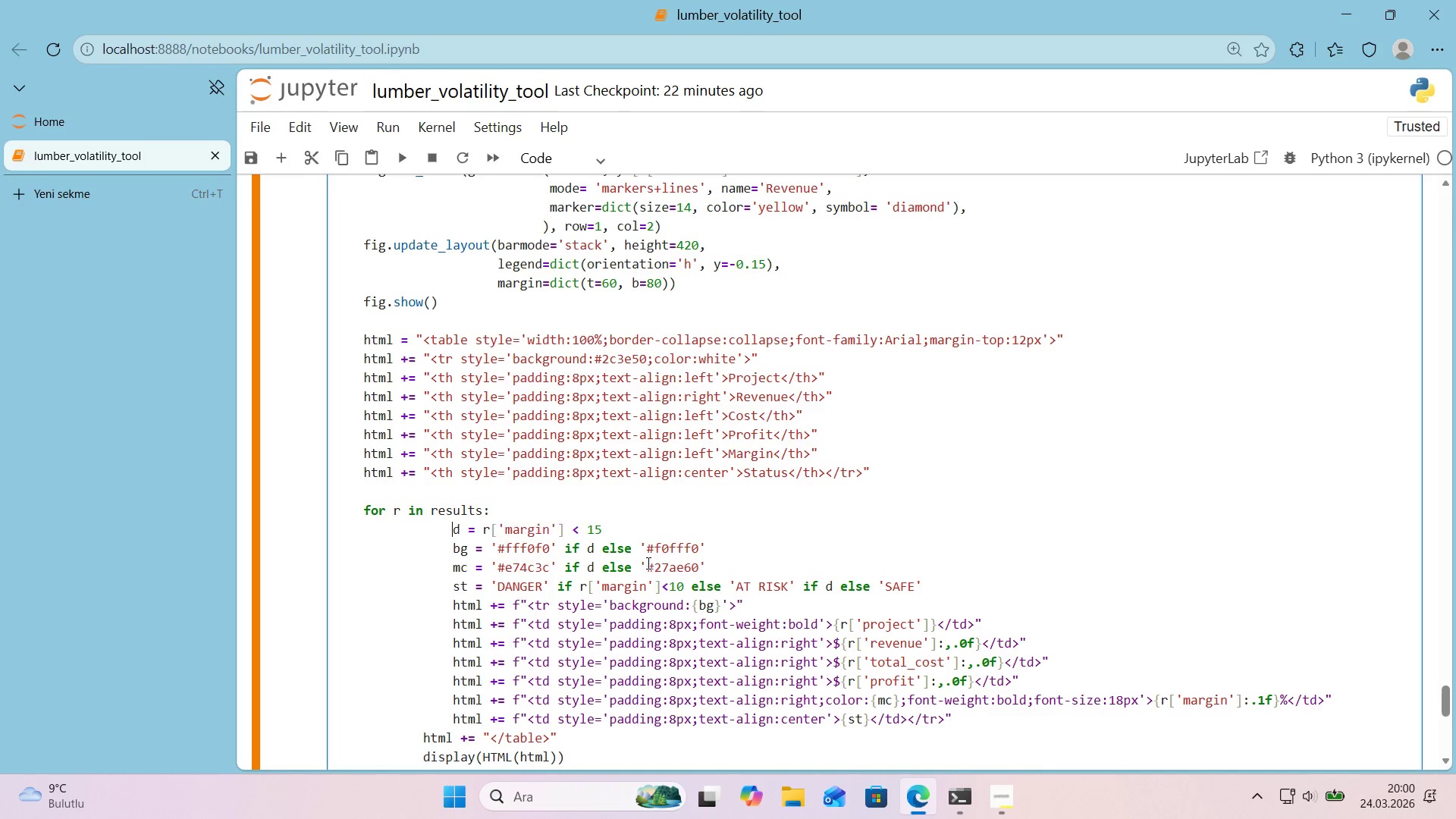 
key(Control+Z)
 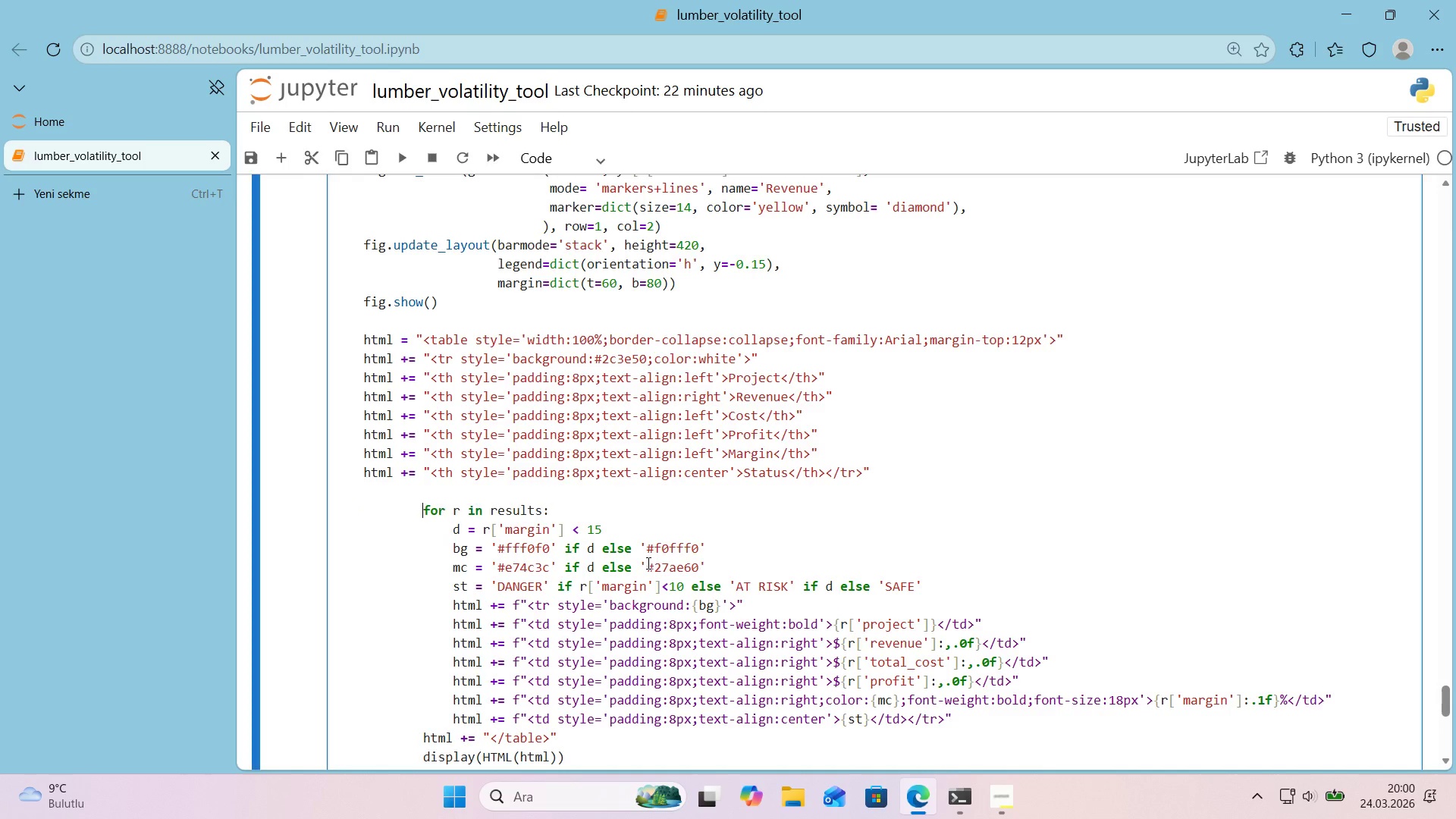 
key(Control+Z)
 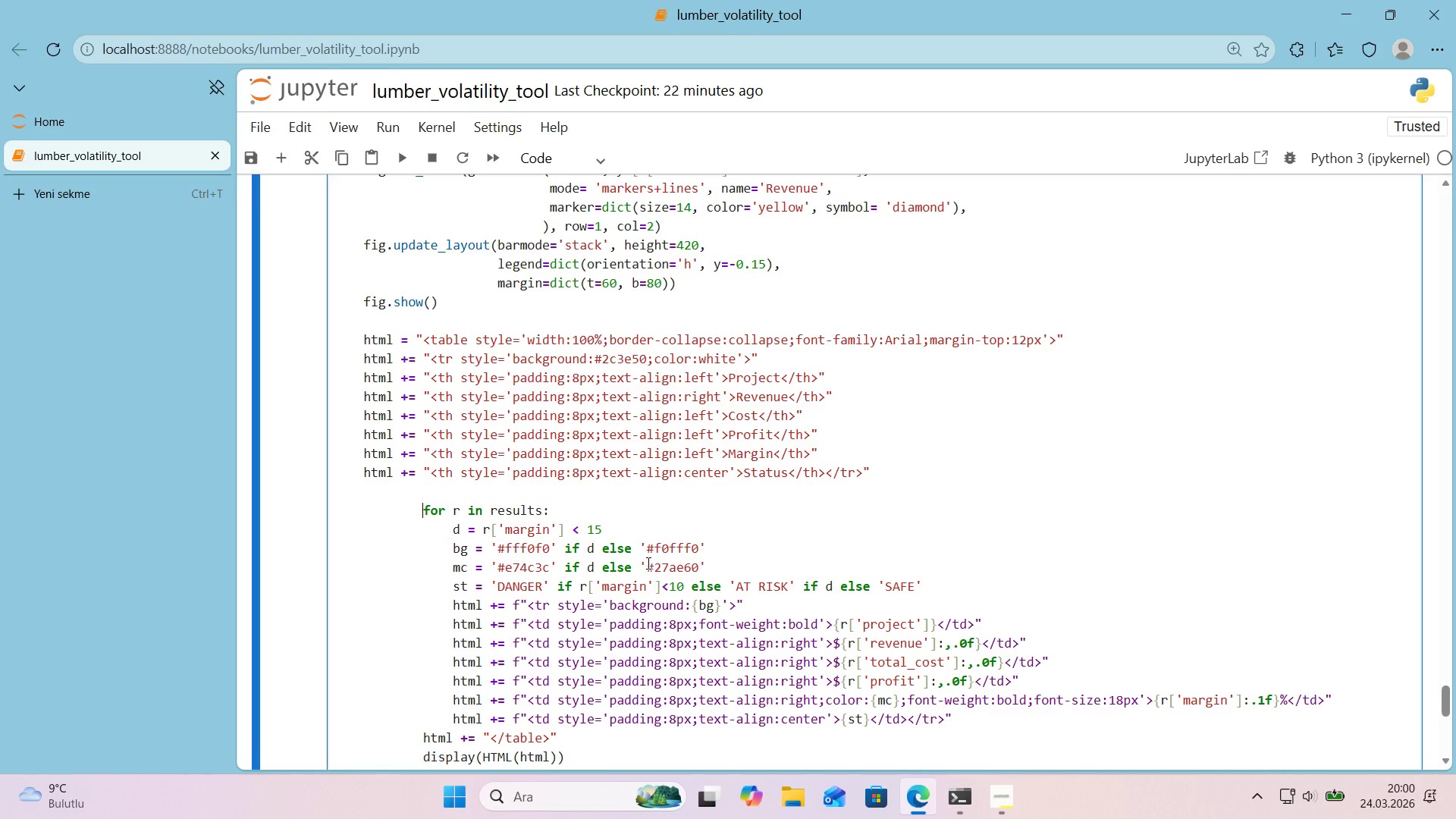 
key(Control+Z)
 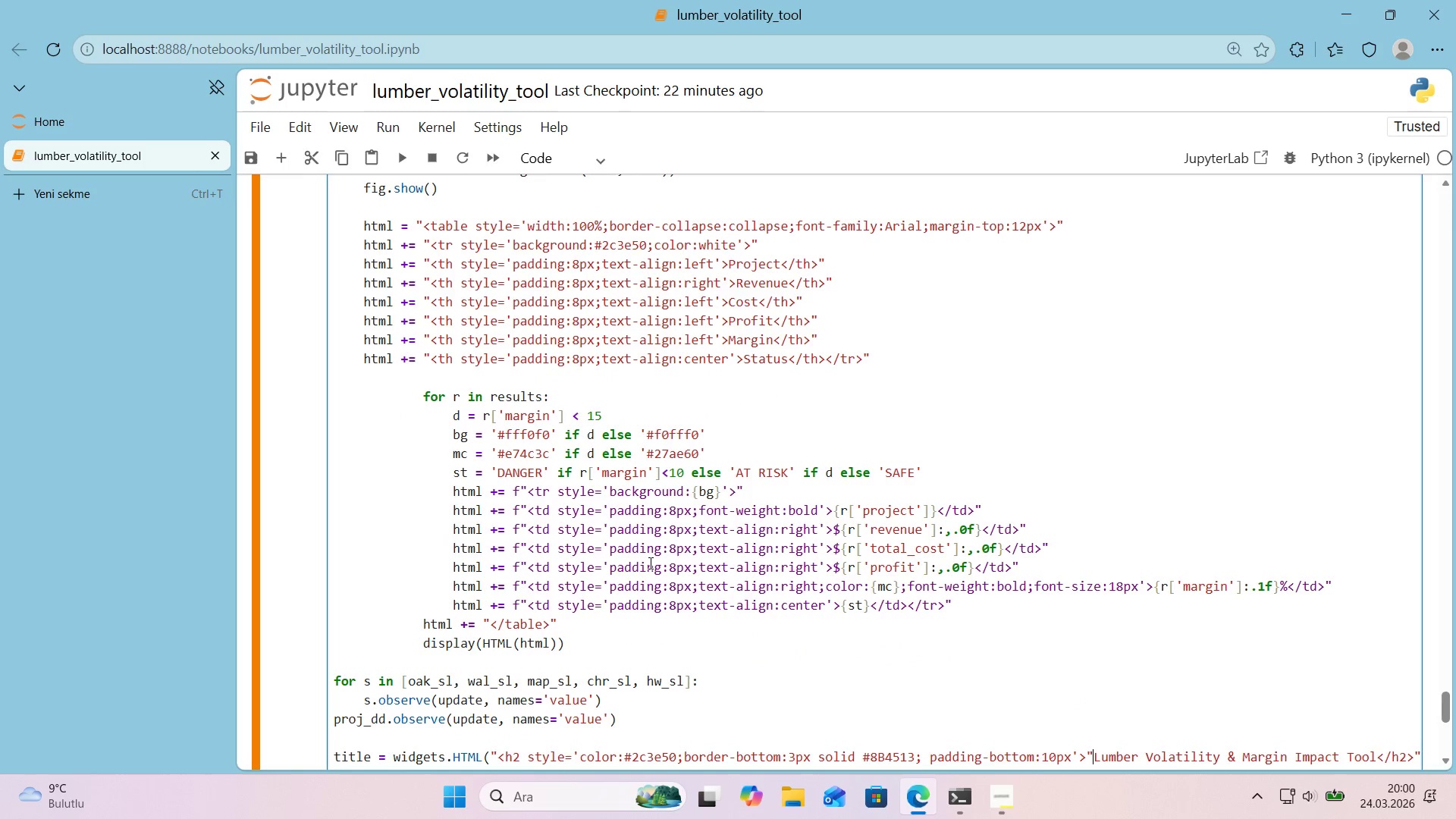 
wait(5.05)
 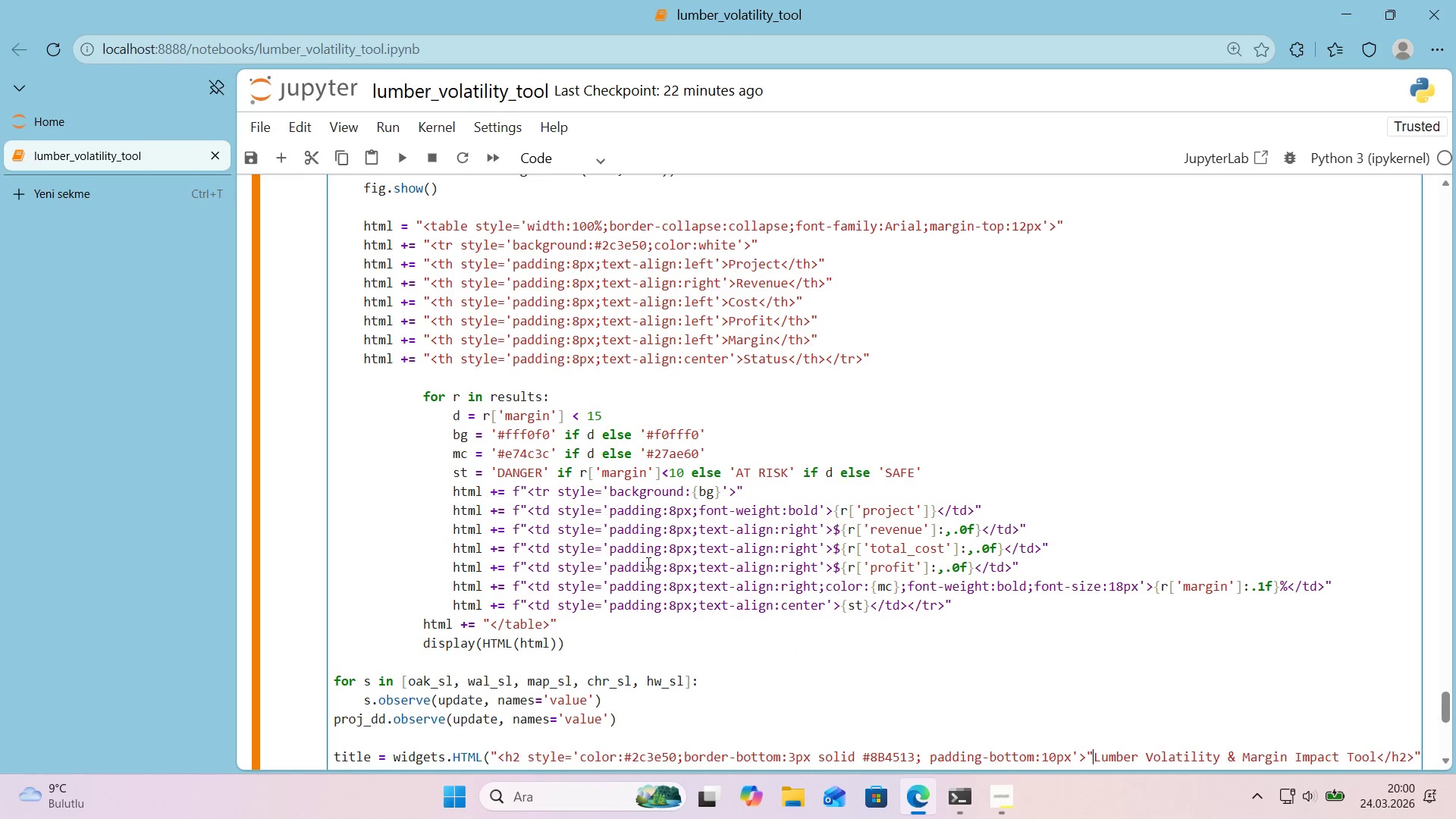 
key(Control+Y)
 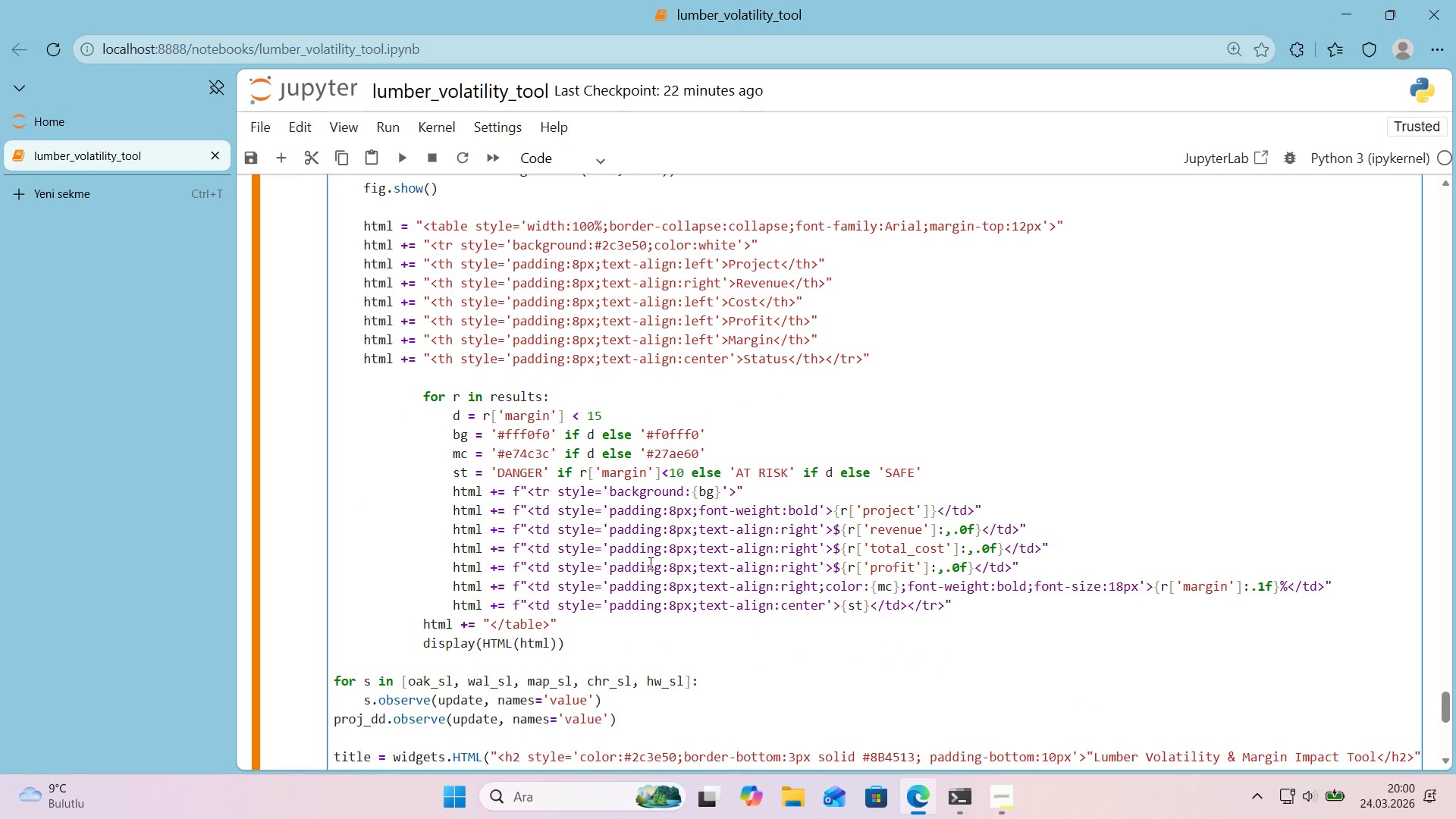 
key(Control+Y)
 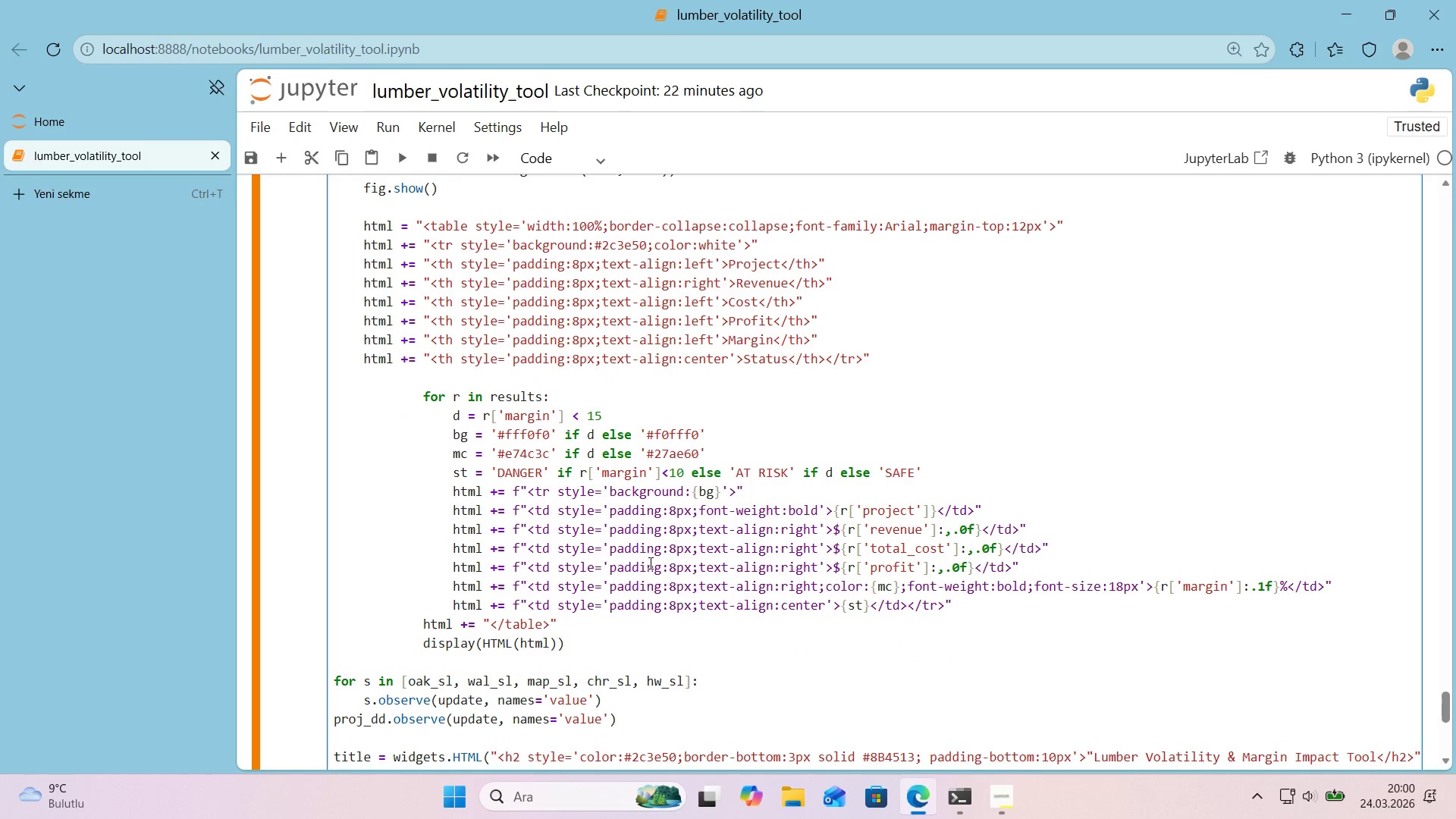 
key(Backspace)
 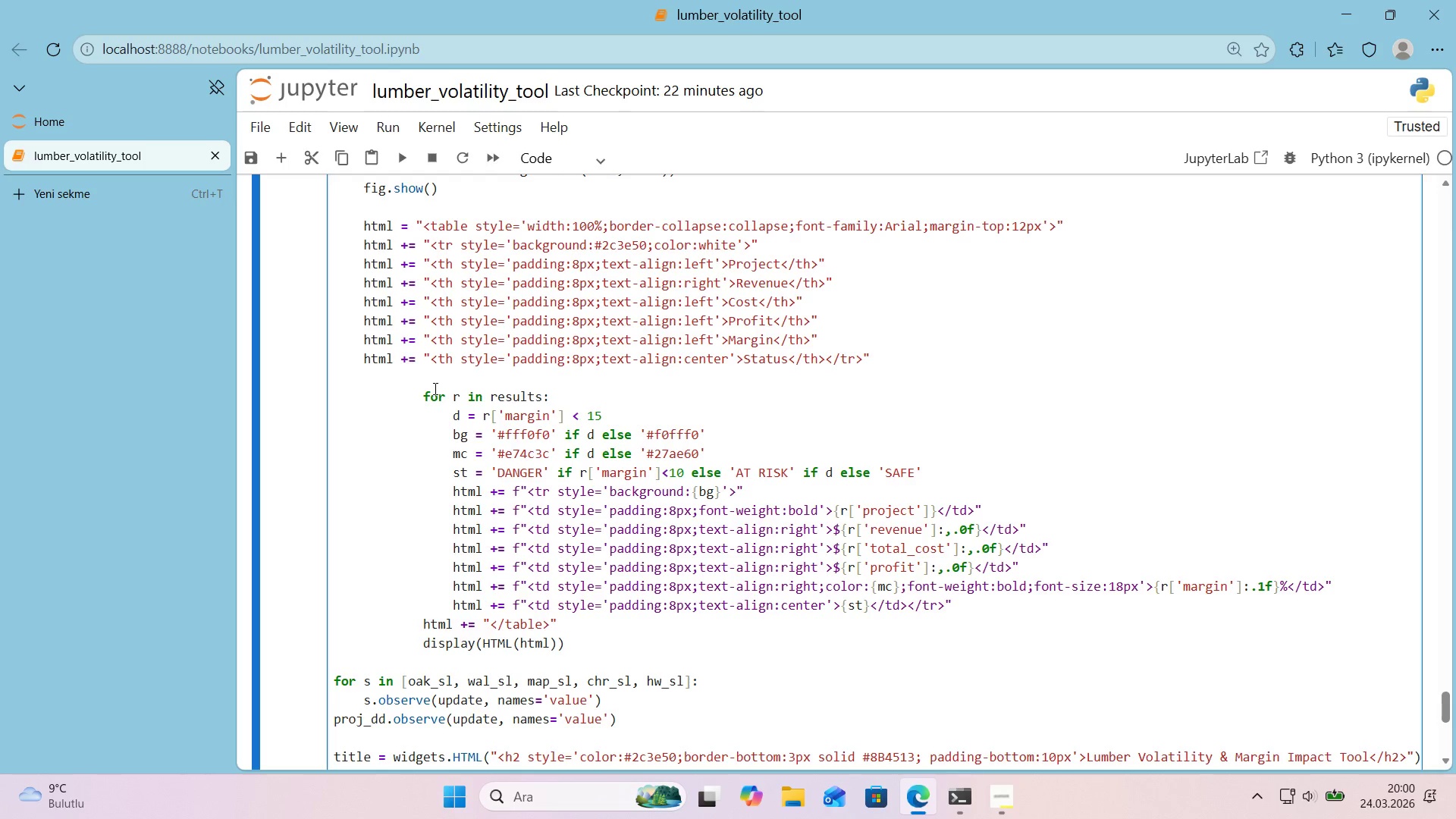 
left_click([362, 223])
 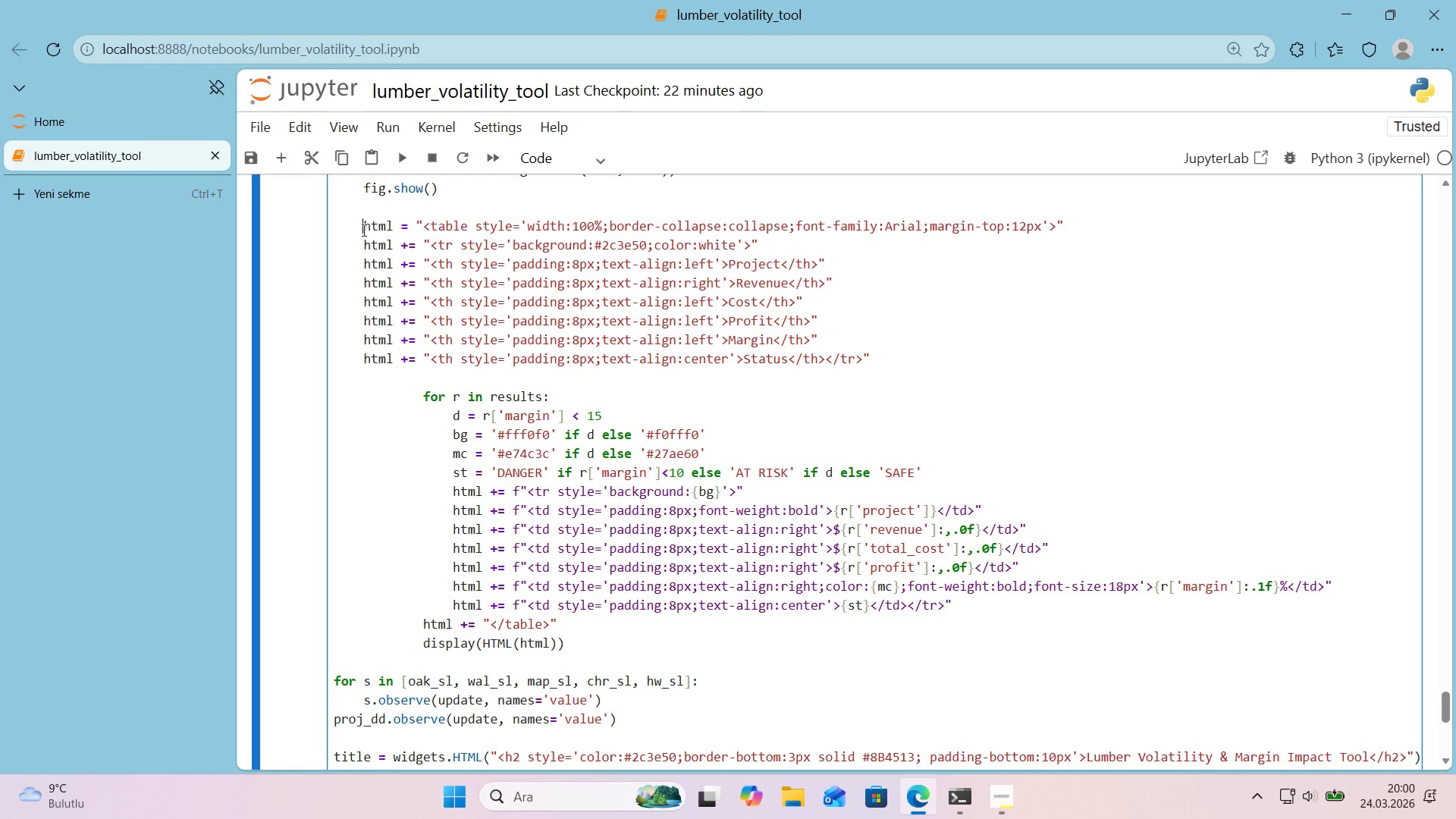 
key(Tab)
 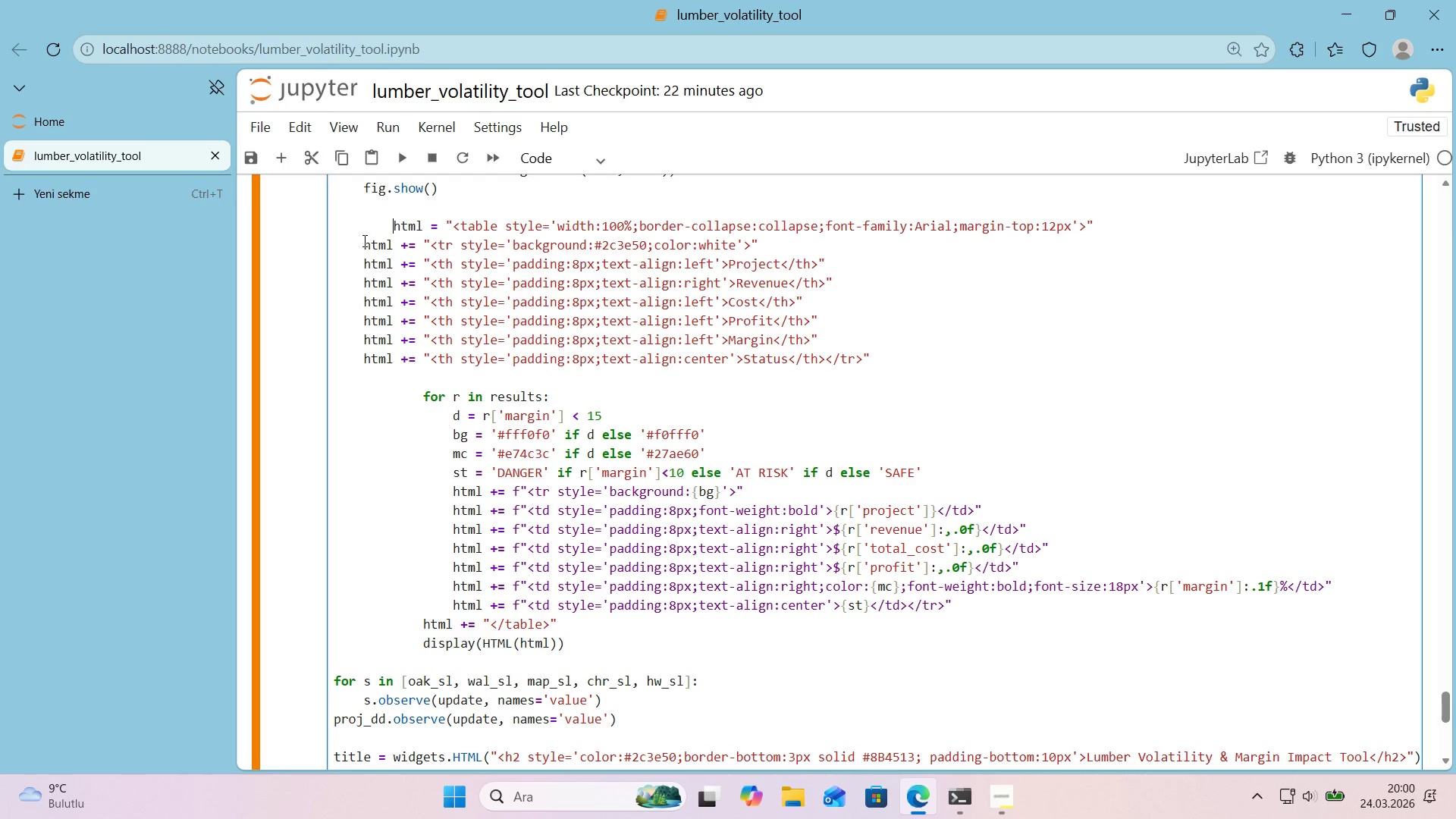 
double_click([363, 241])
 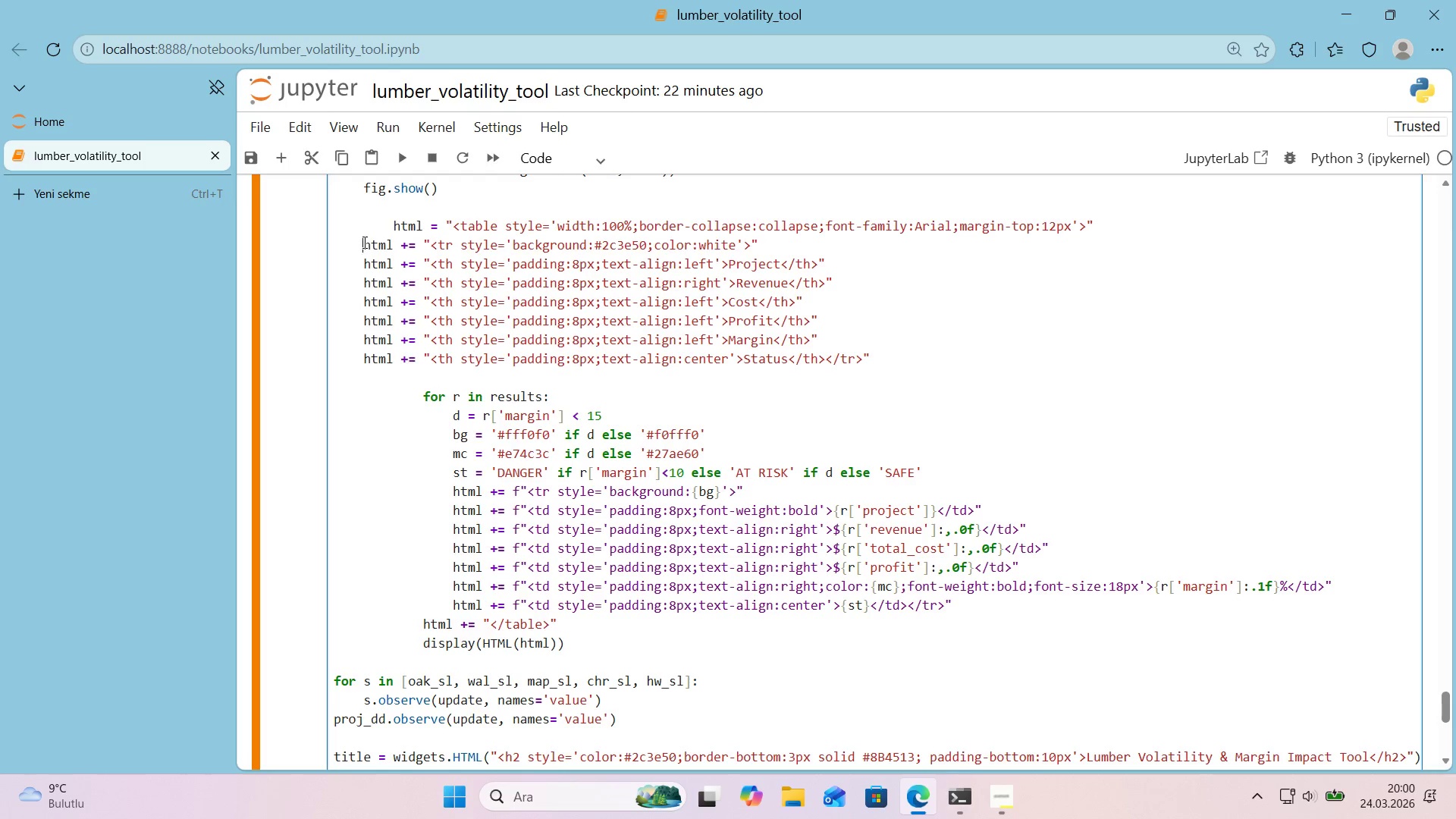 
key(Tab)
 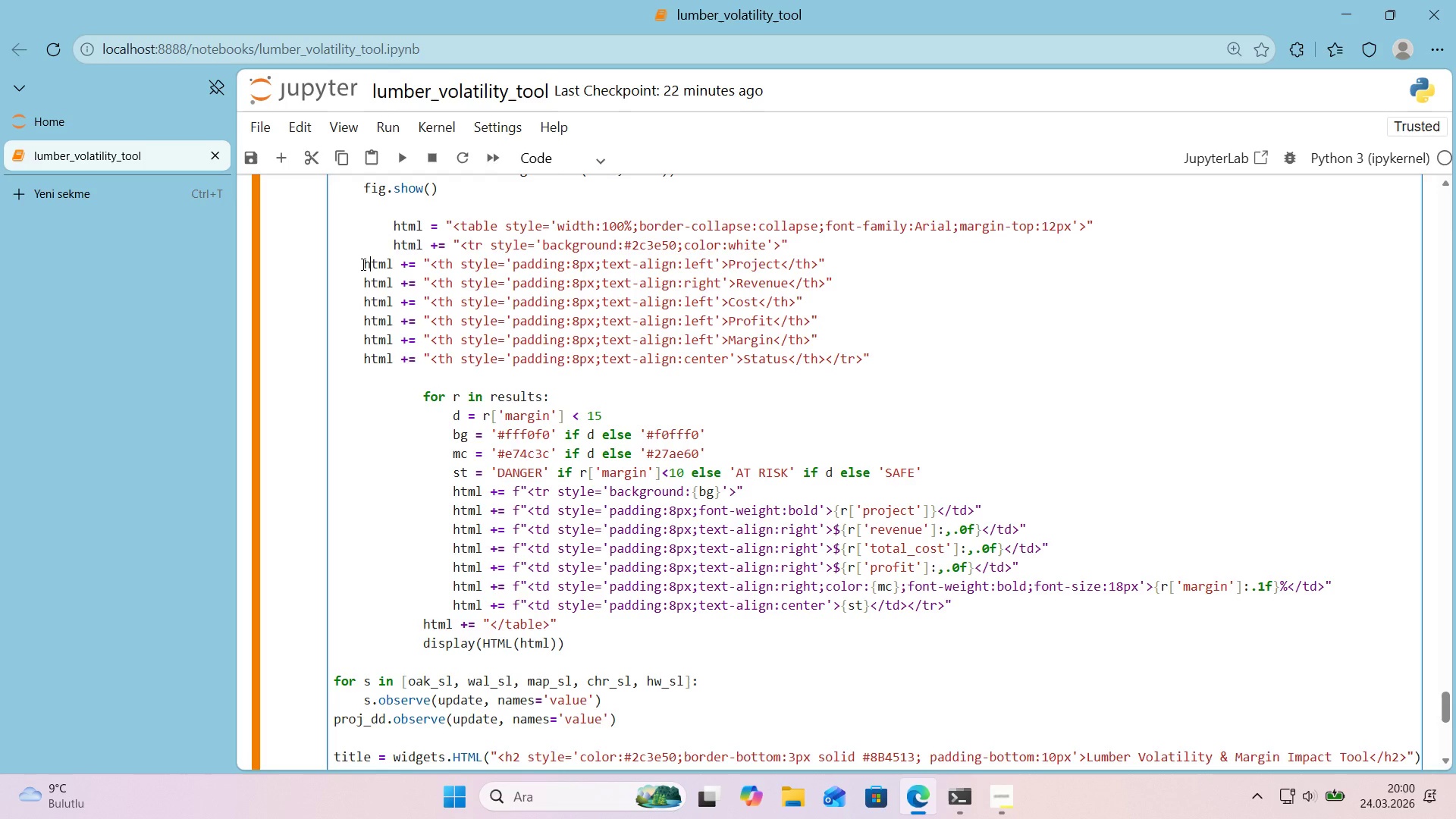 
double_click([362, 264])
 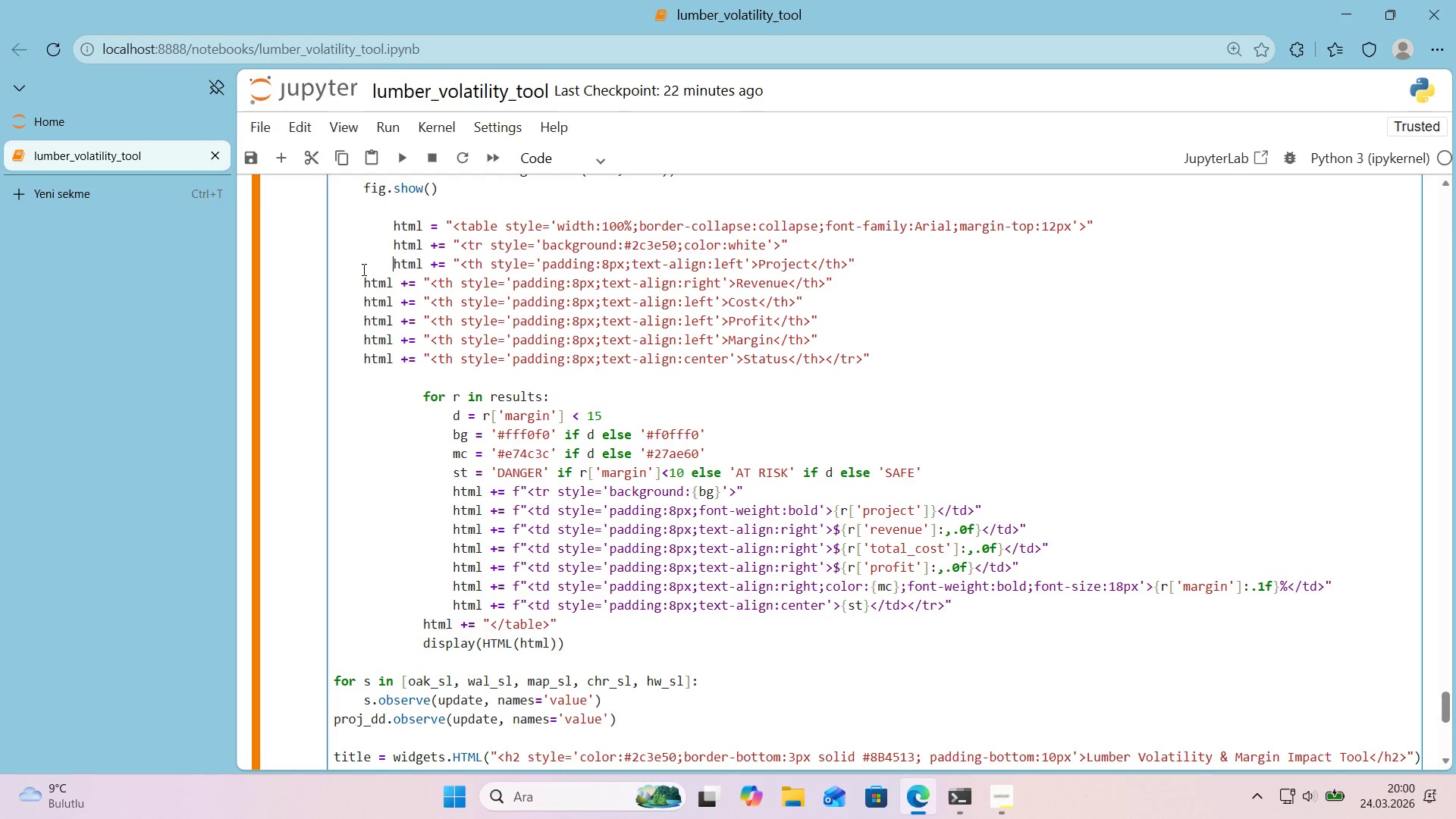 
key(Tab)
 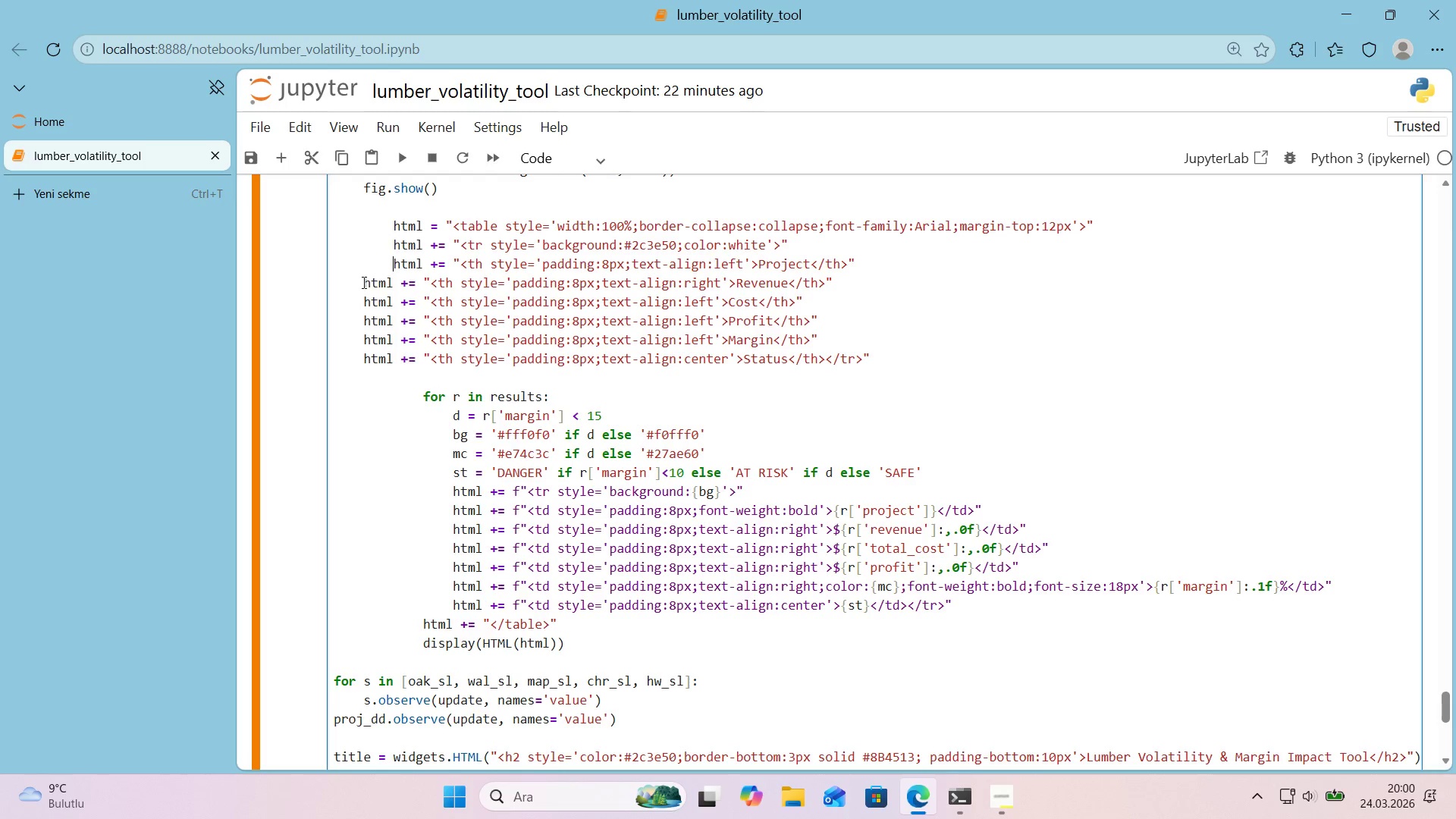 
left_click([362, 283])
 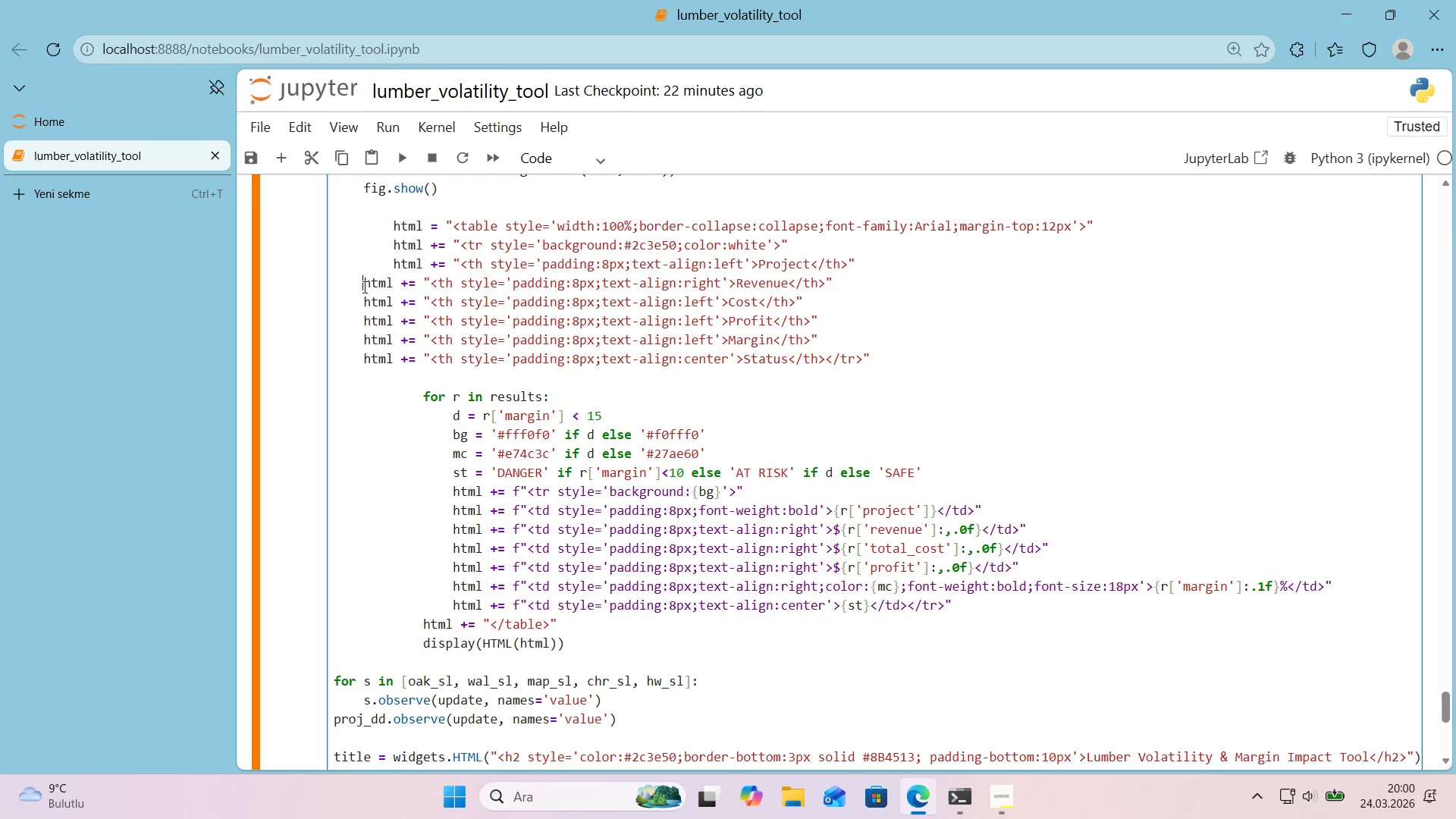 
key(Tab)
 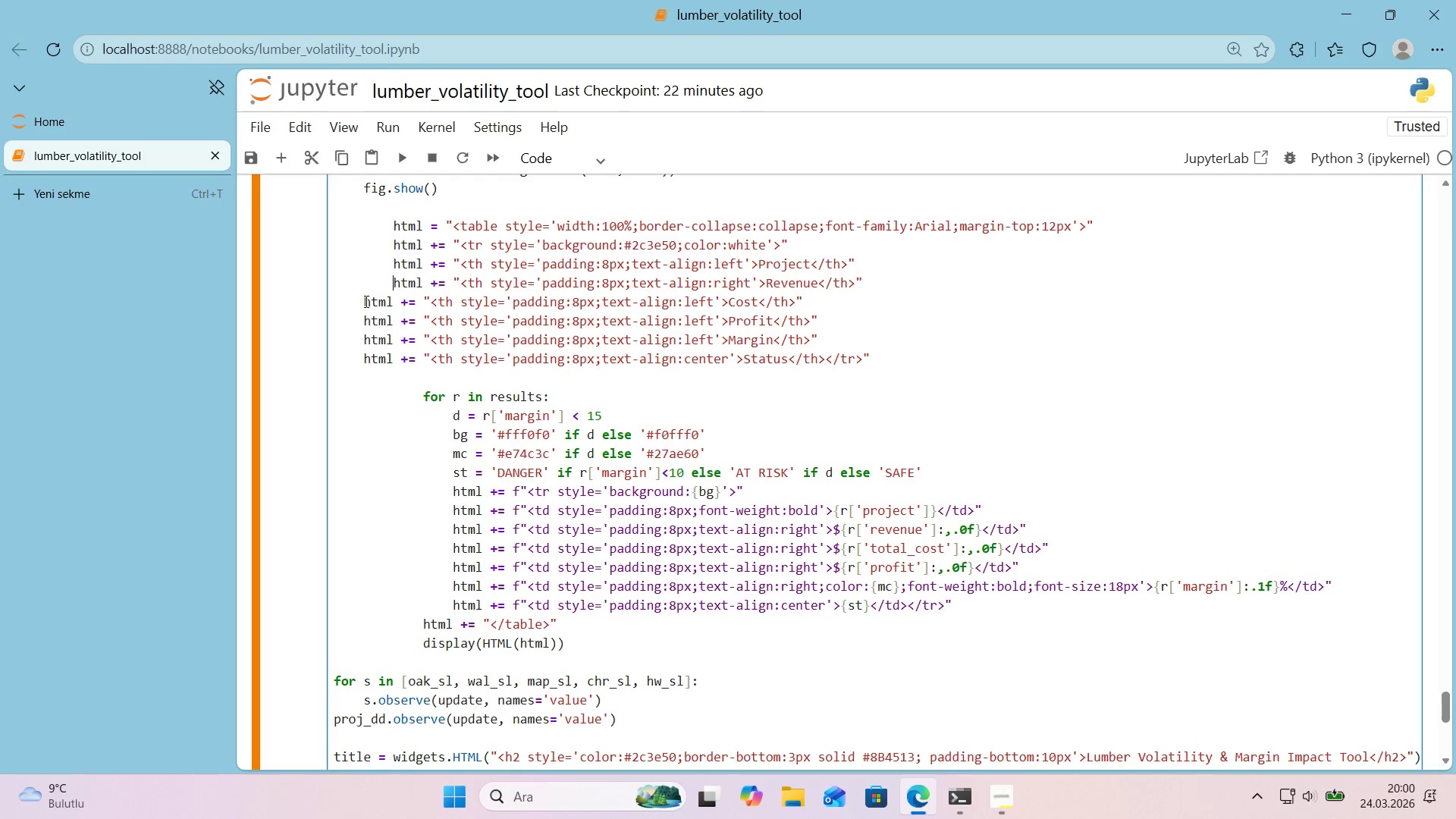 
left_click([364, 302])
 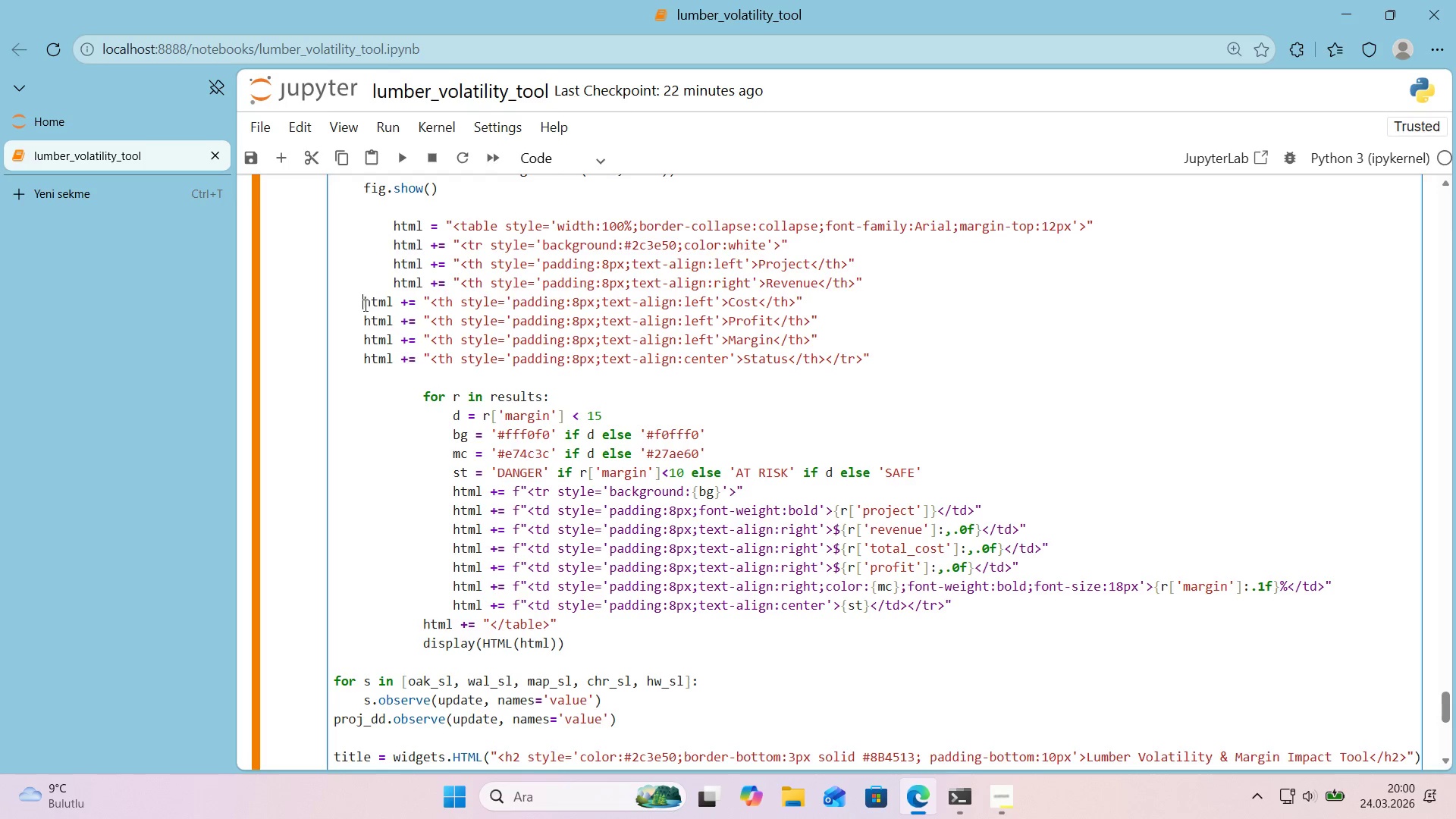 
key(Tab)
 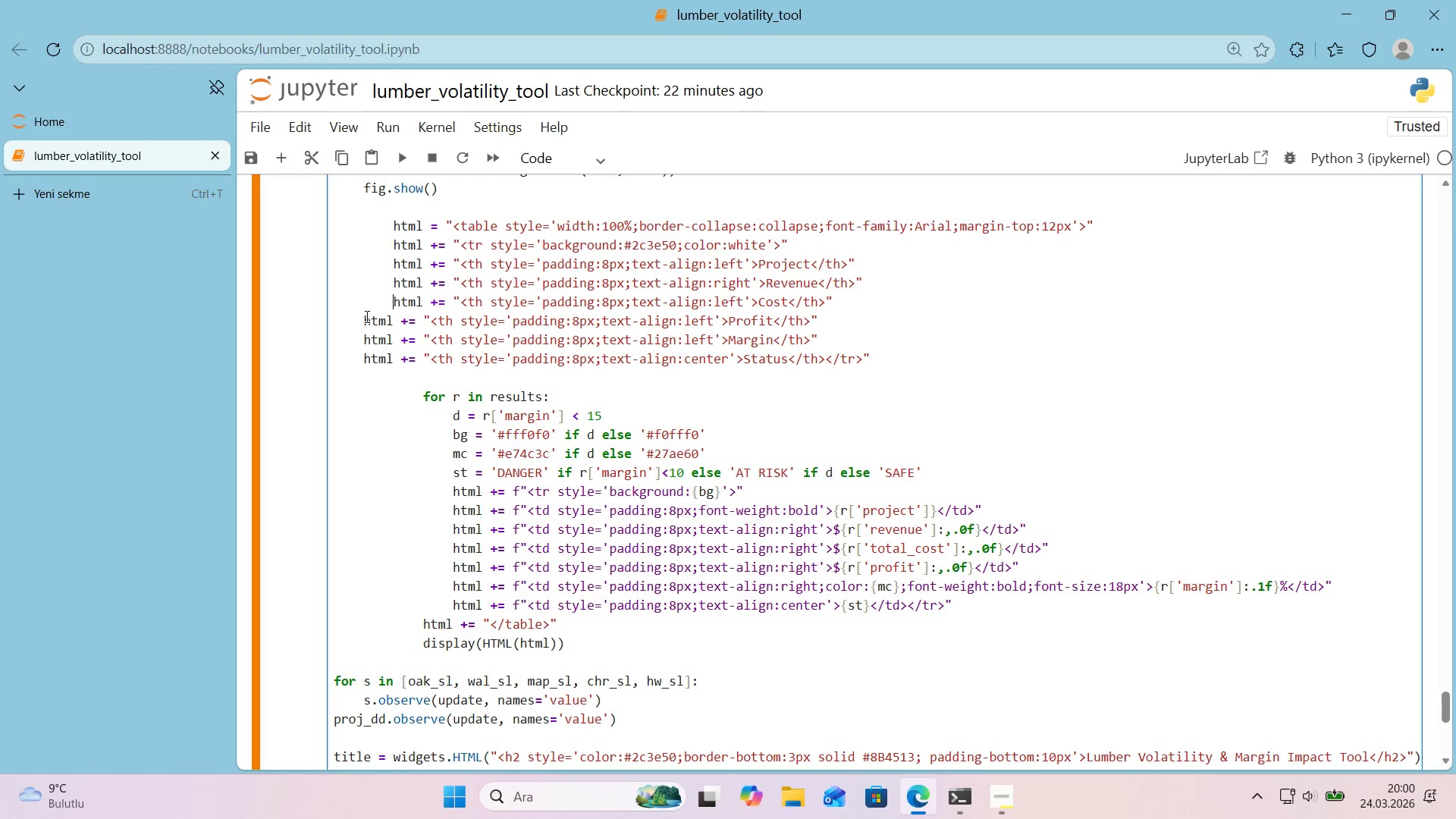 
left_click([366, 318])
 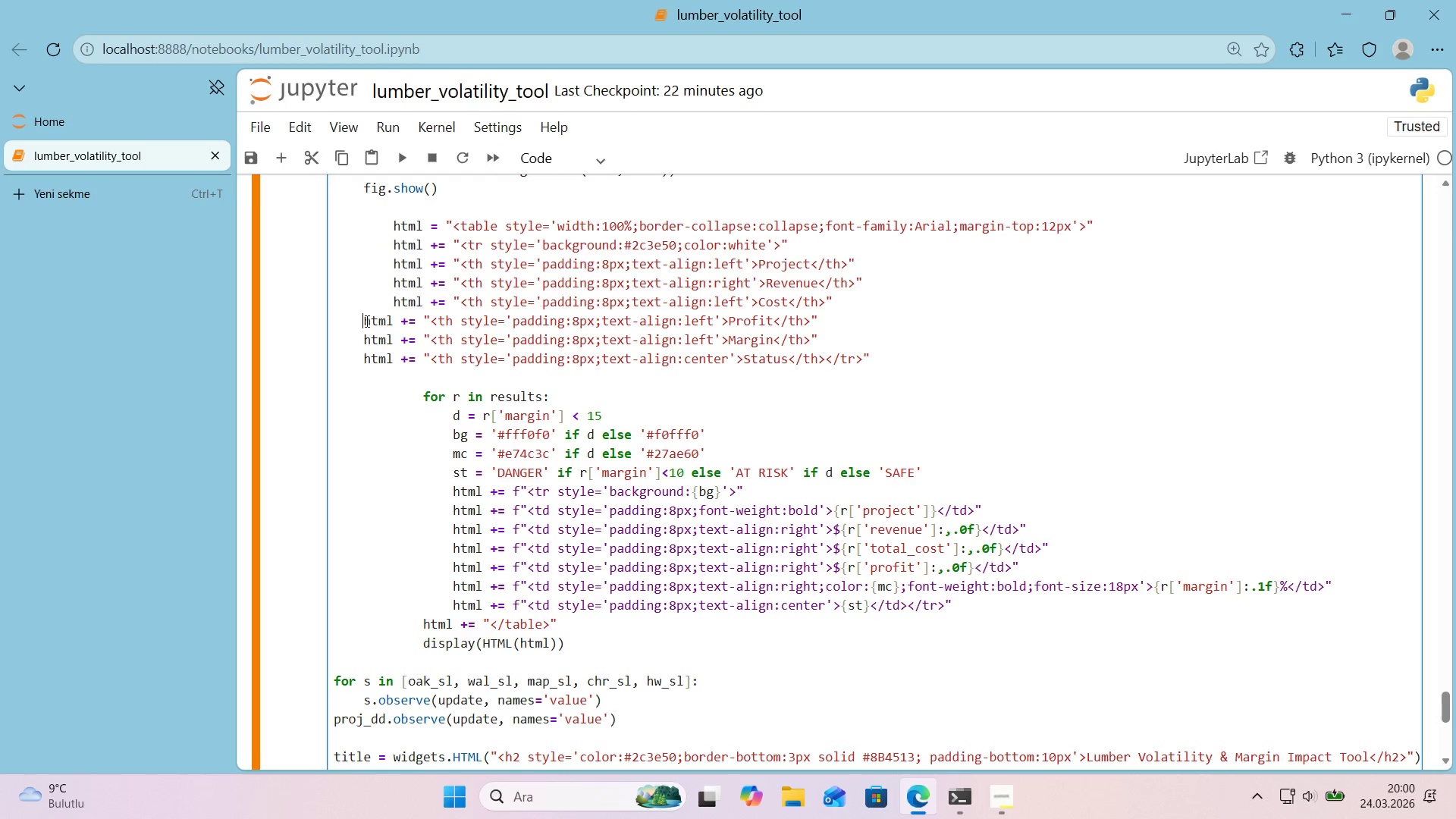 
key(Tab)
 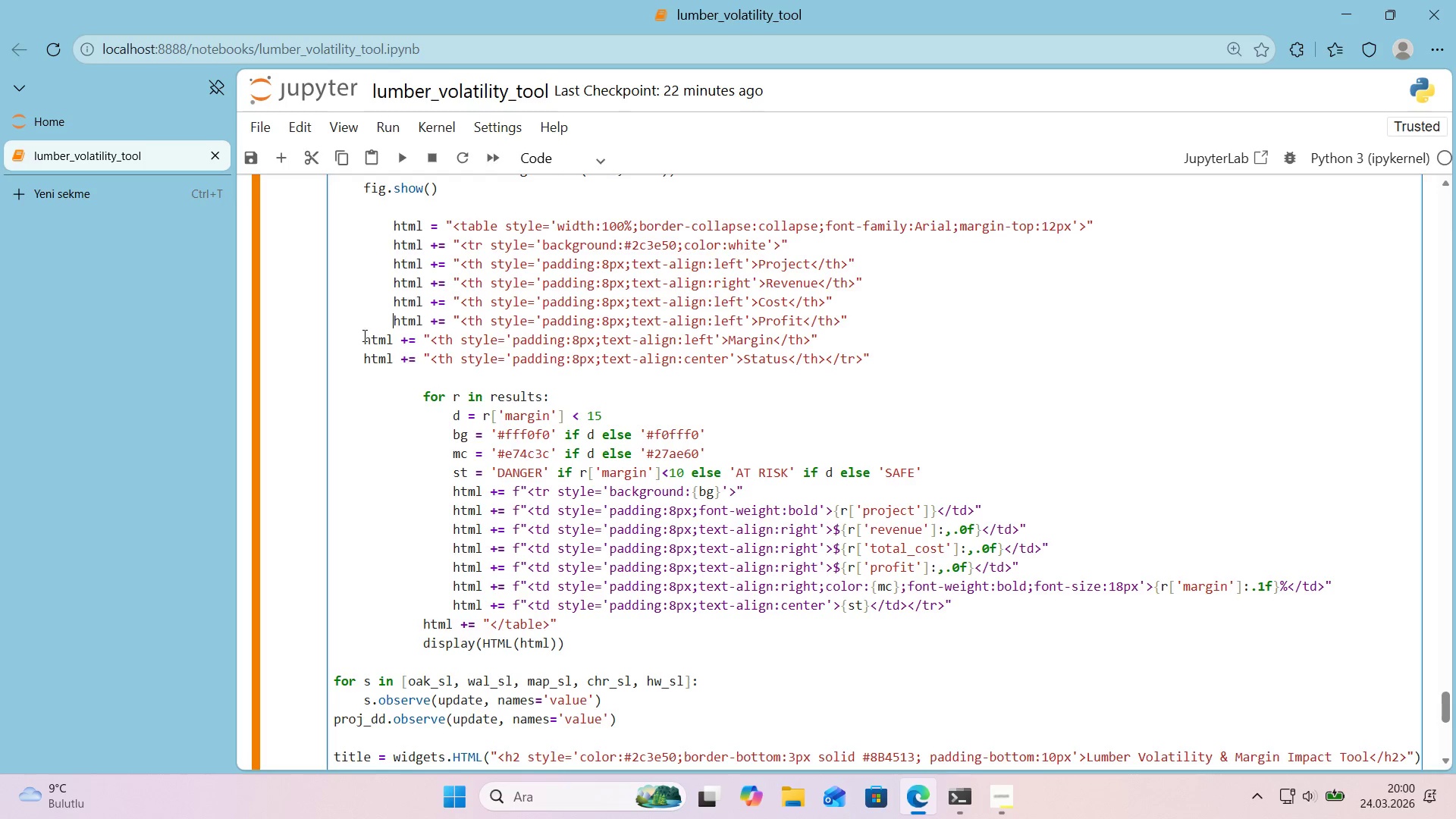 
left_click([362, 337])
 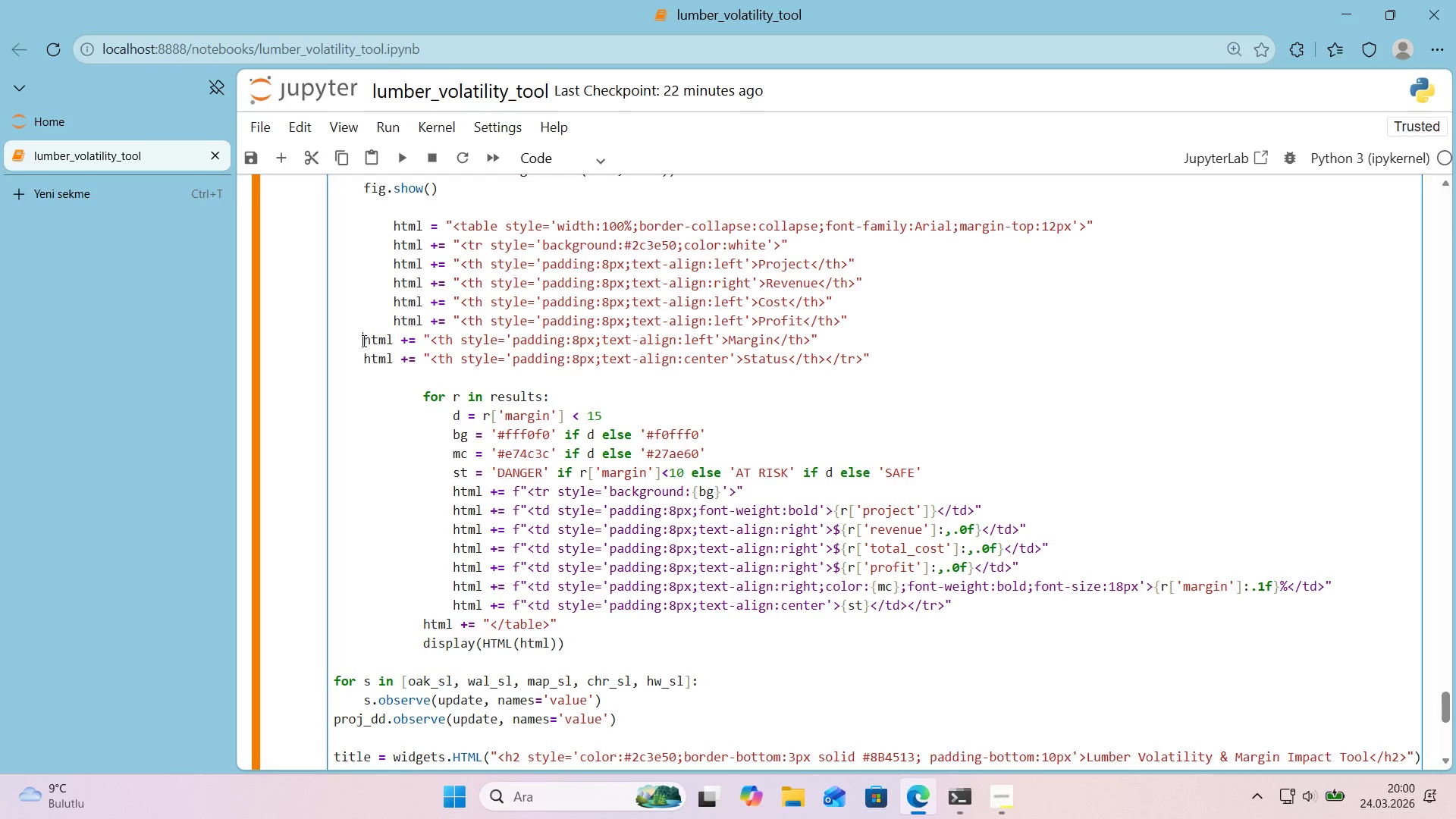 
key(Tab)
 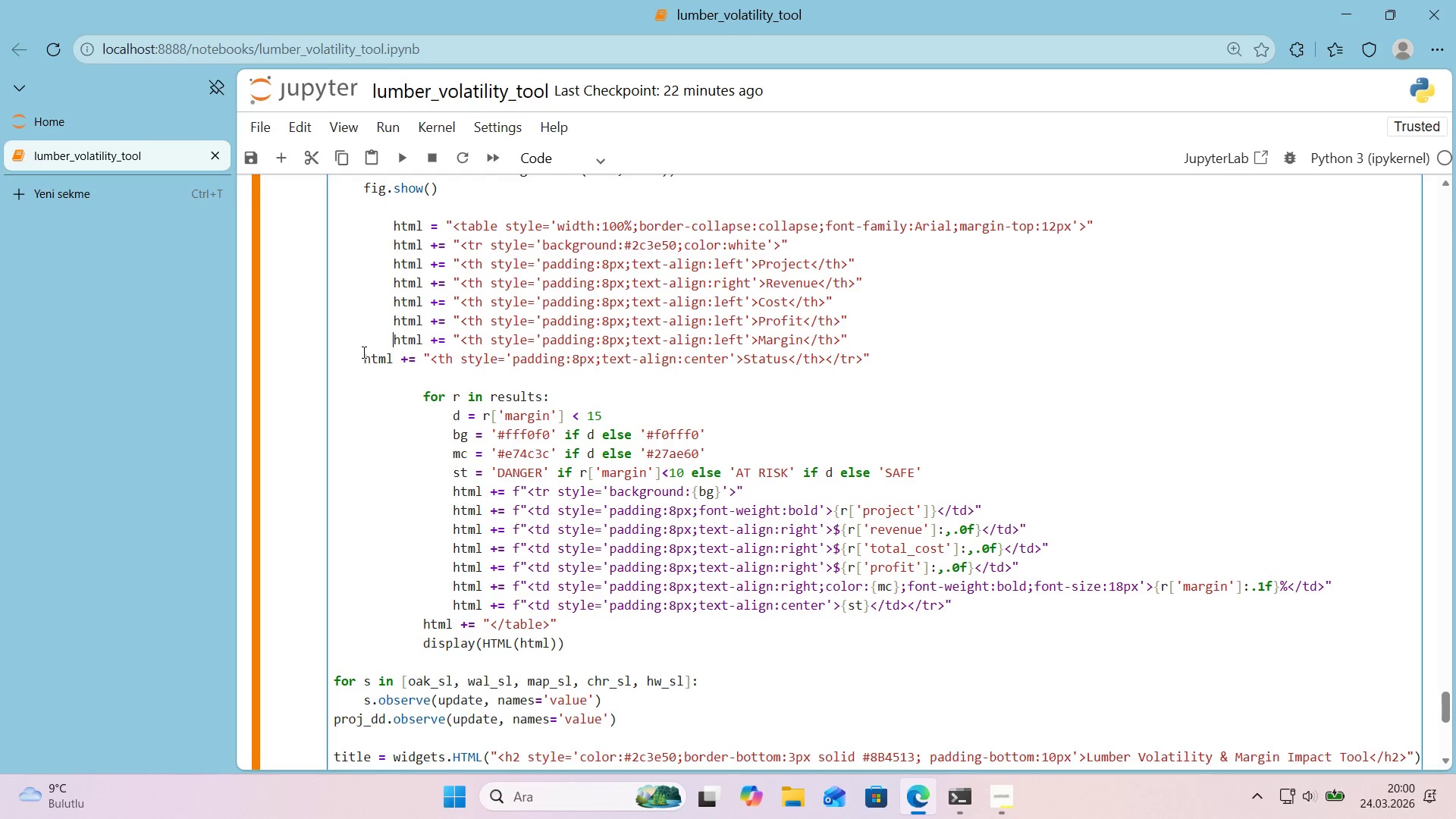 
double_click([362, 352])
 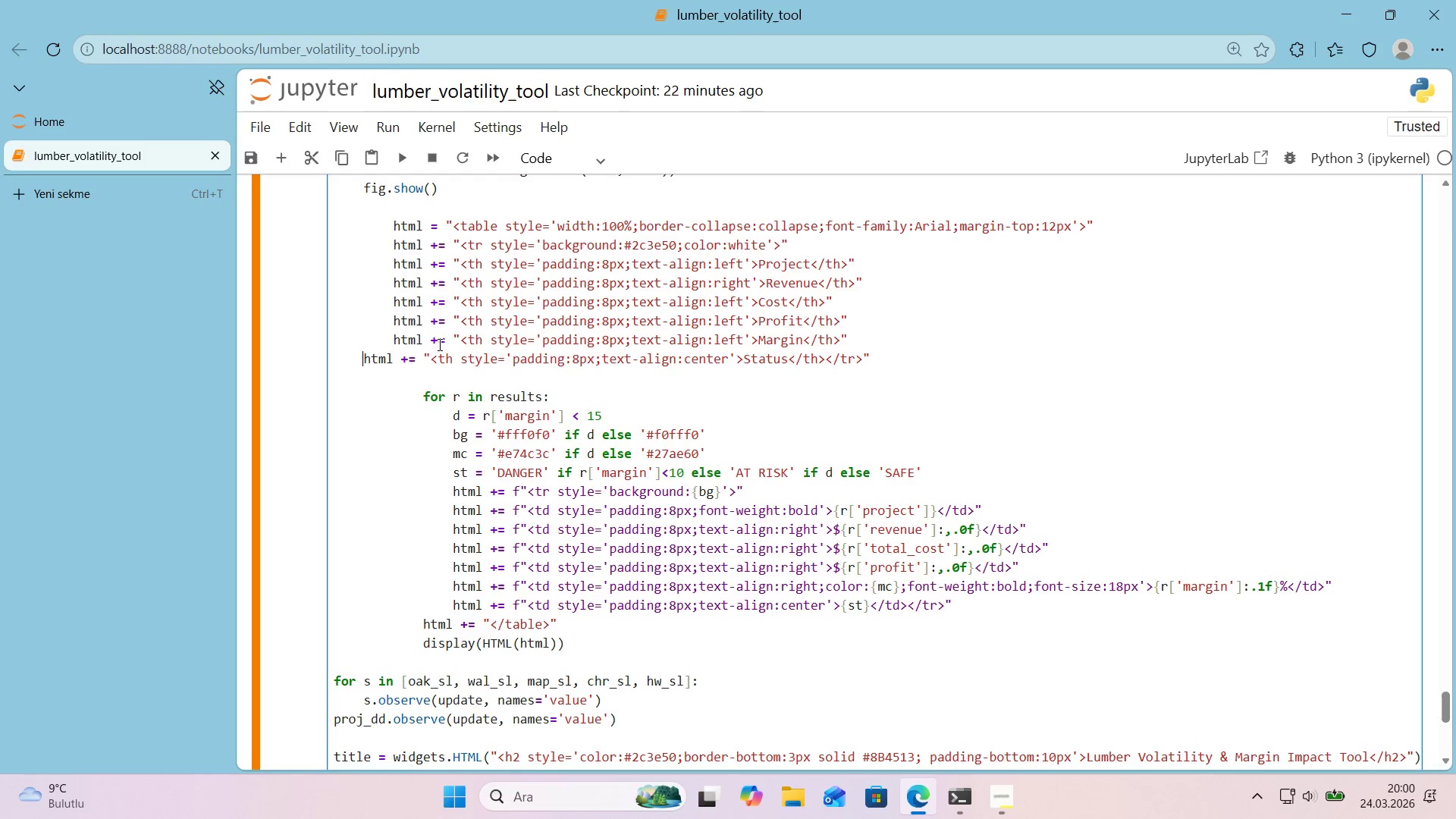 
key(Tab)
 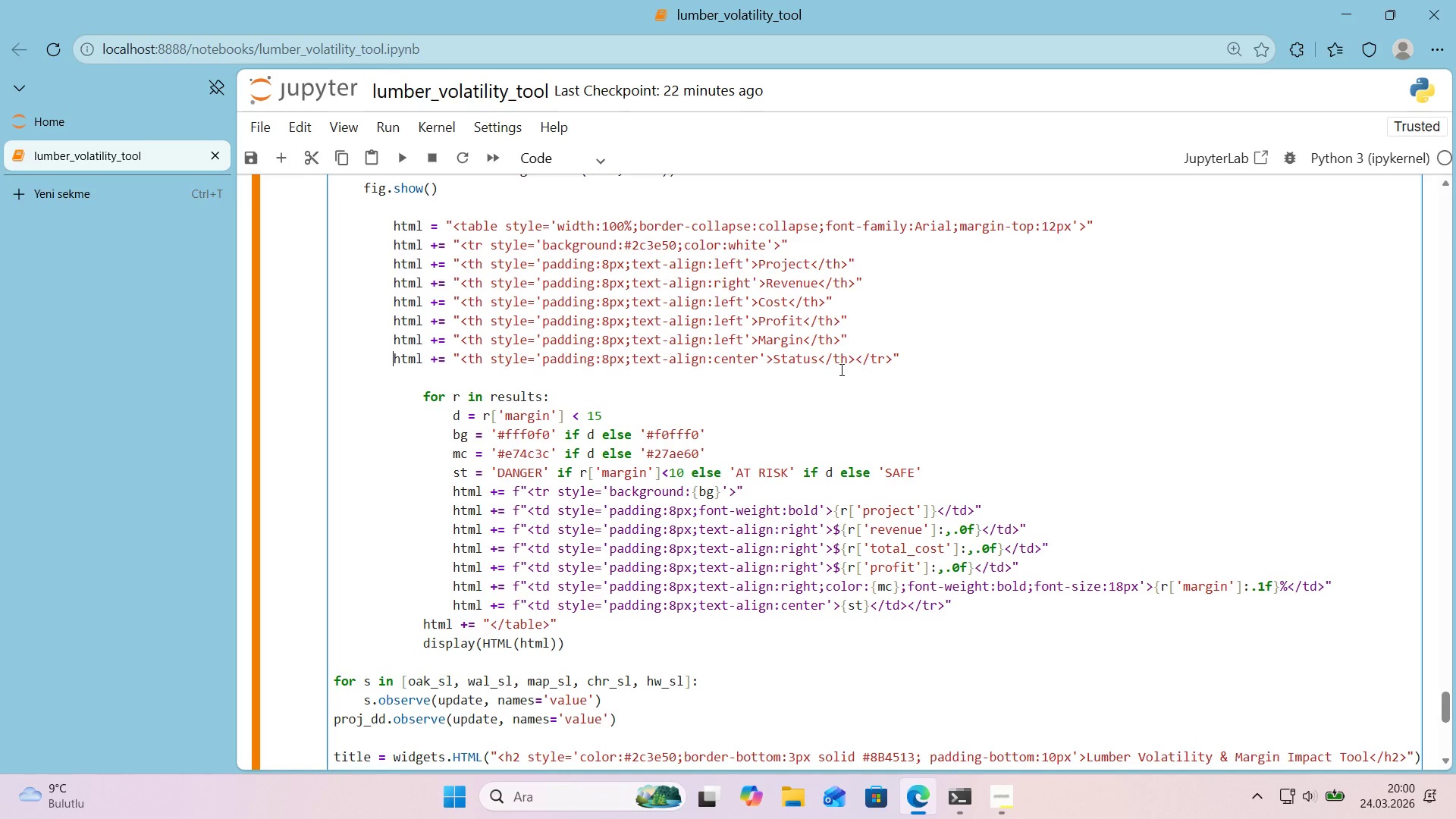 
wait(5.34)
 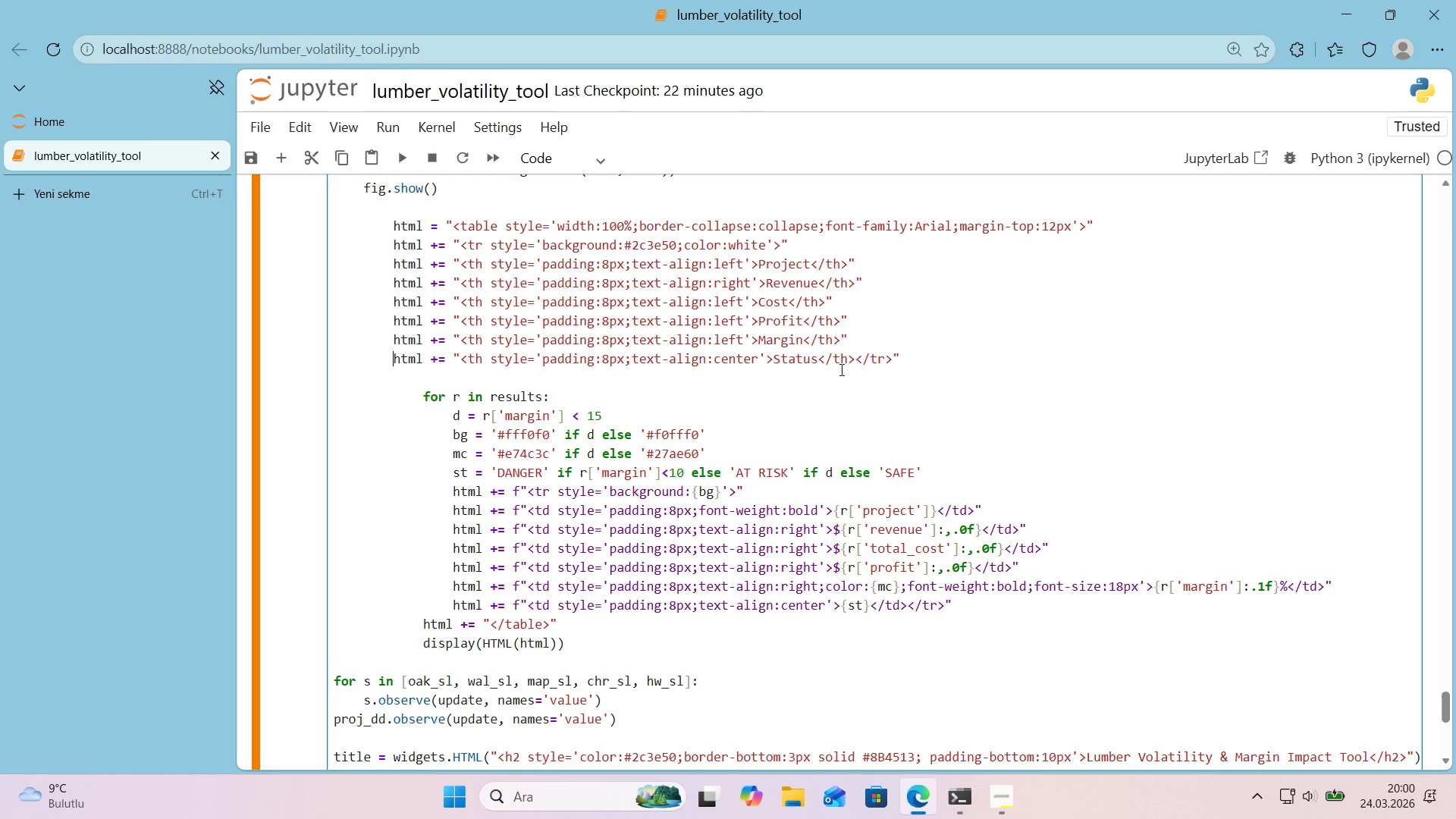 
left_click([425, 397])
 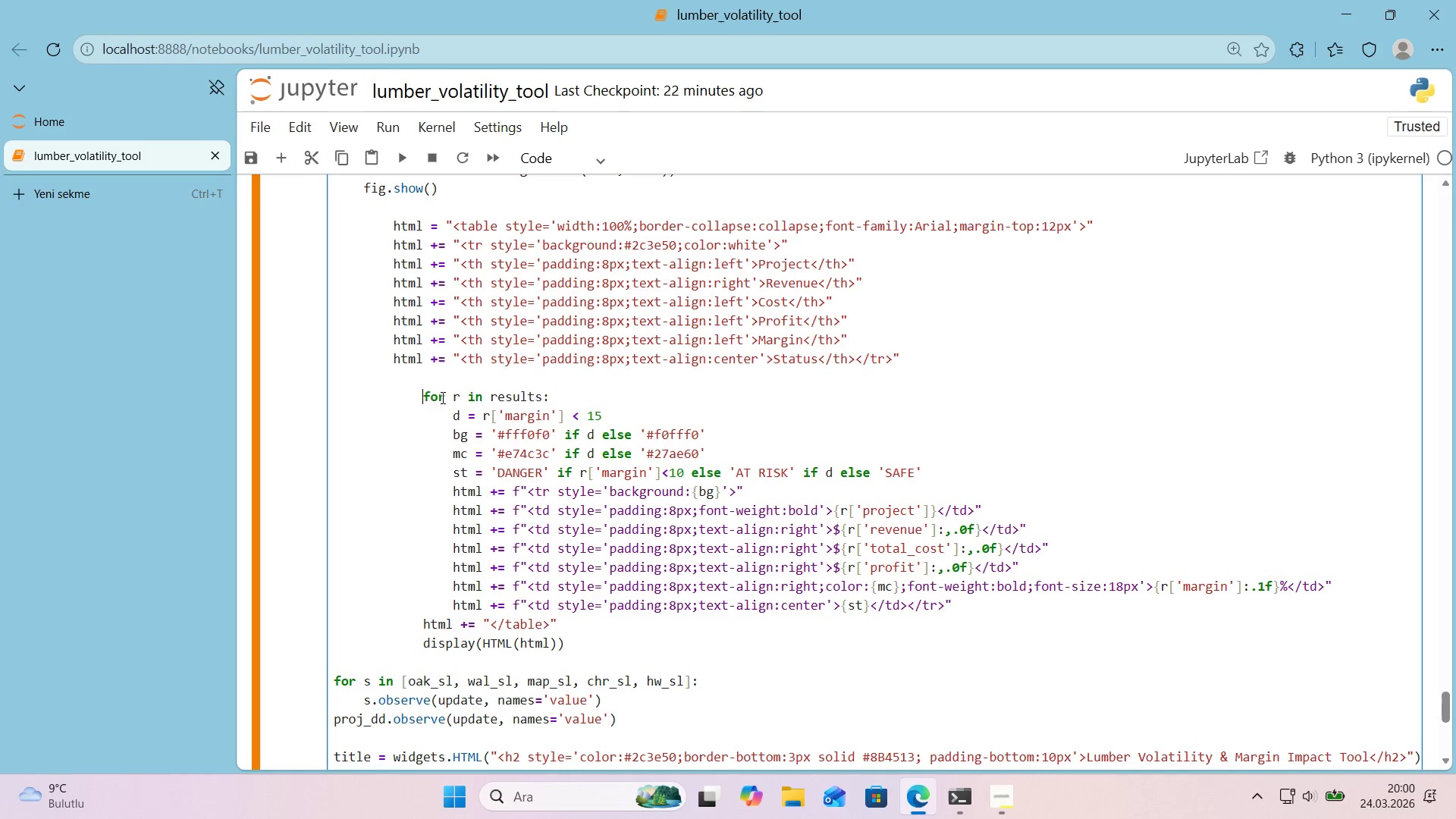 
key(Backspace)
 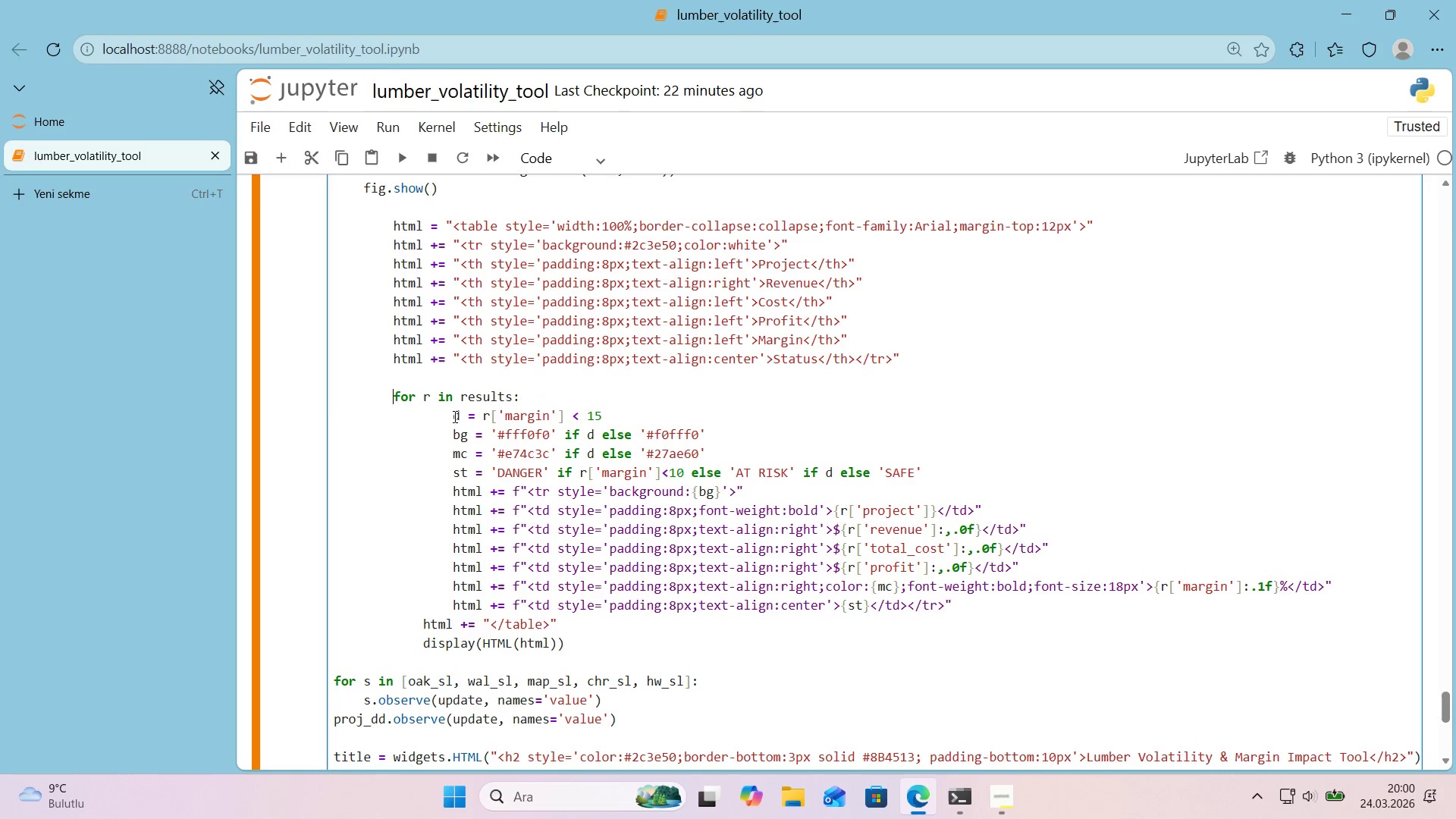 
left_click([451, 416])
 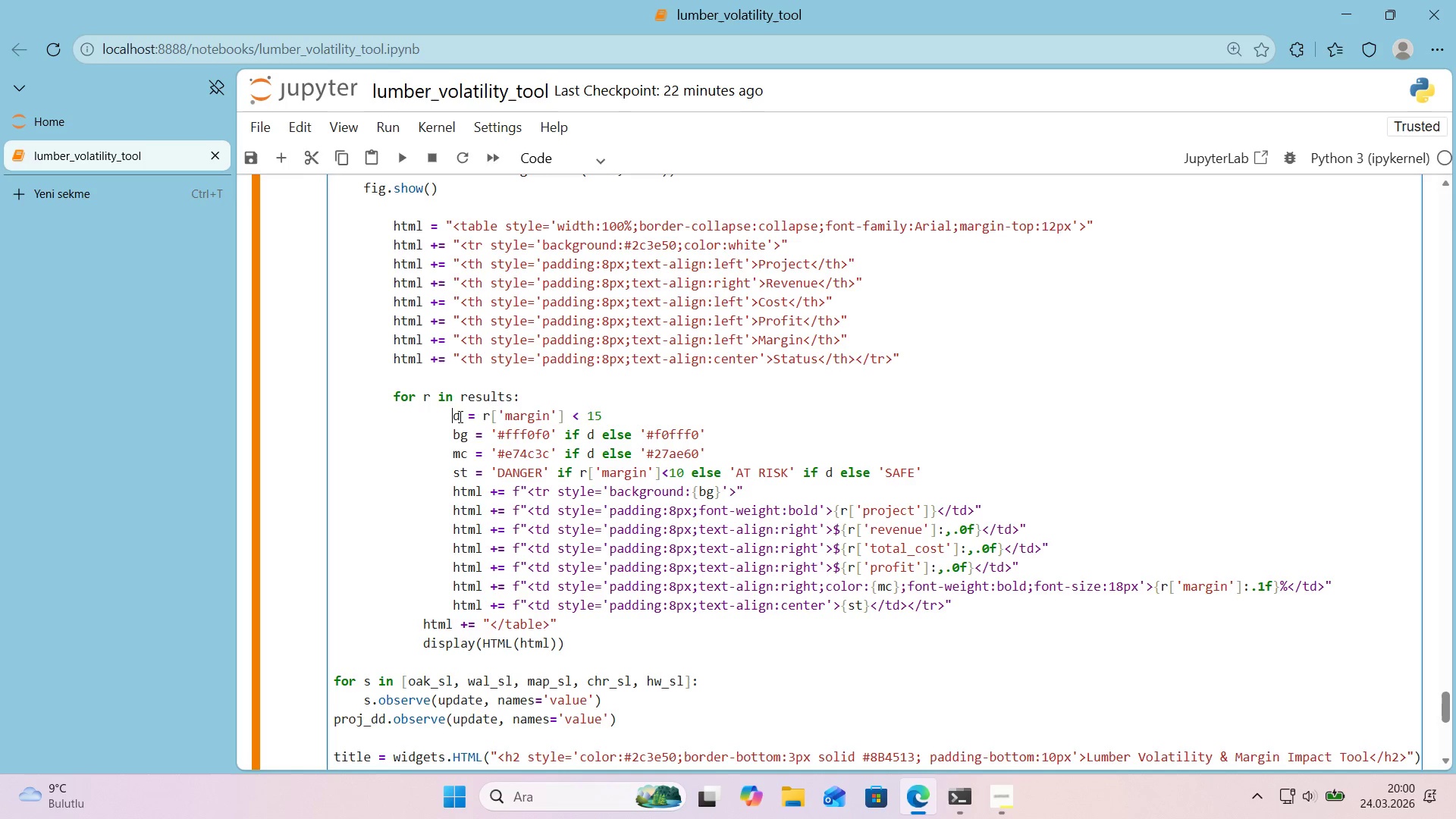 
key(Backspace)
 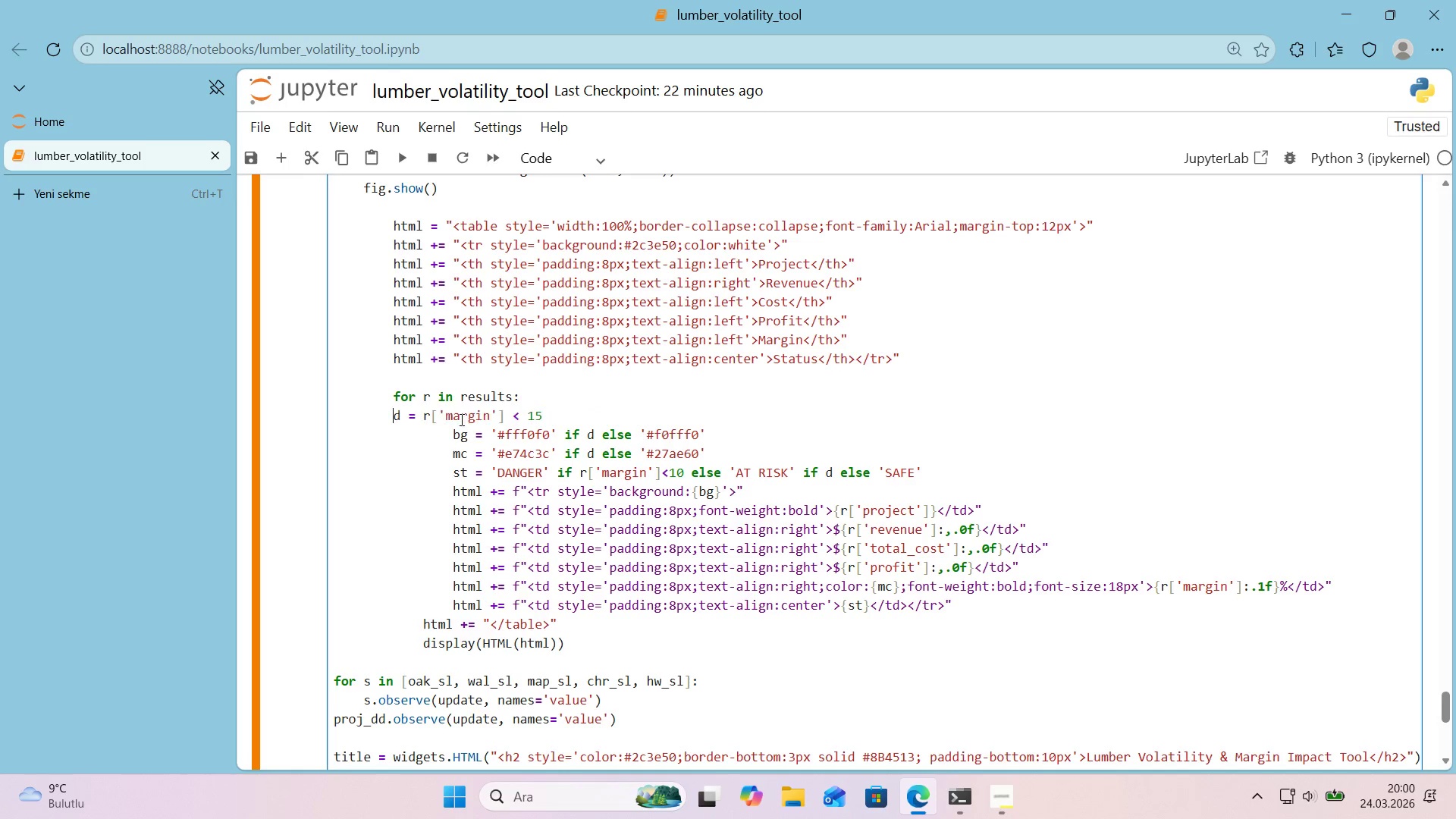 
key(Backspace)
 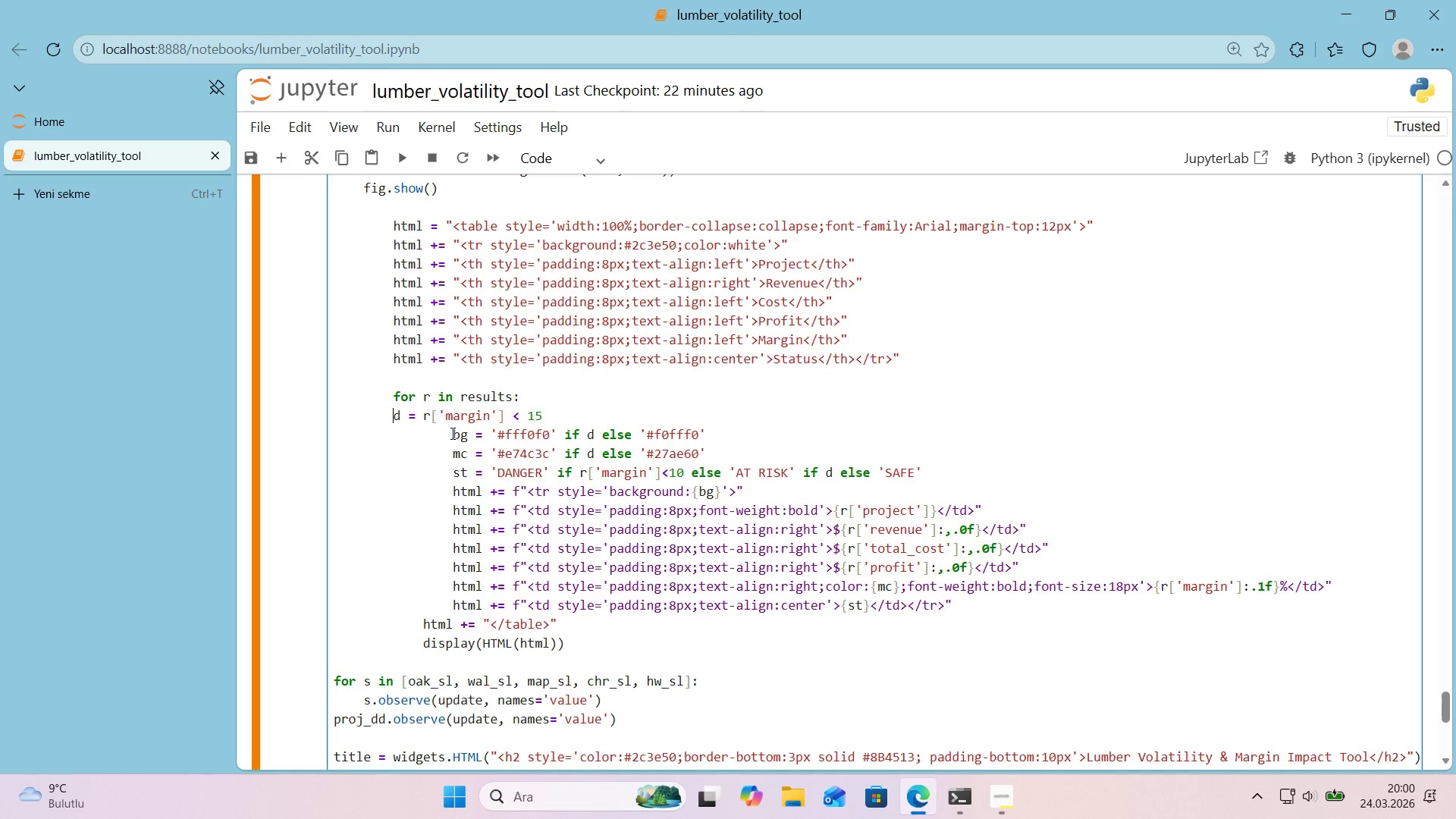 
key(Tab)
 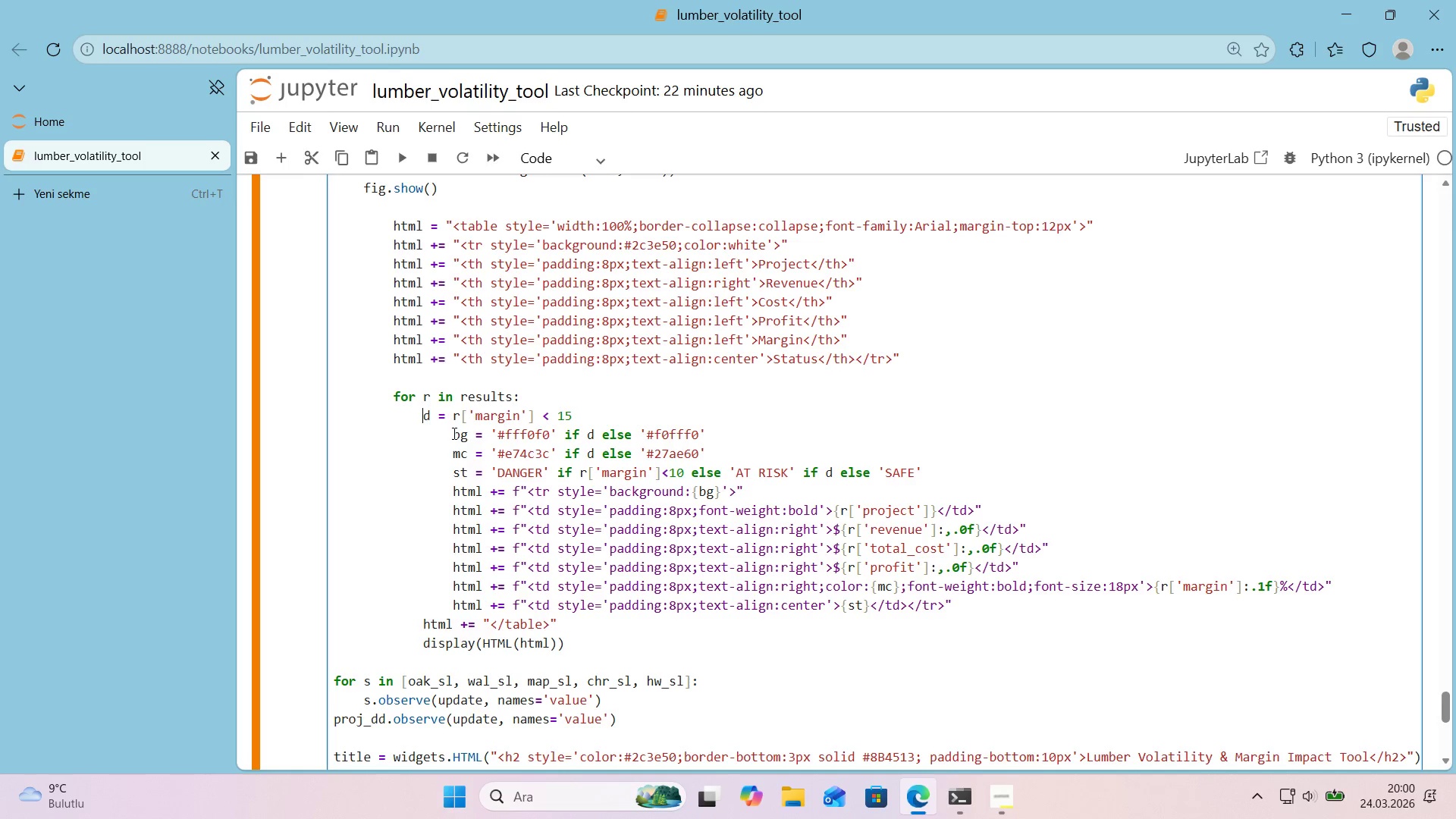 
left_click([453, 433])
 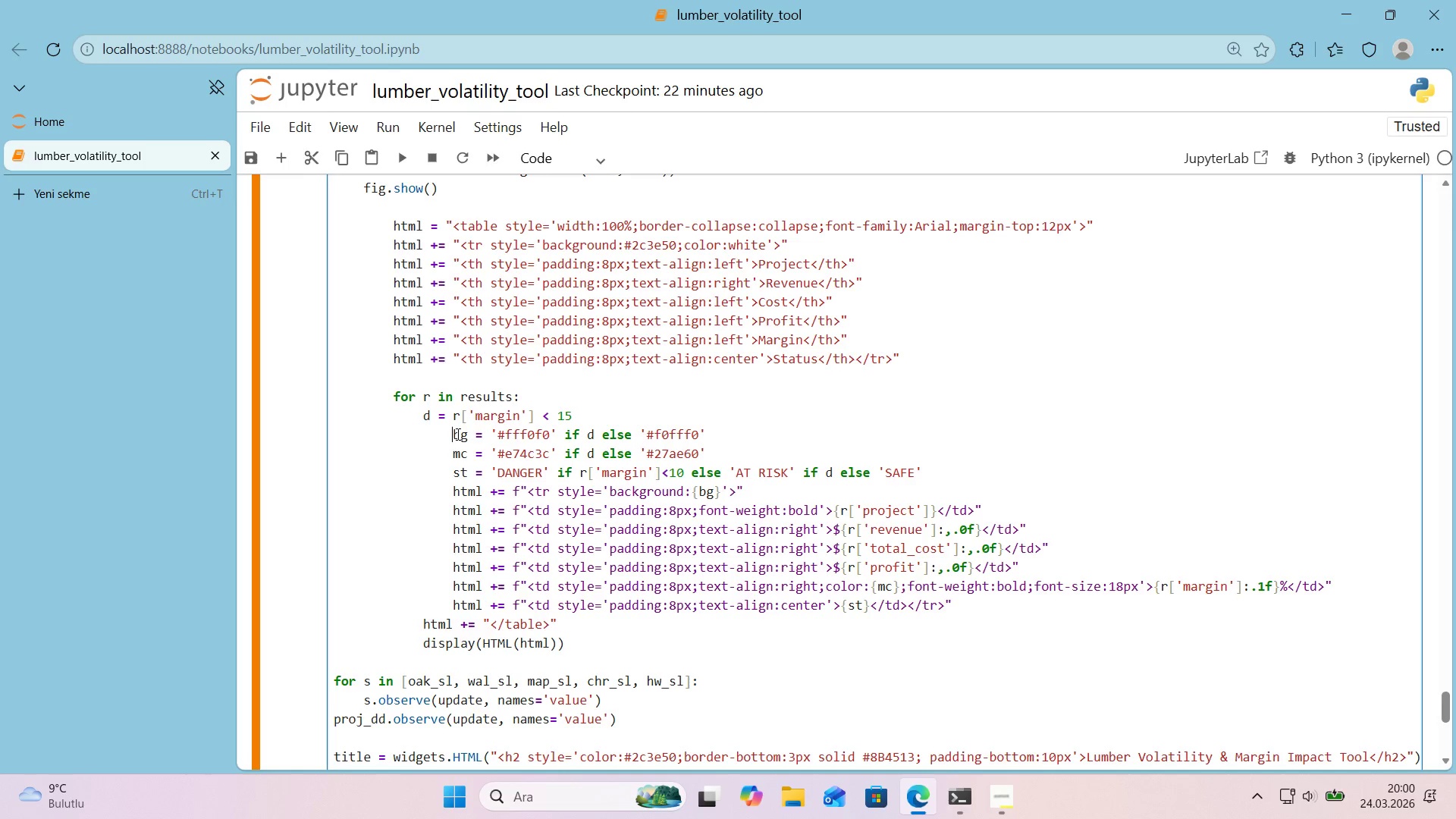 
key(Backspace)
 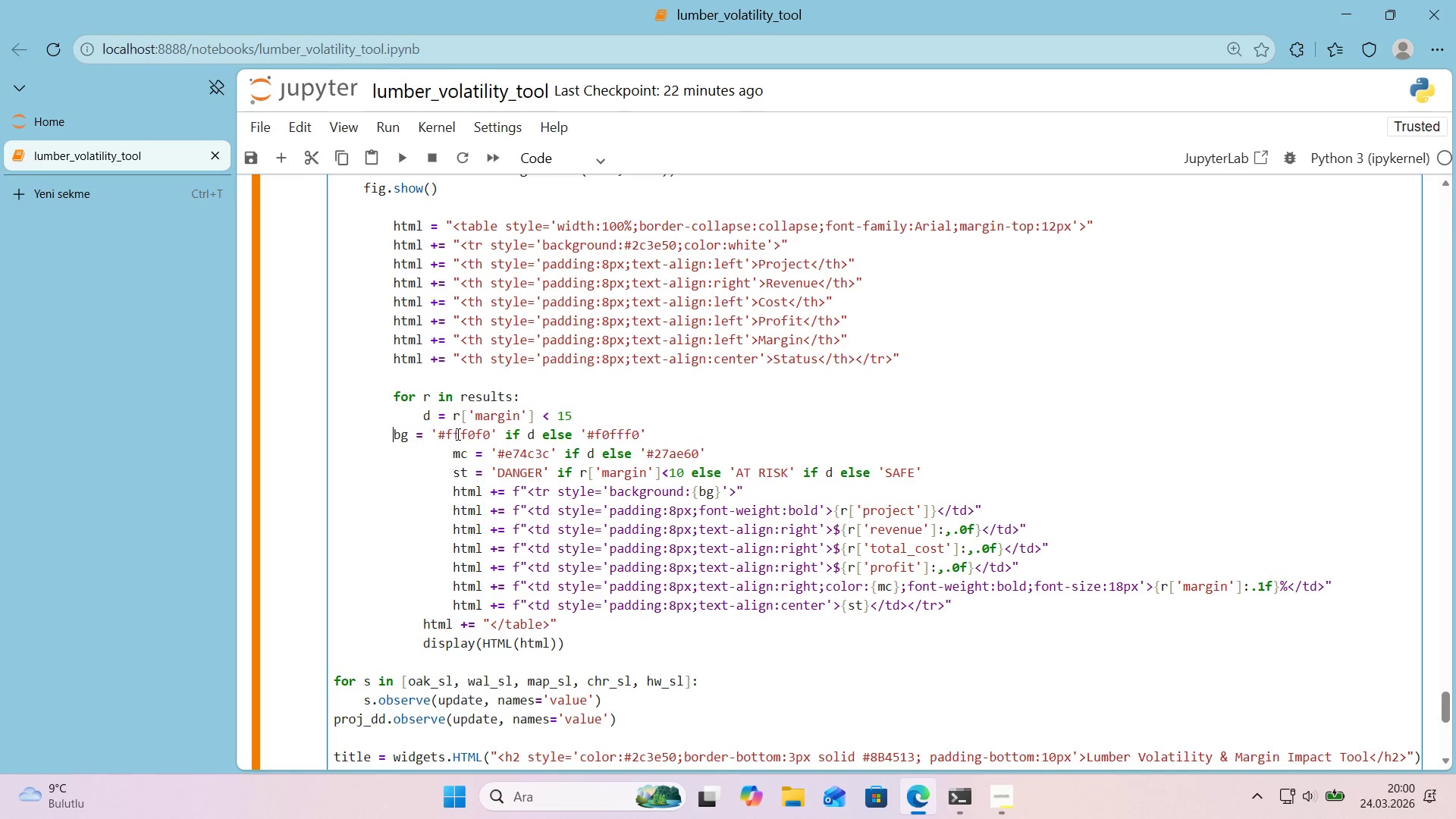 
key(Backspace)
 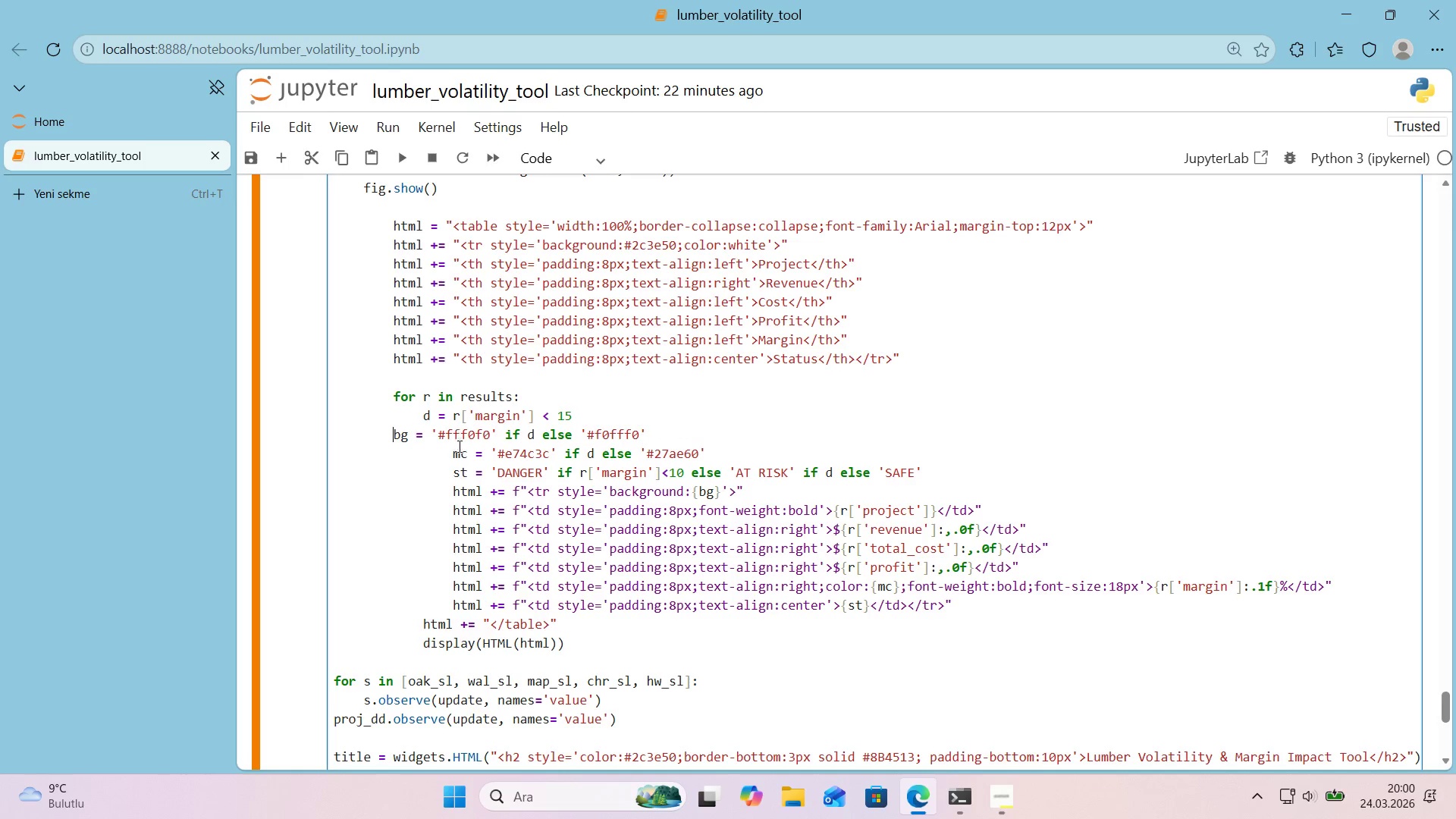 
key(Tab)
 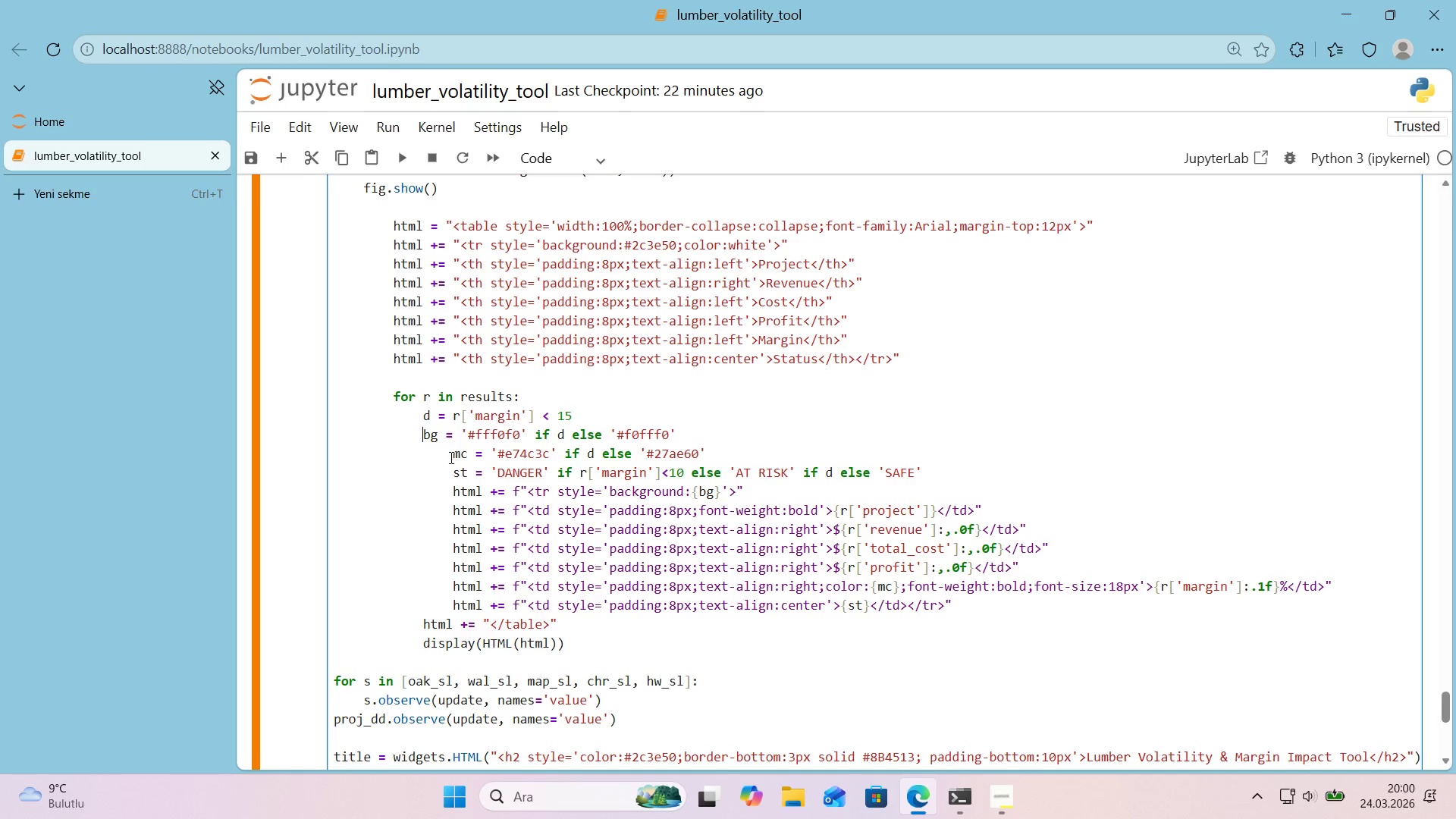 
left_click([450, 457])
 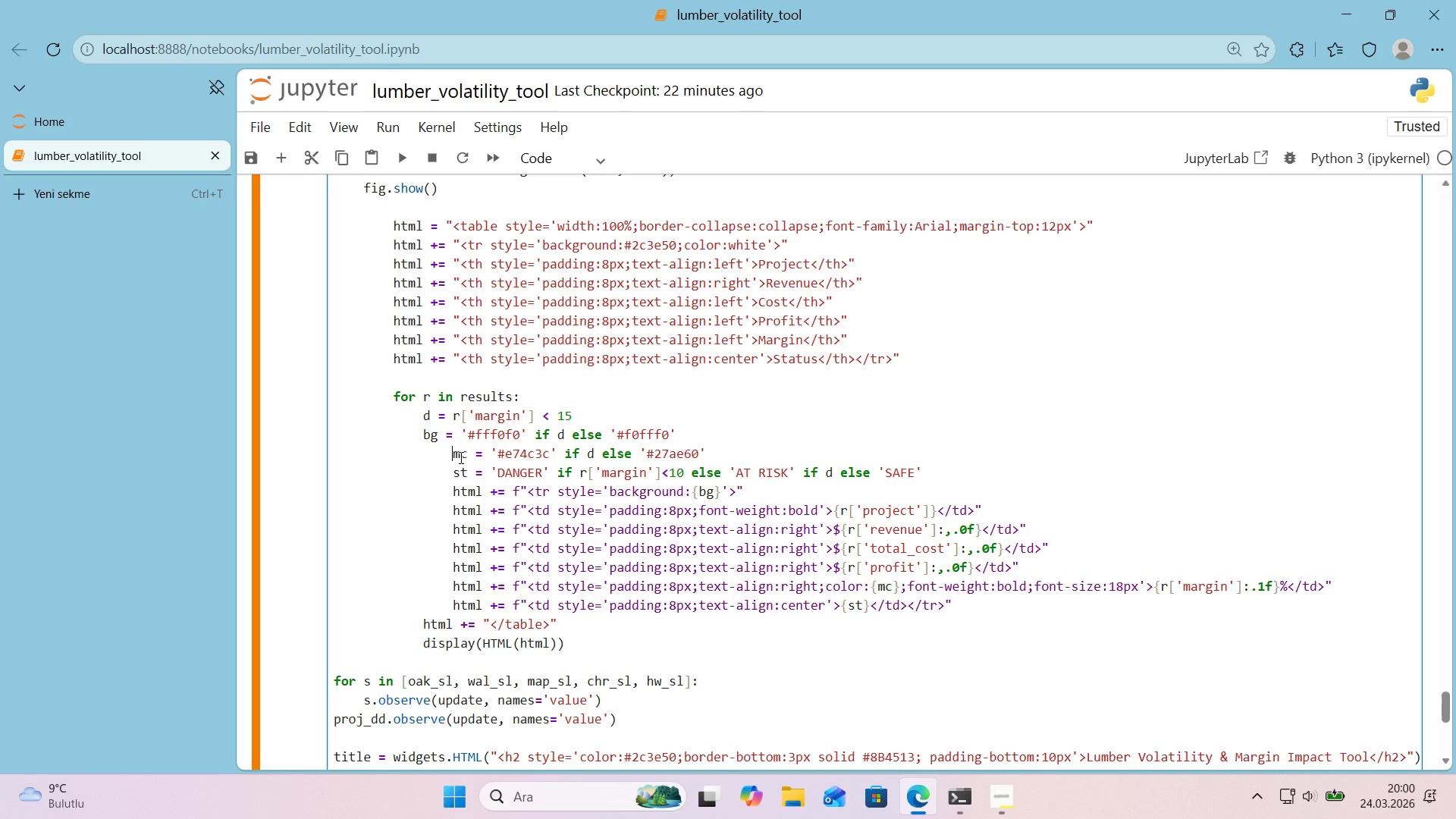 
key(Backspace)
 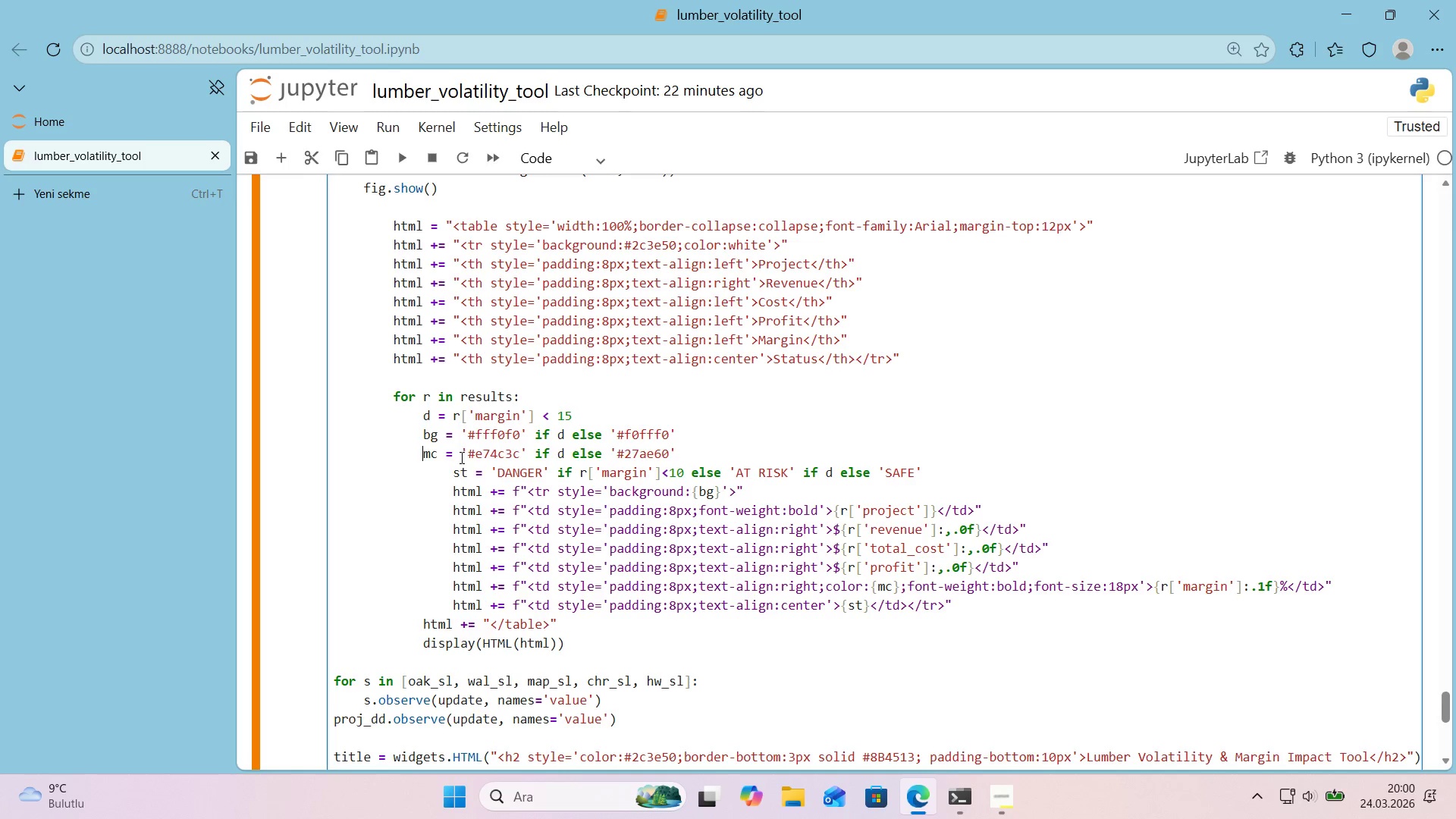 
key(Backspace)
 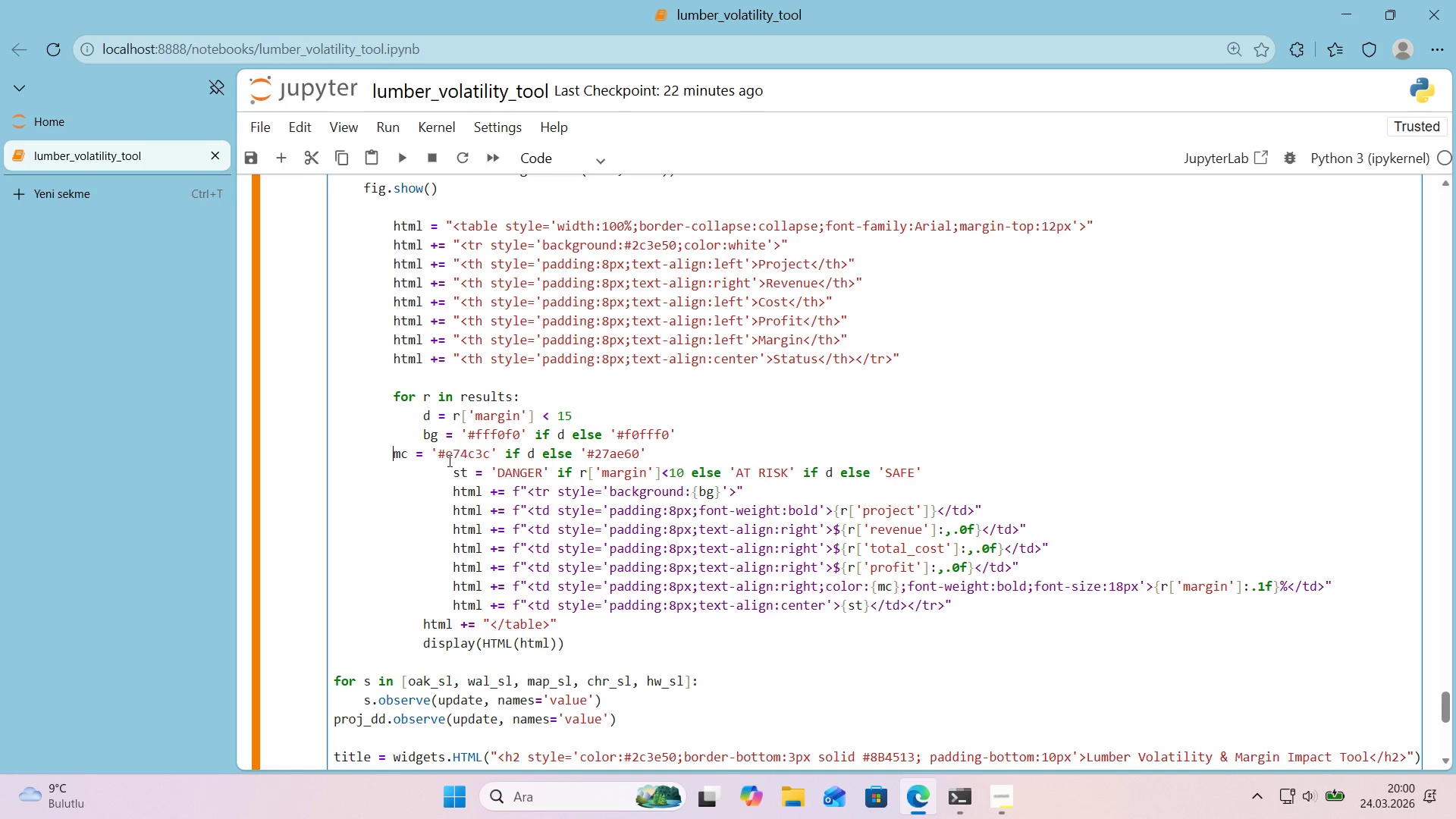 
key(Tab)
 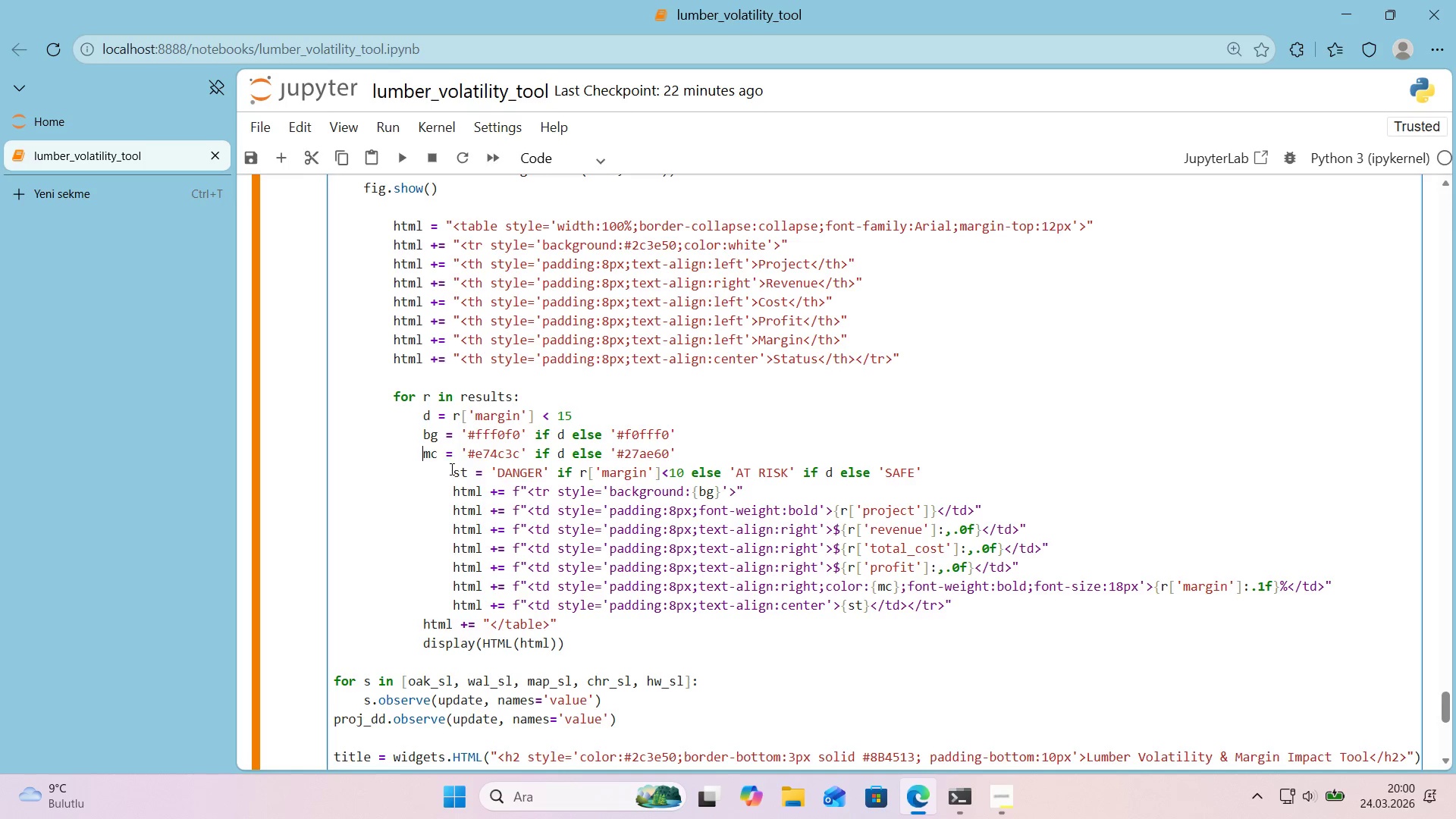 
left_click([450, 469])
 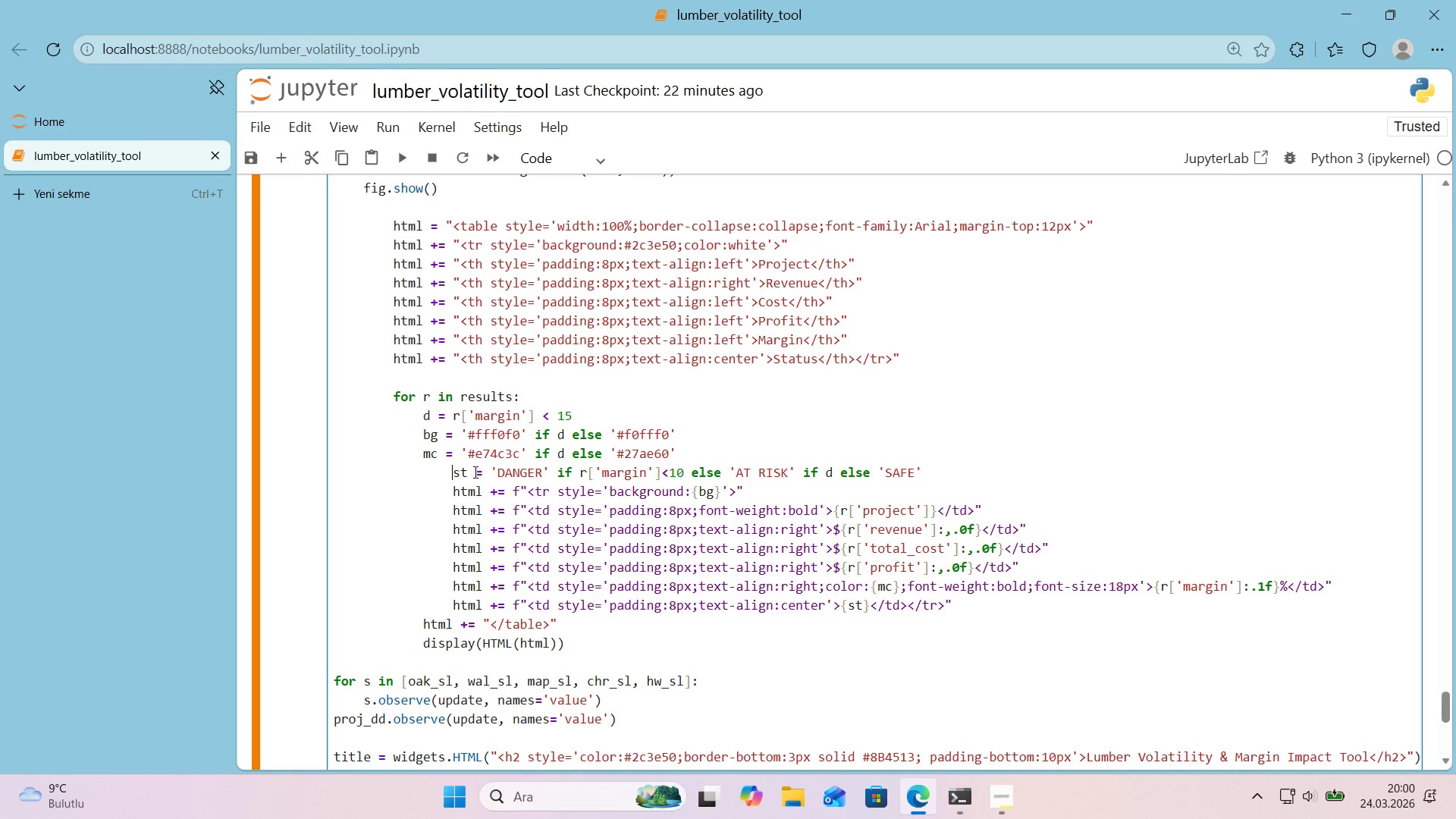 
key(Backspace)
 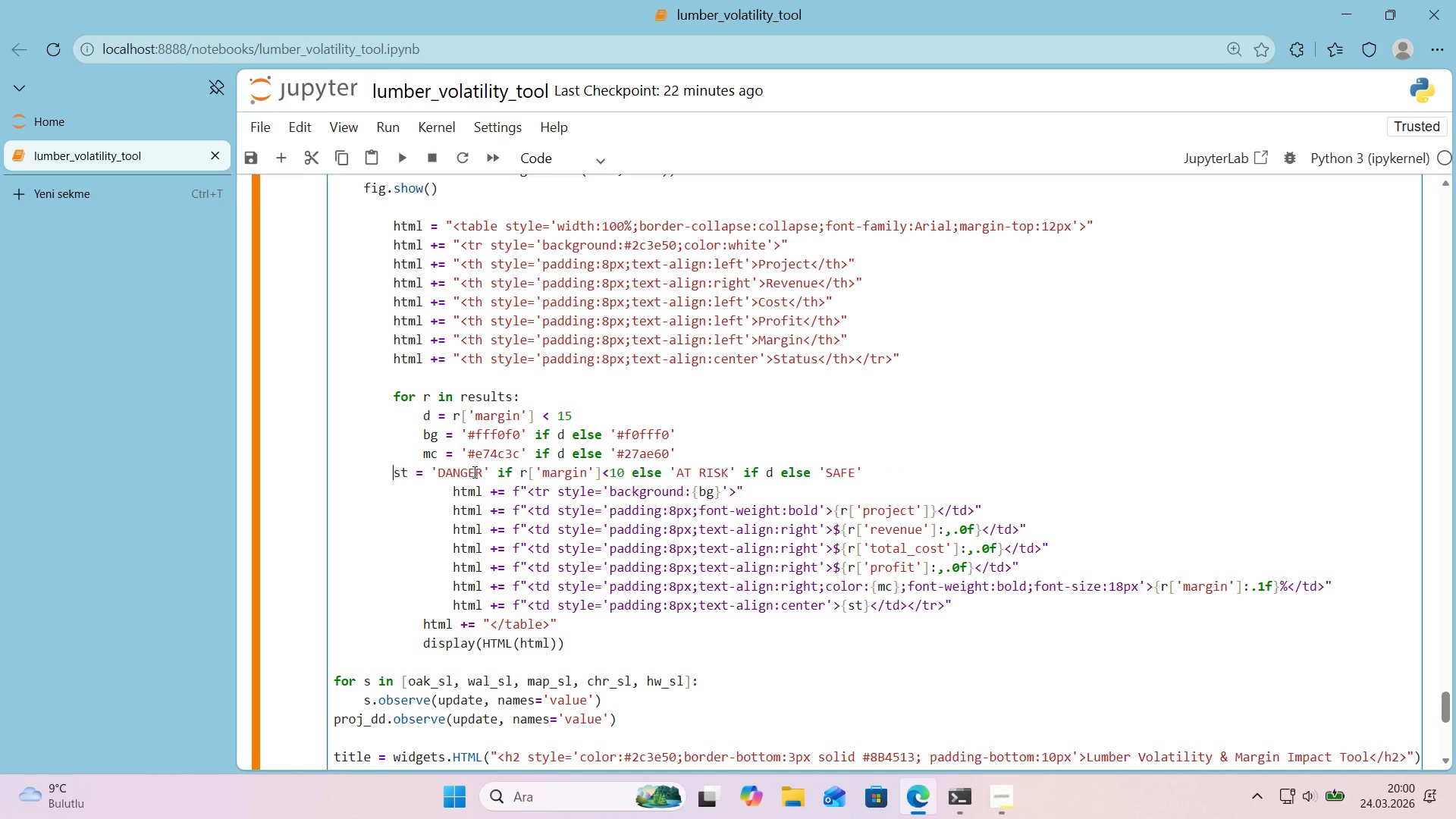 
key(Backspace)
 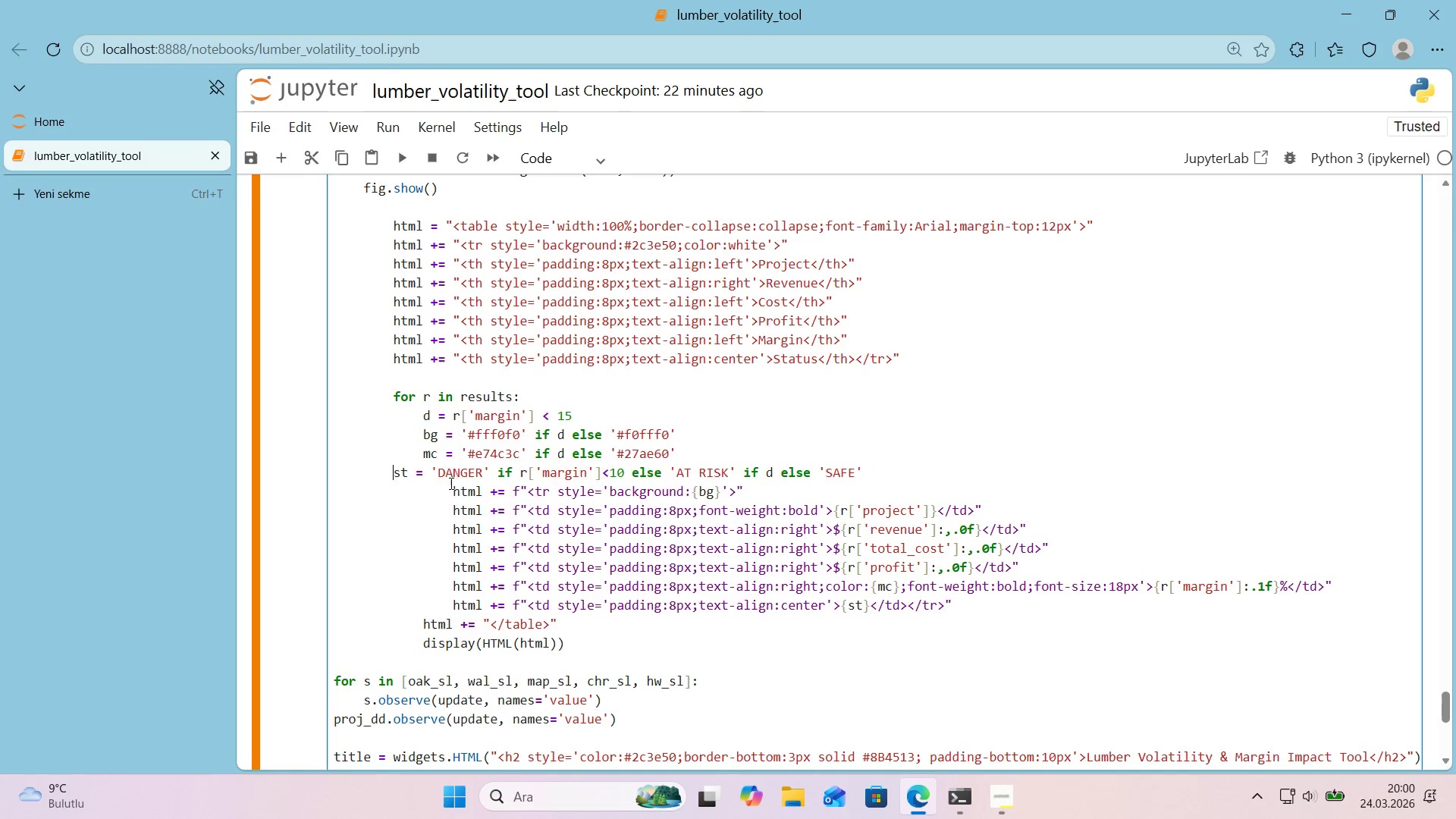 
key(Tab)
 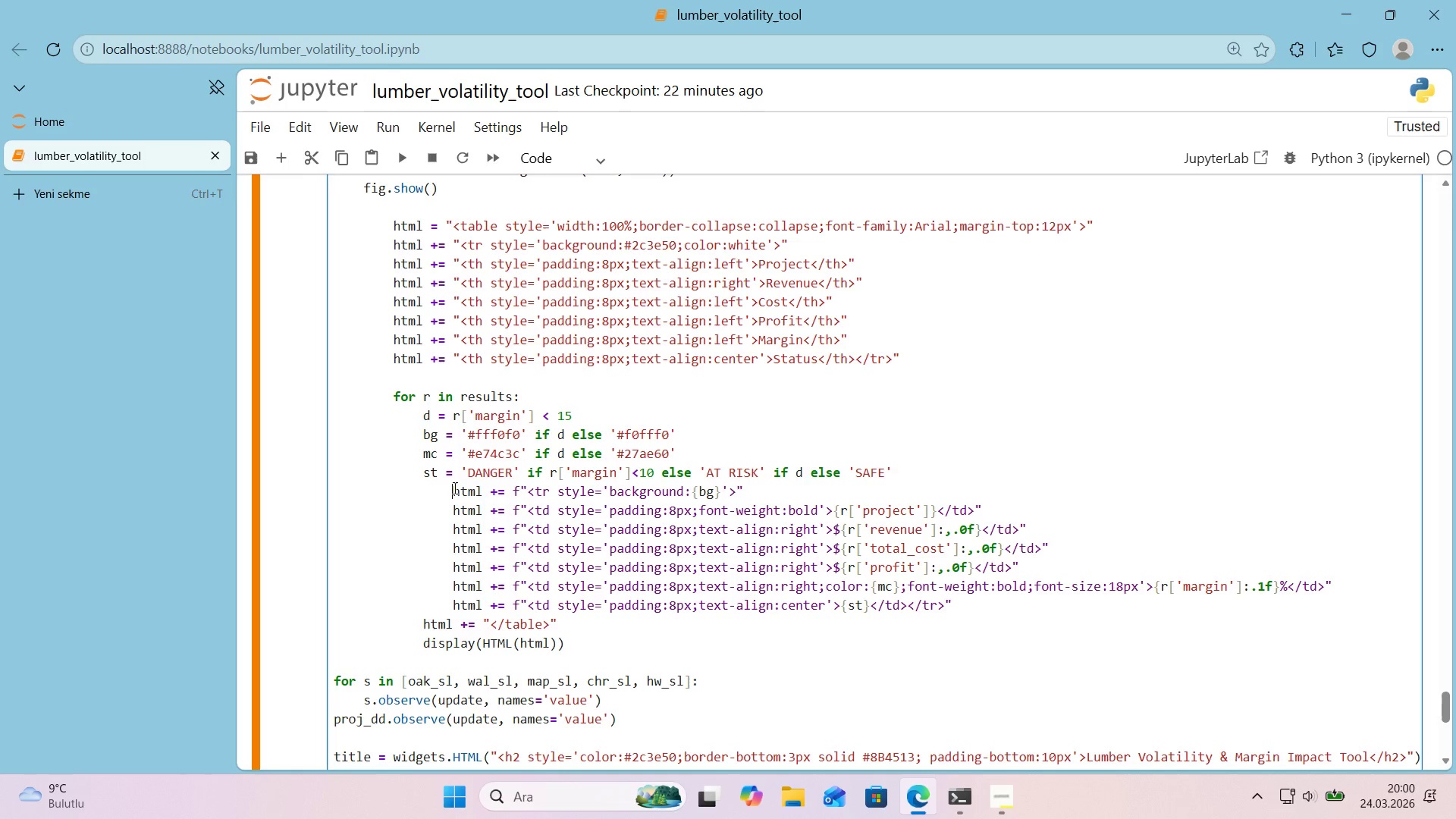 
left_click([453, 488])
 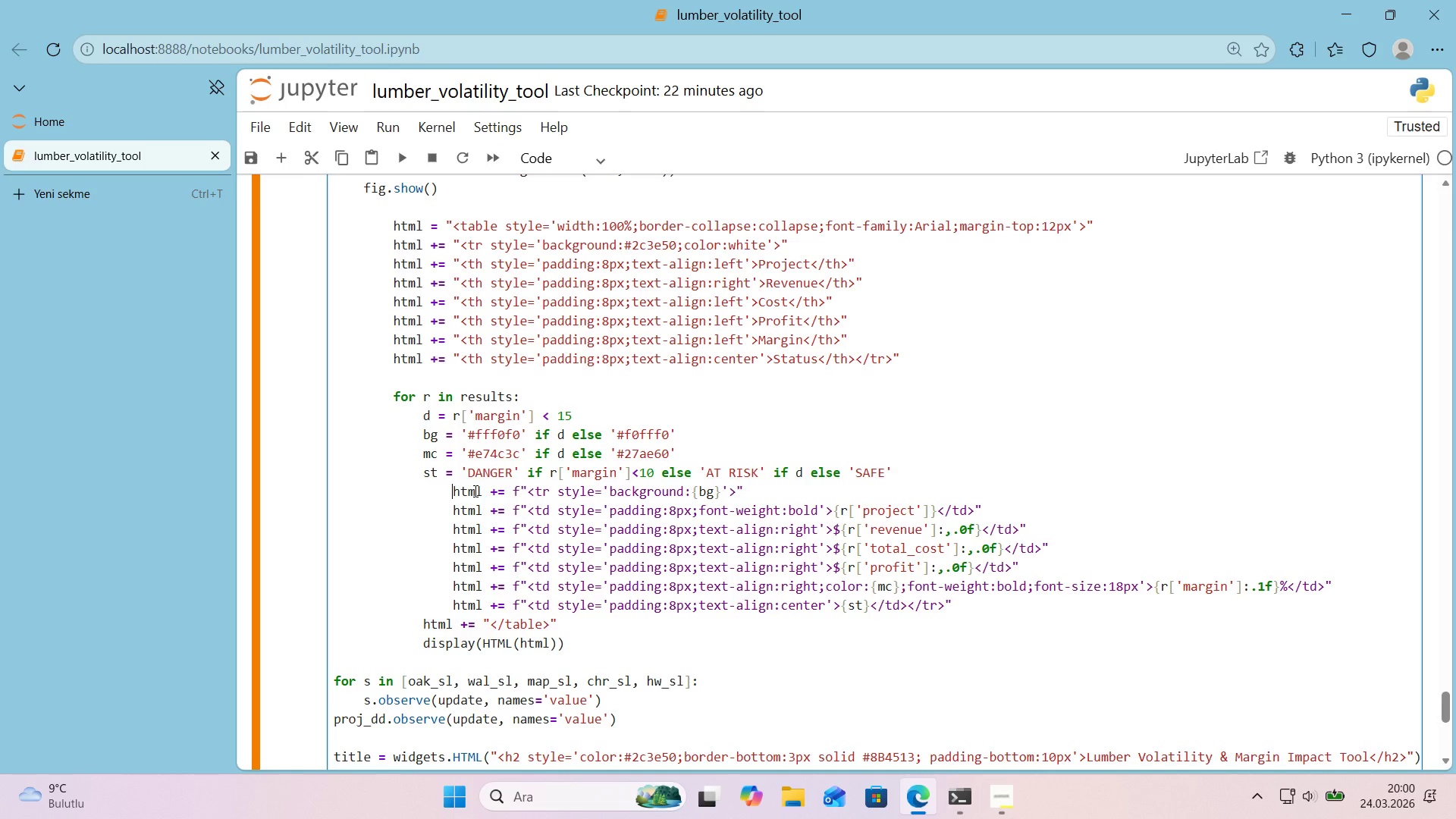 
key(Backspace)
 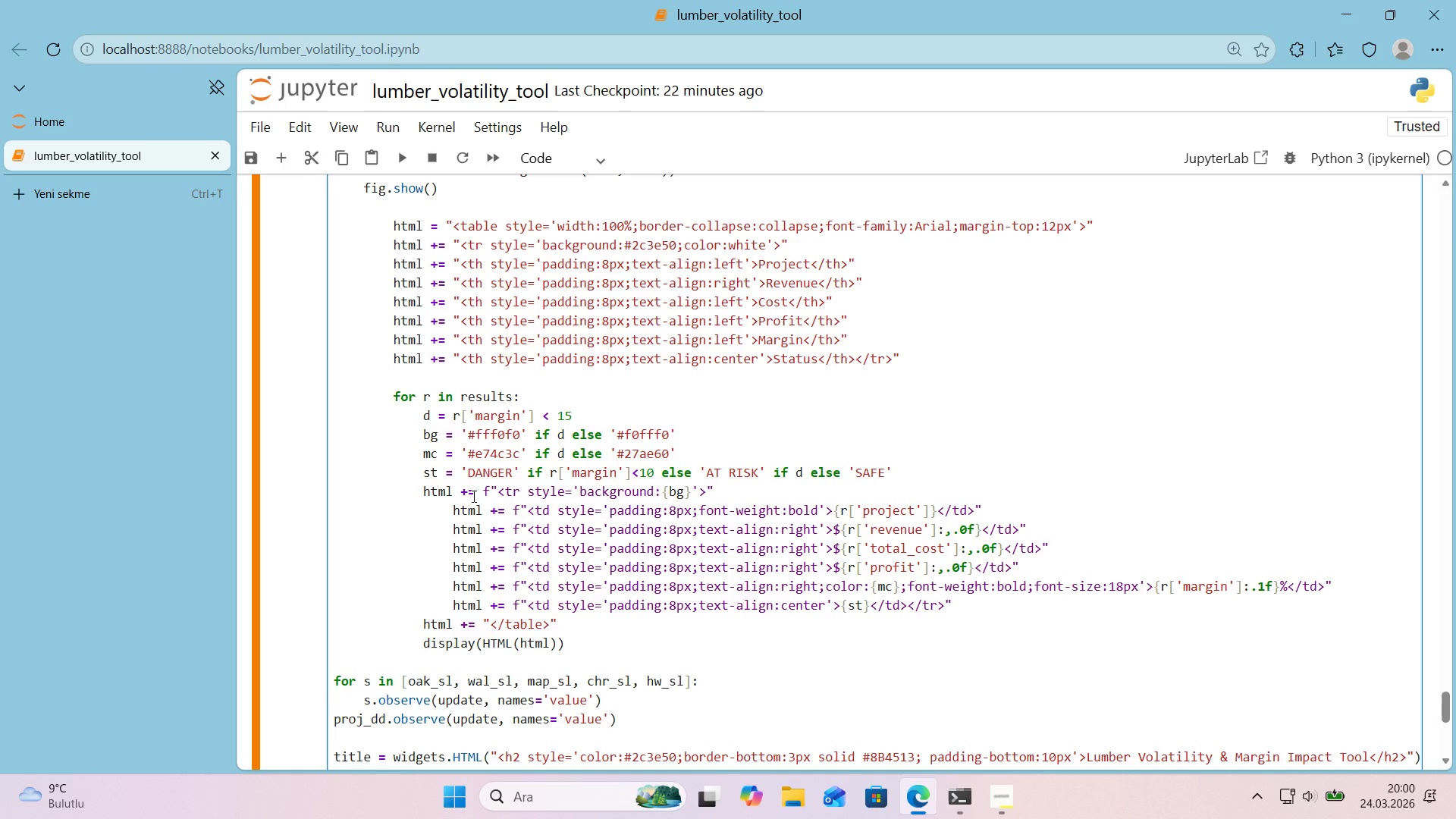 
left_click([453, 513])
 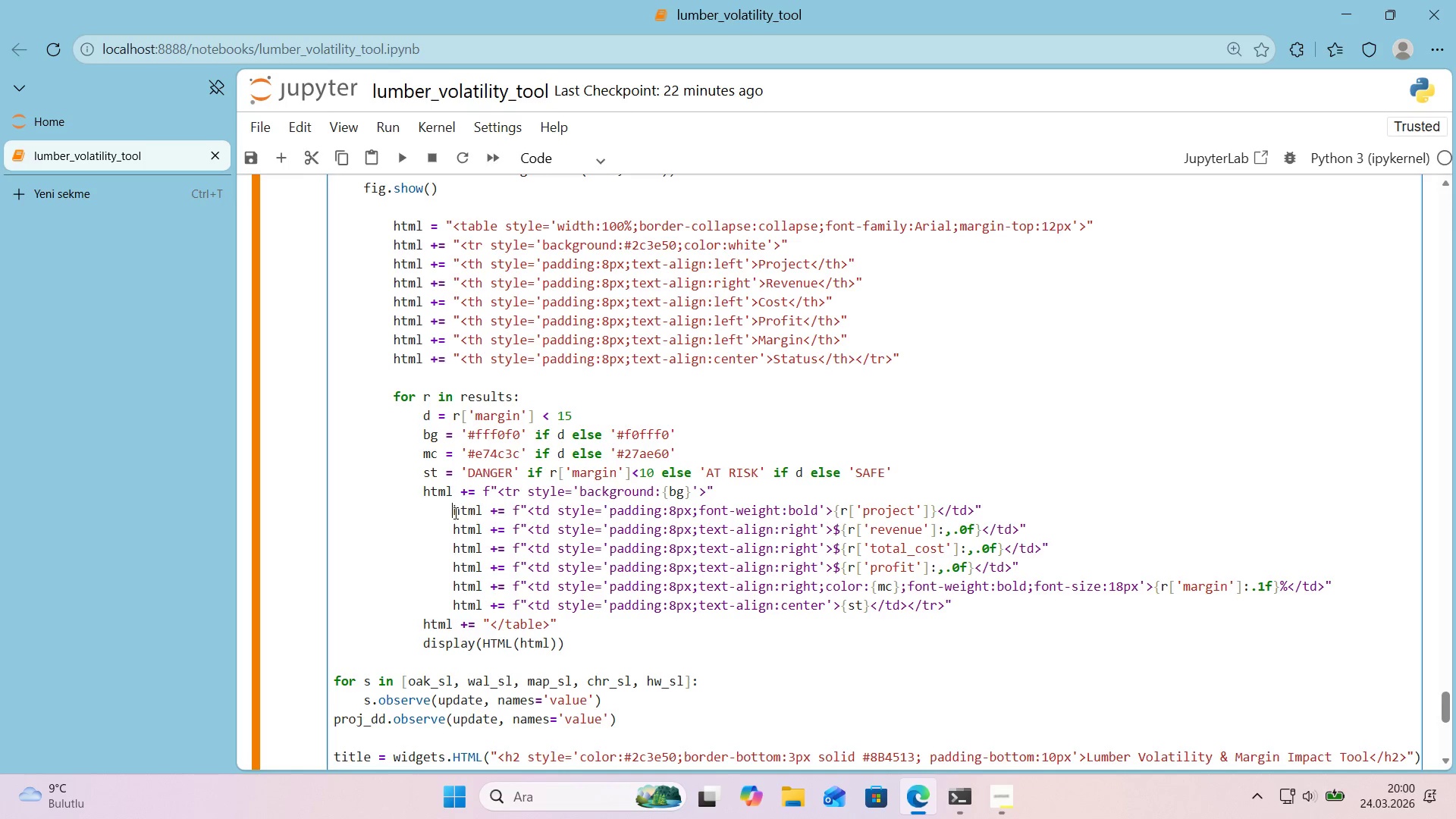 
key(Backspace)
 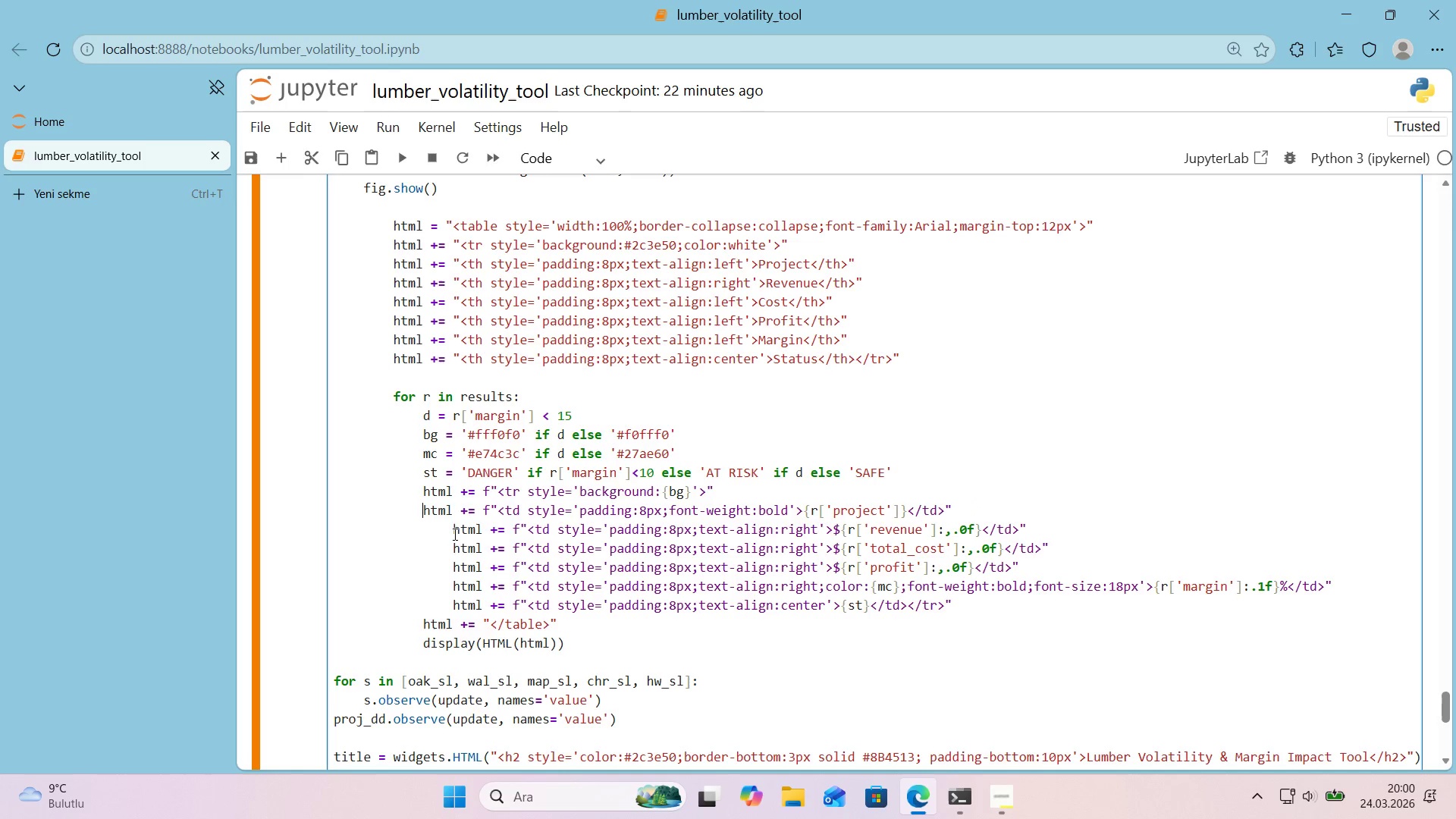 
left_click([453, 534])
 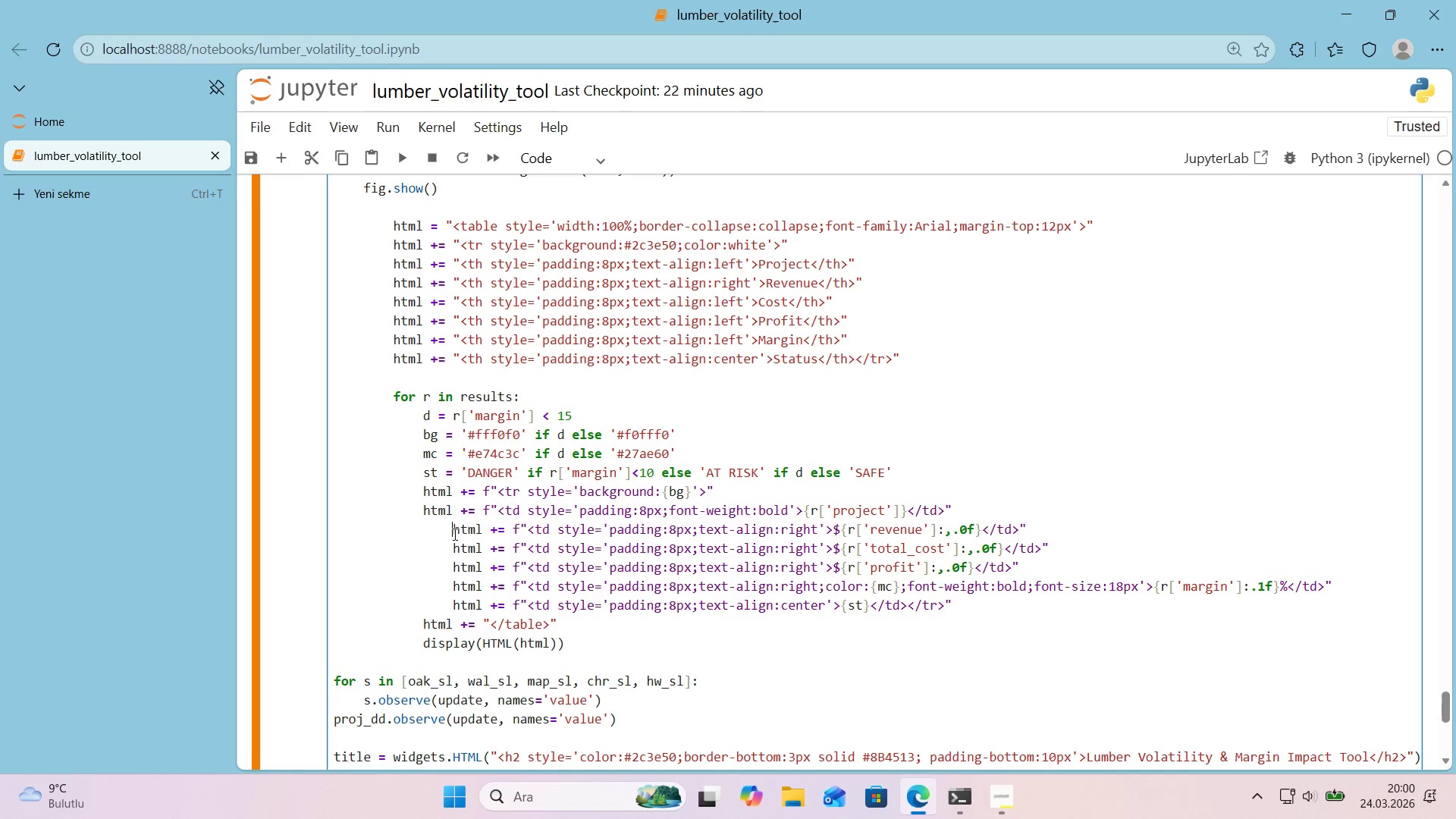 
key(Backspace)
 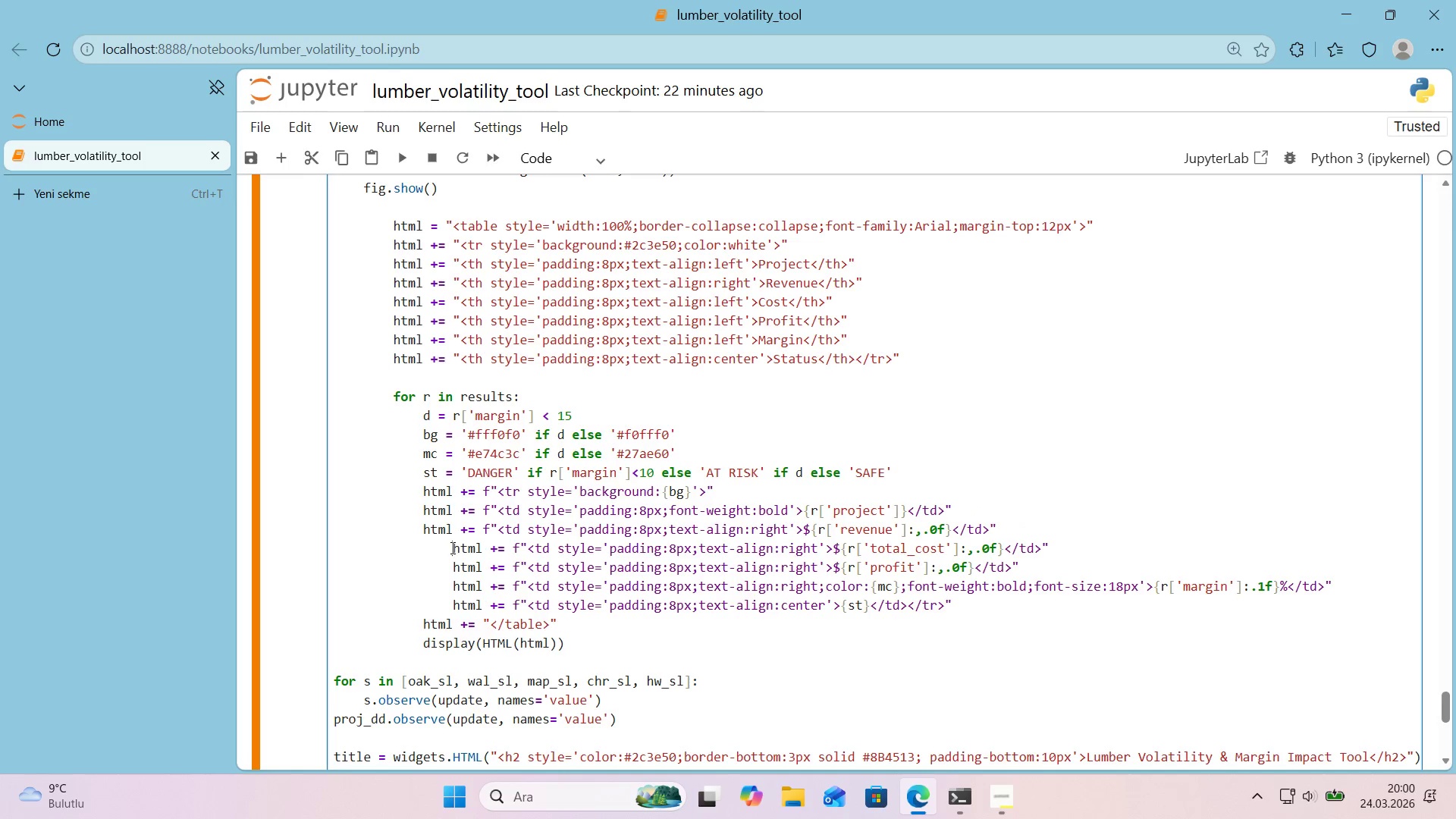 
key(Backspace)
 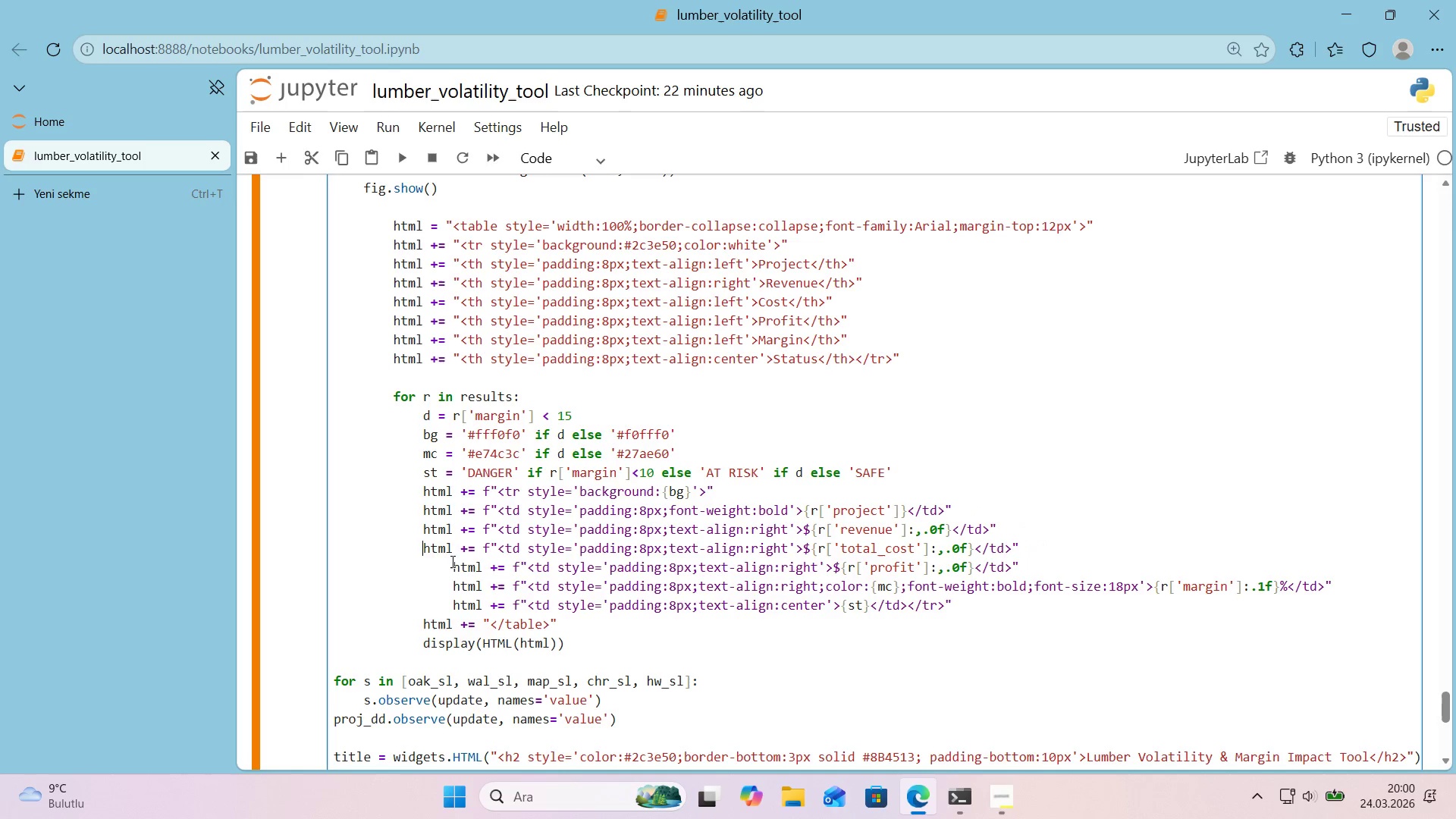 
triple_click([451, 561])
 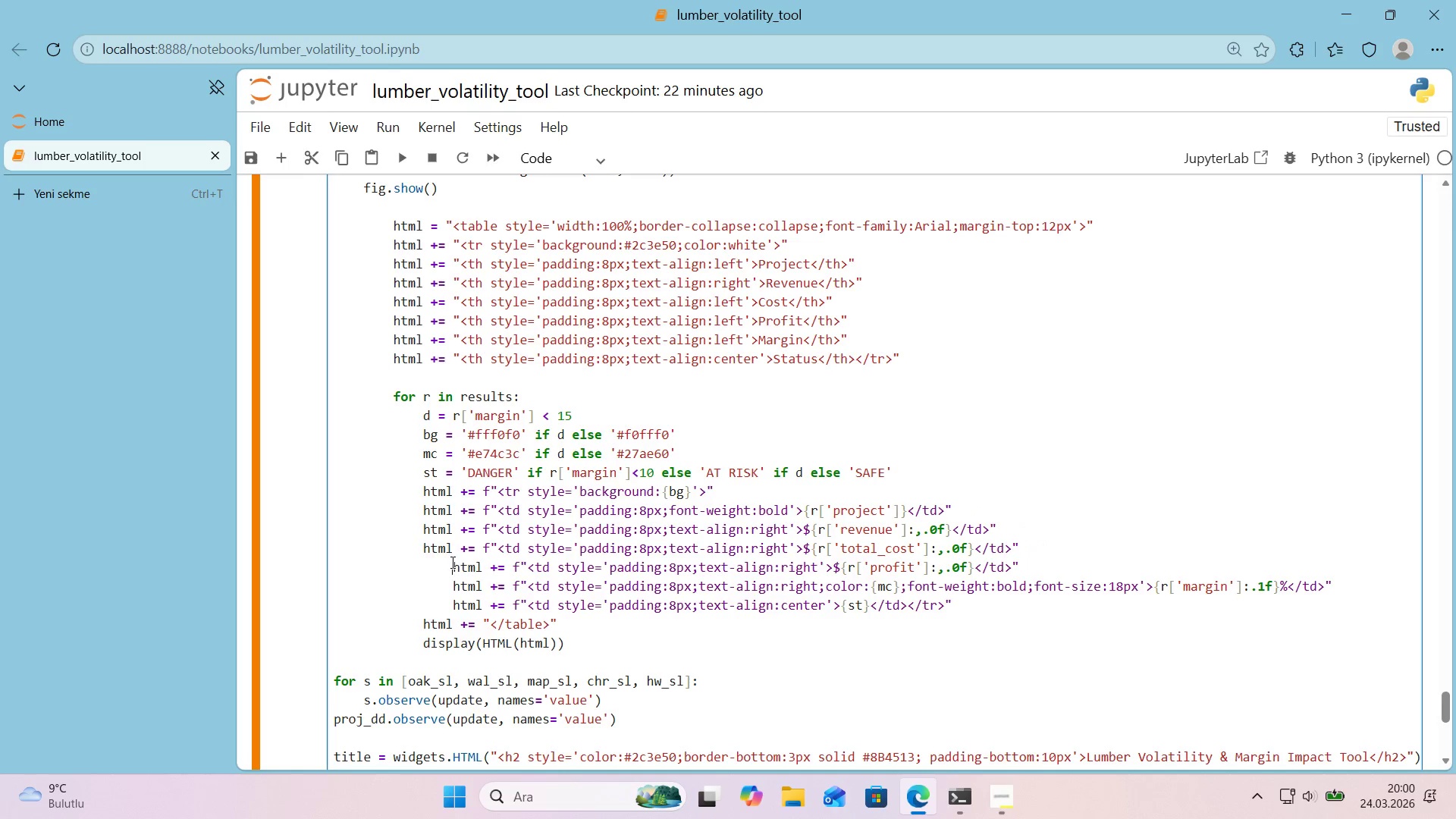 
key(Backspace)
 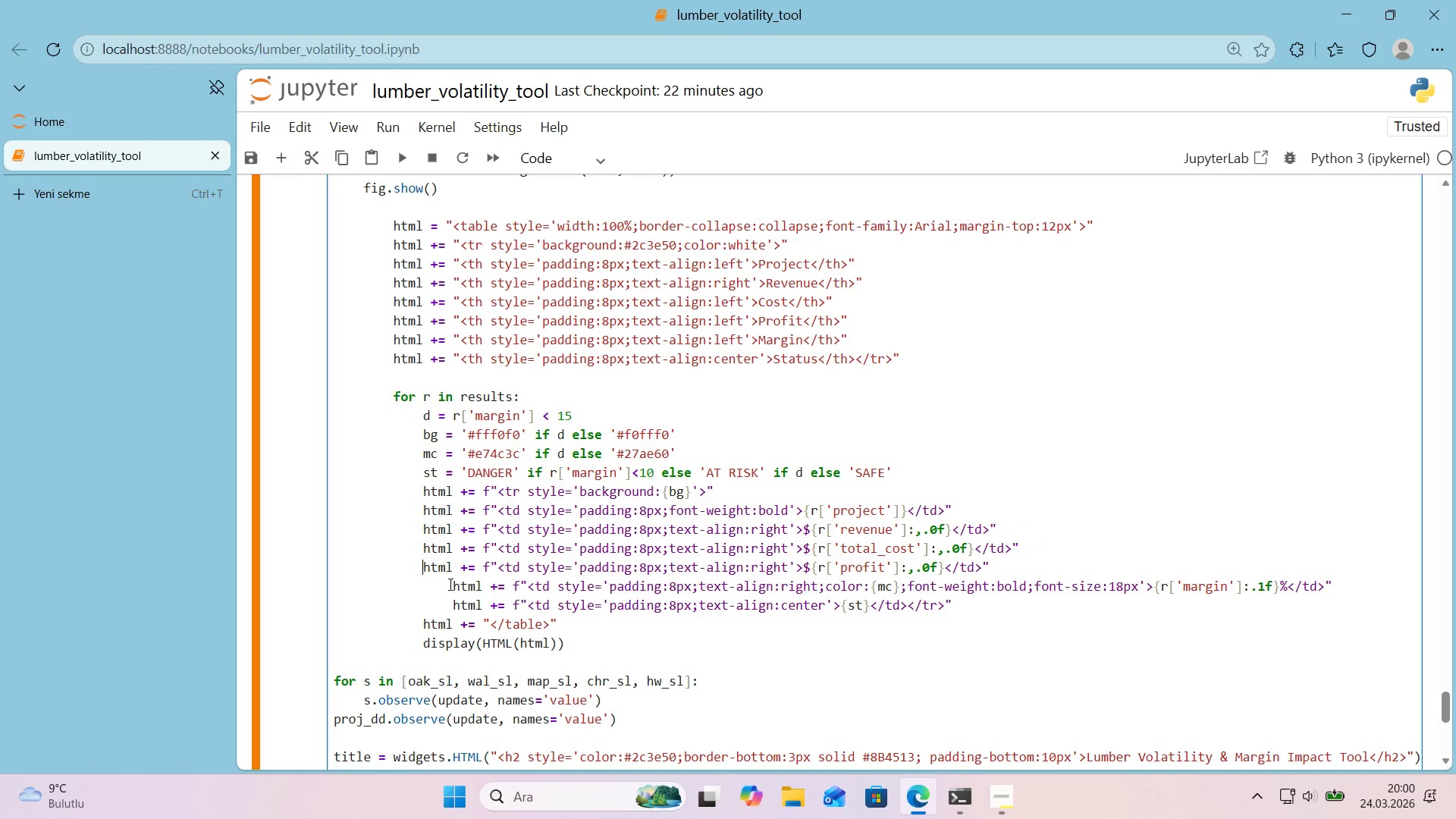 
left_click([449, 584])
 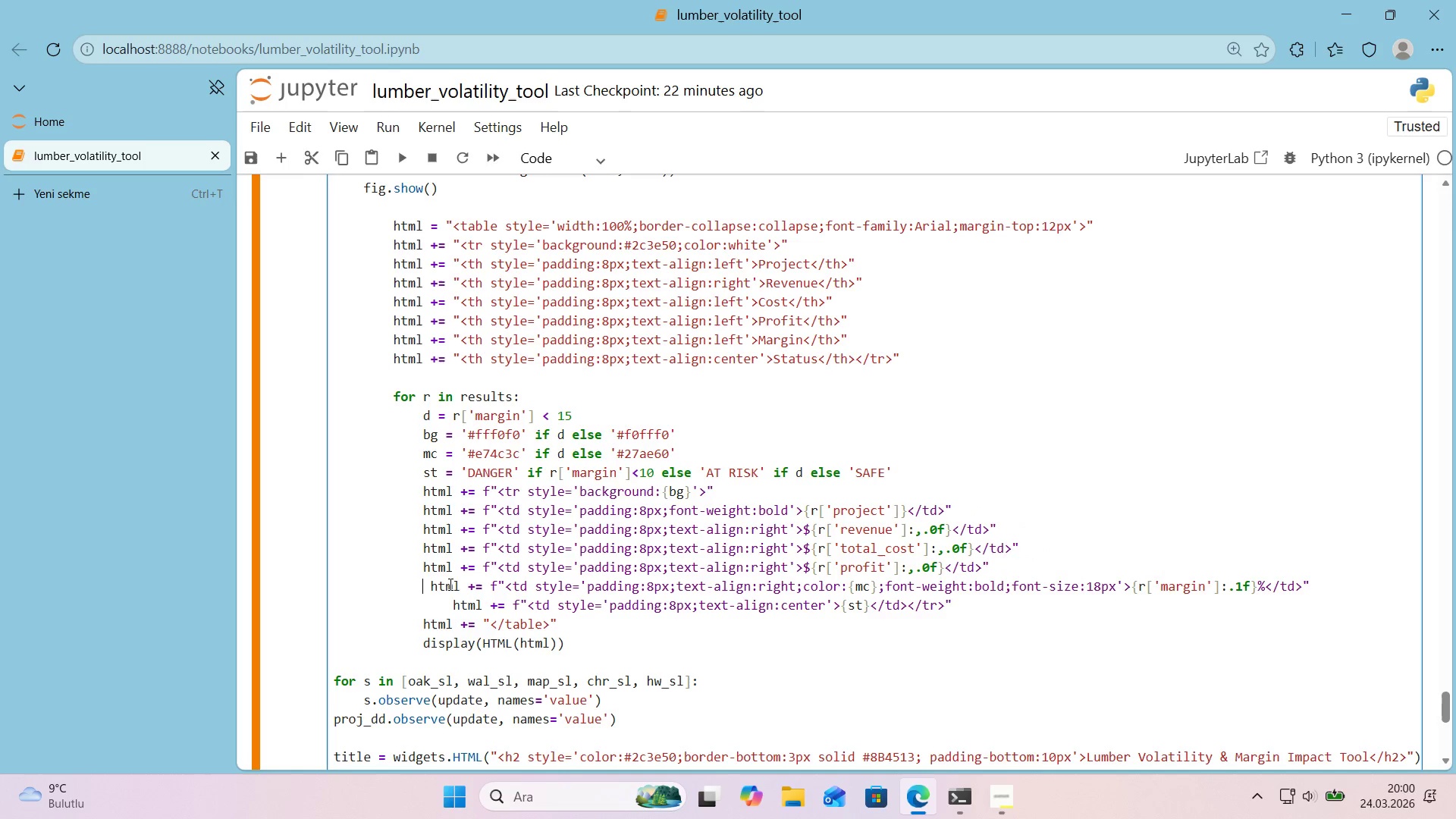 
key(Backspace)
 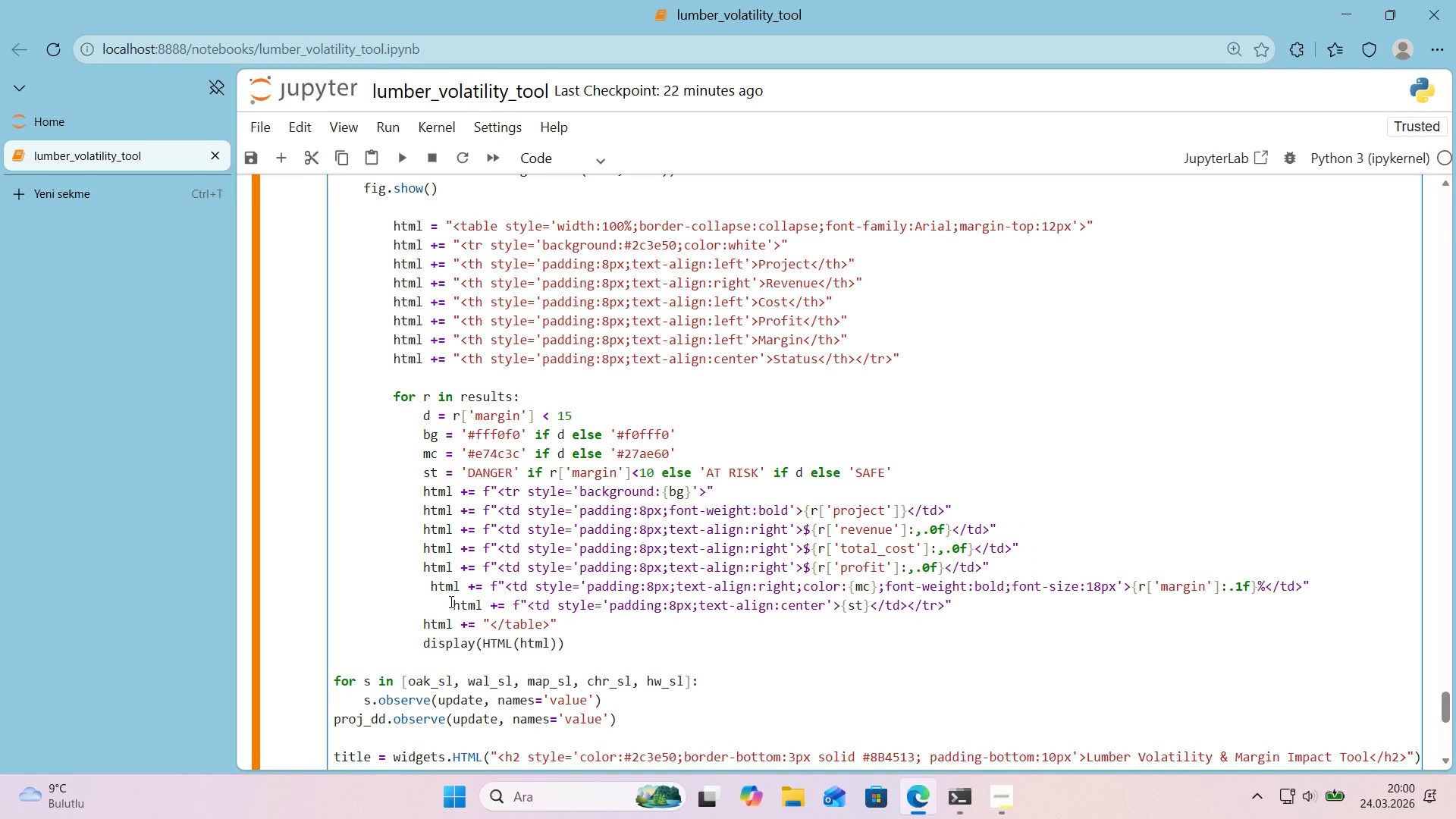 
key(Delete)
 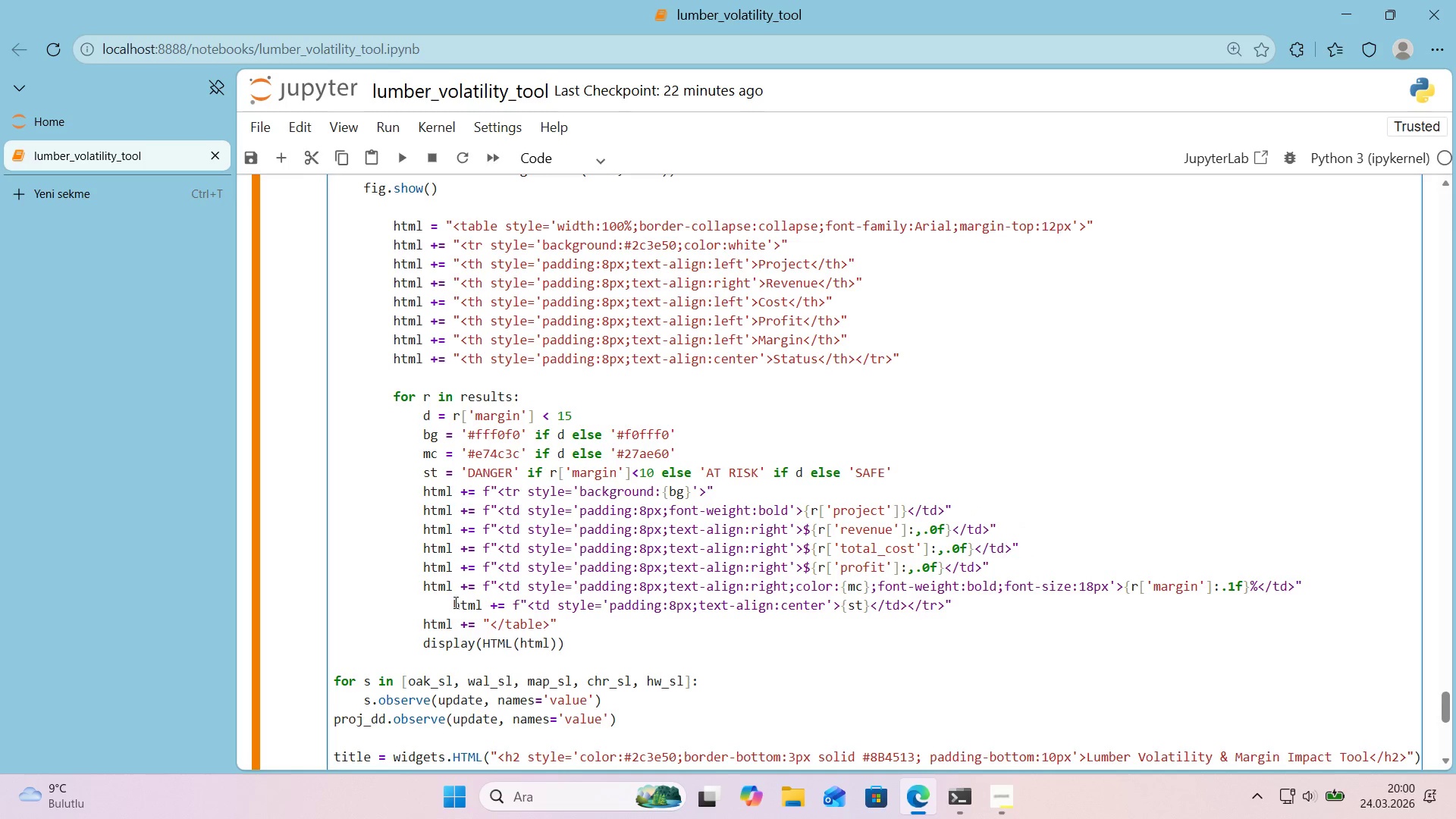 
left_click([453, 602])
 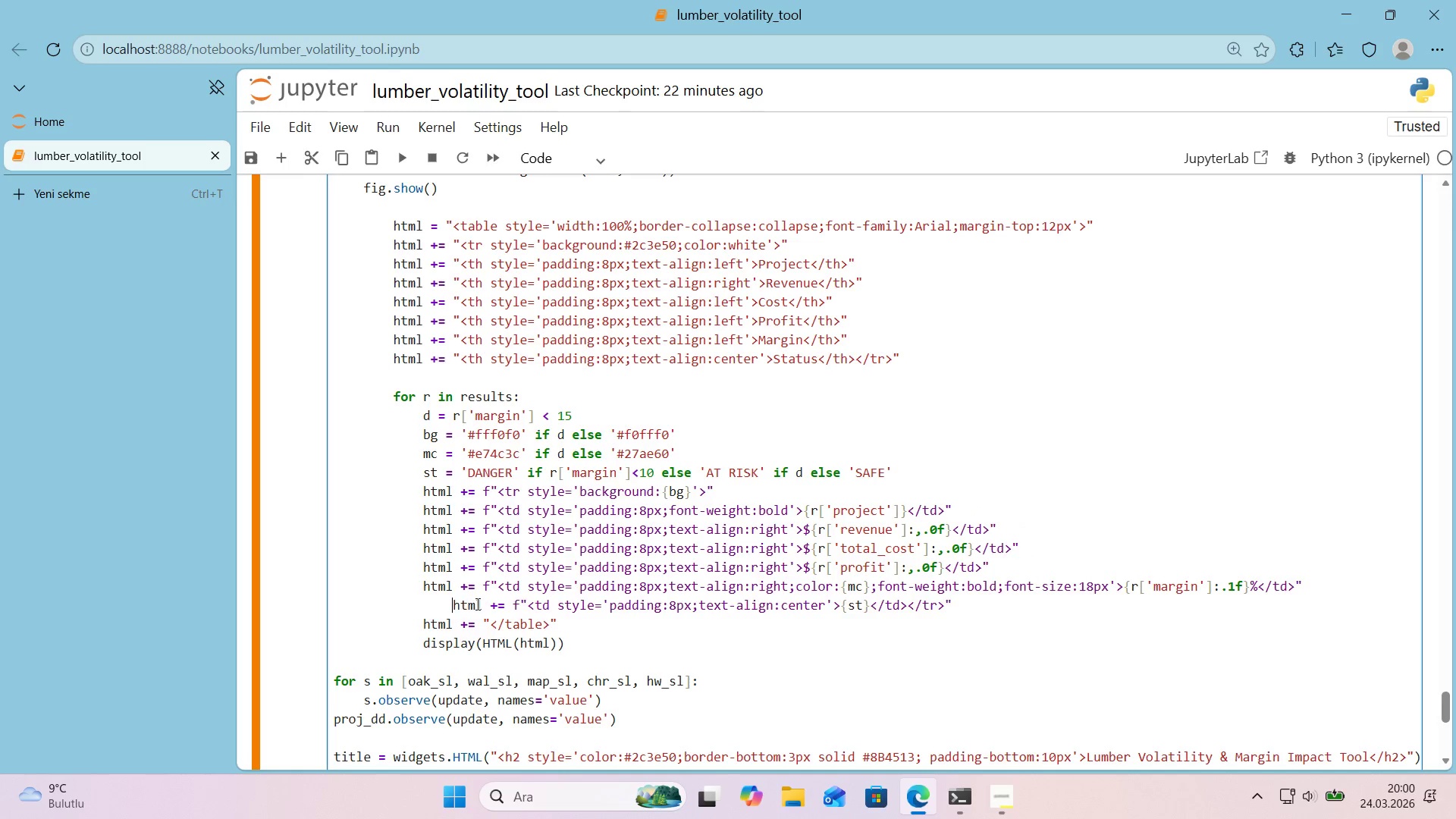 
key(Backspace)
 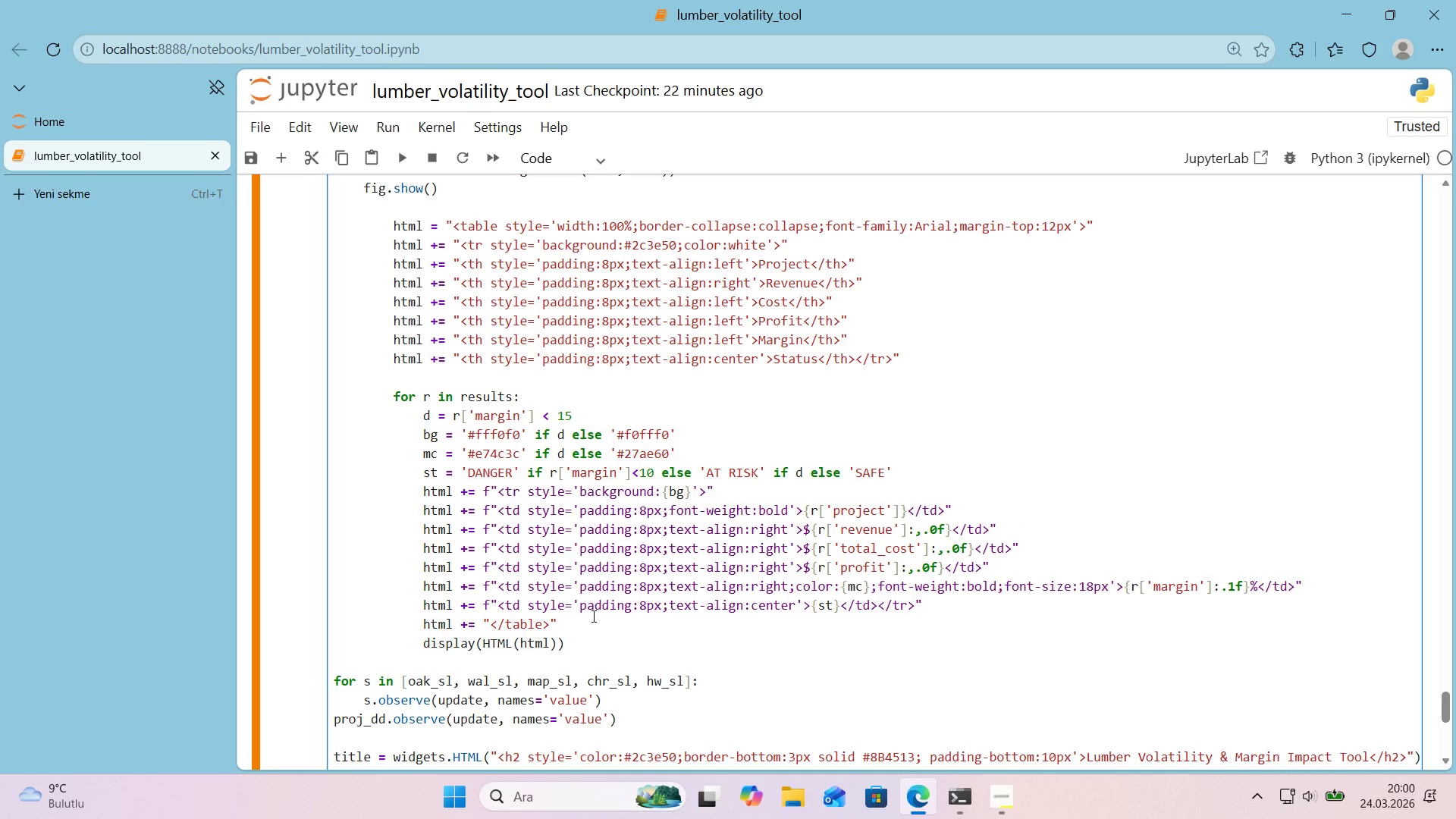 
key(Control+Enter)
 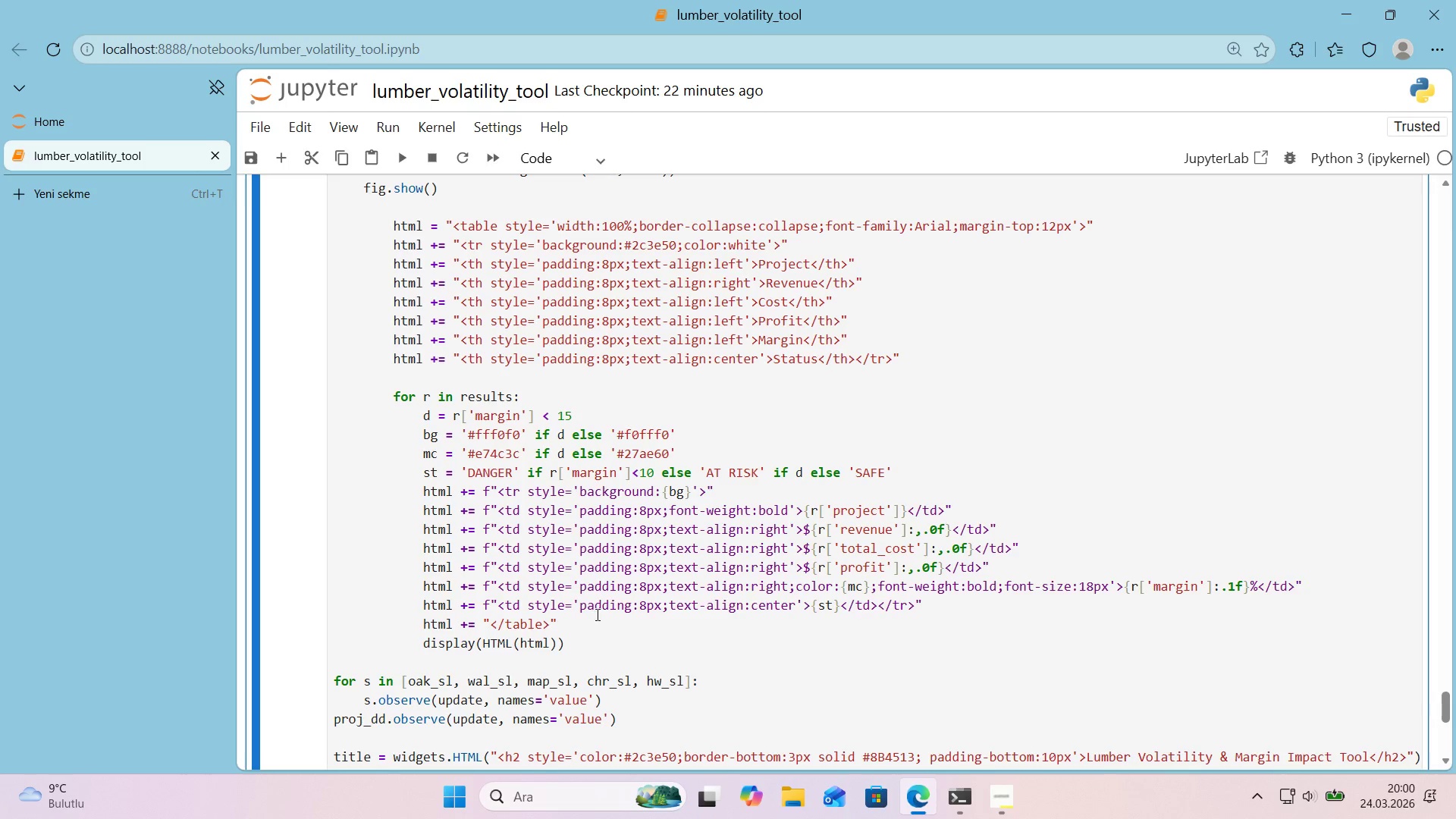 
scroll: coordinate [598, 614], scroll_direction: down, amount: 5.0
 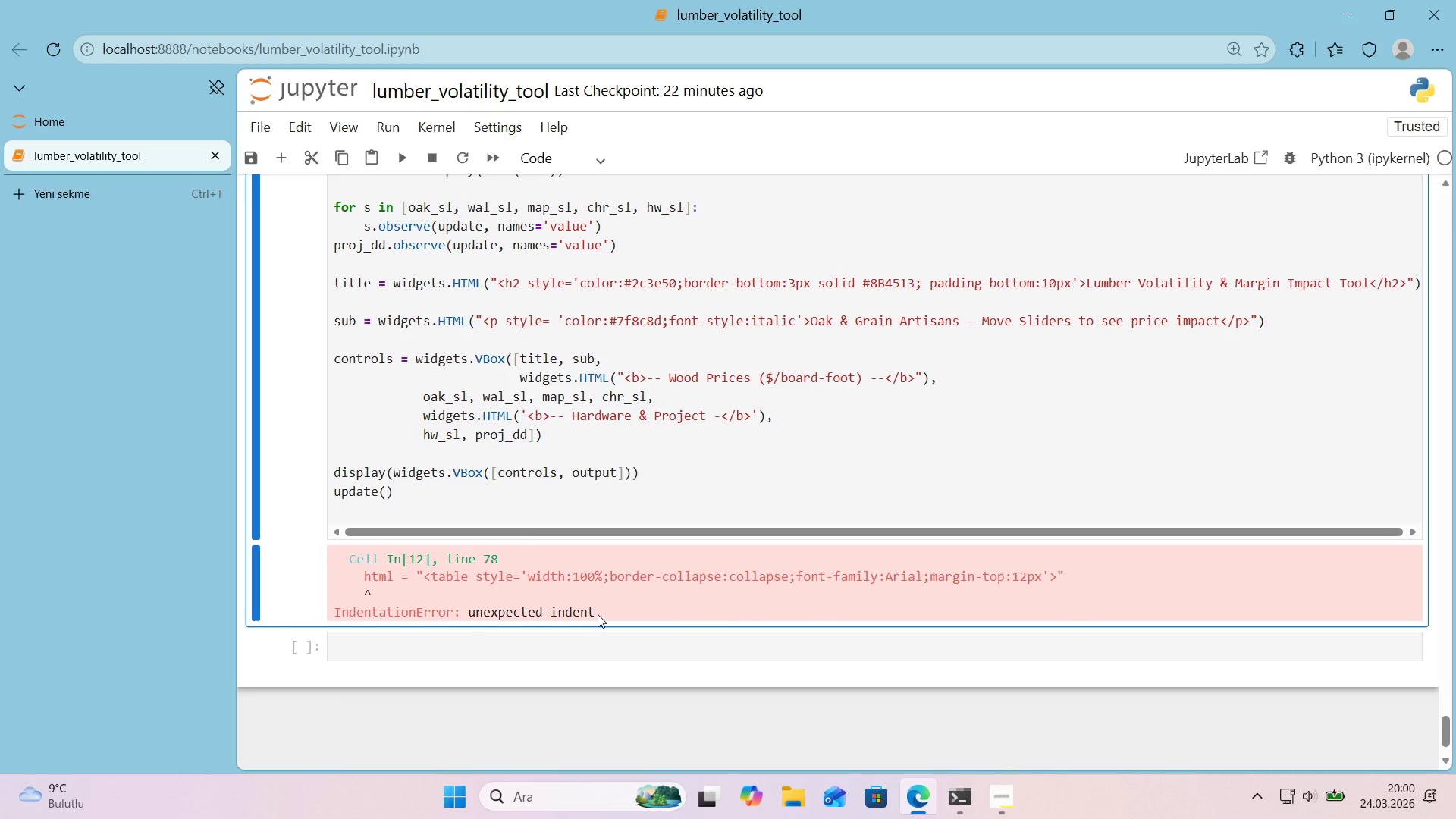 
scroll: coordinate [593, 616], scroll_direction: up, amount: 2.0
 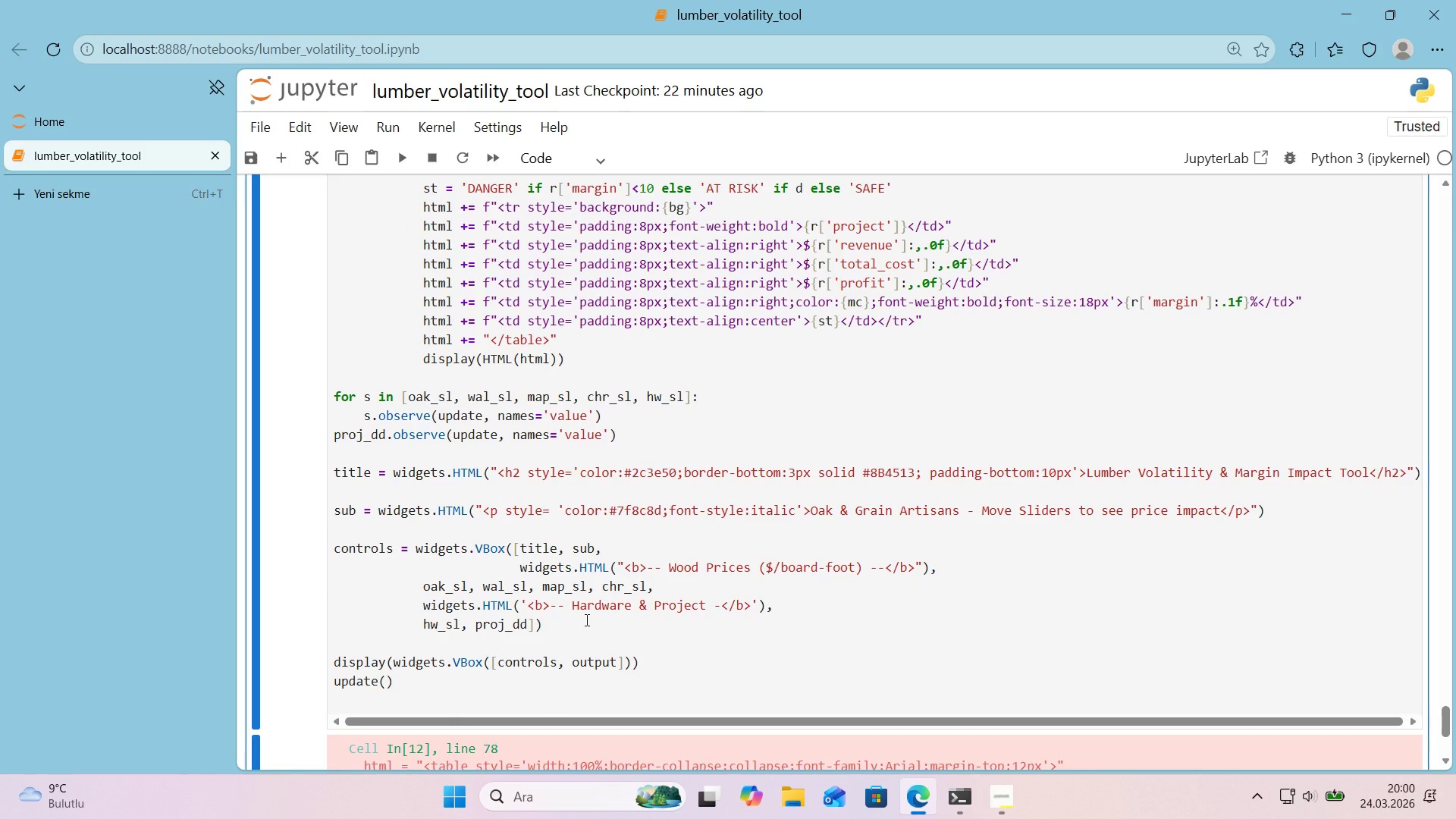 
scroll: coordinate [585, 620], scroll_direction: down, amount: 1.0
 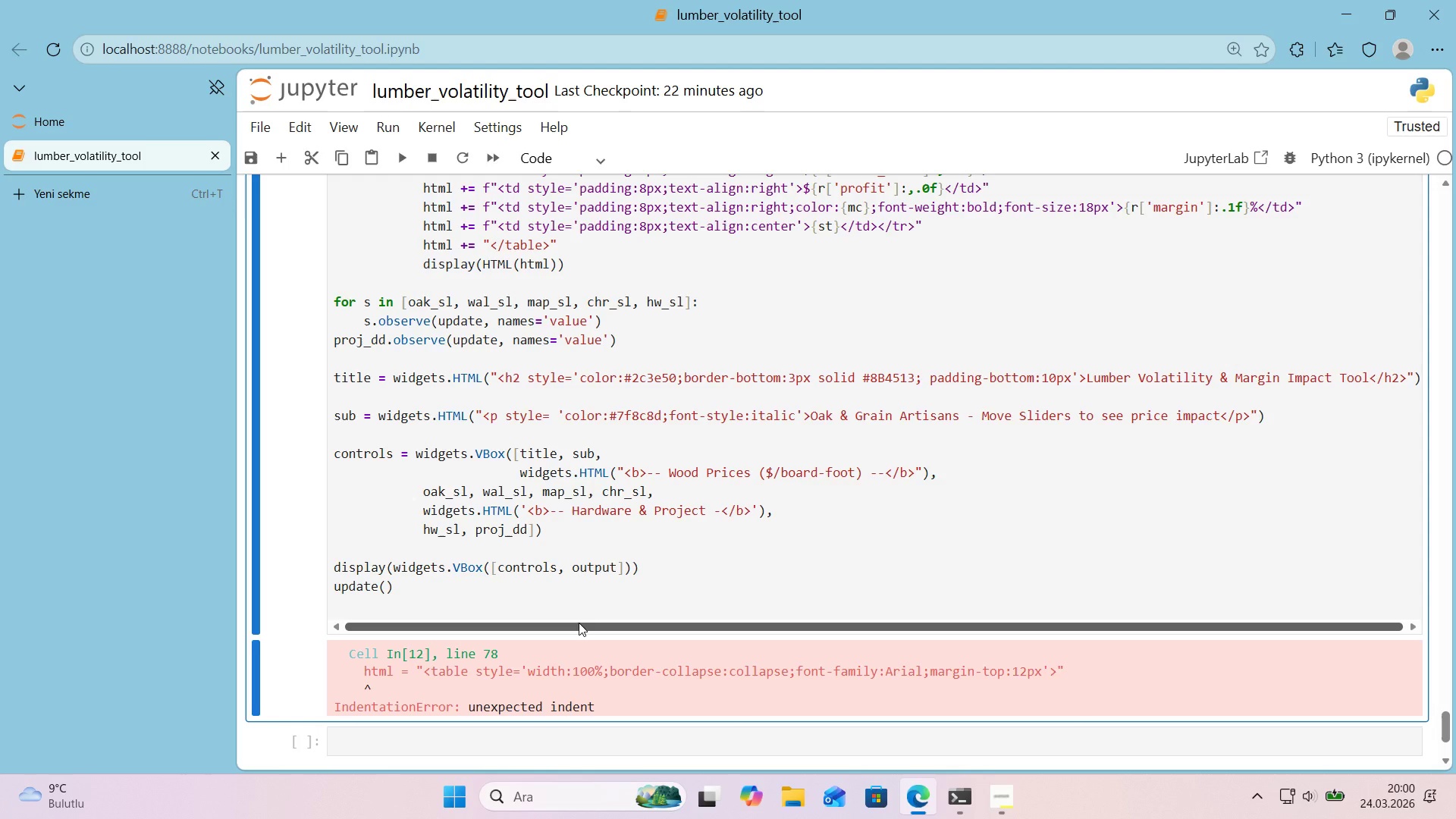 
scroll: coordinate [574, 624], scroll_direction: up, amount: 2.0
 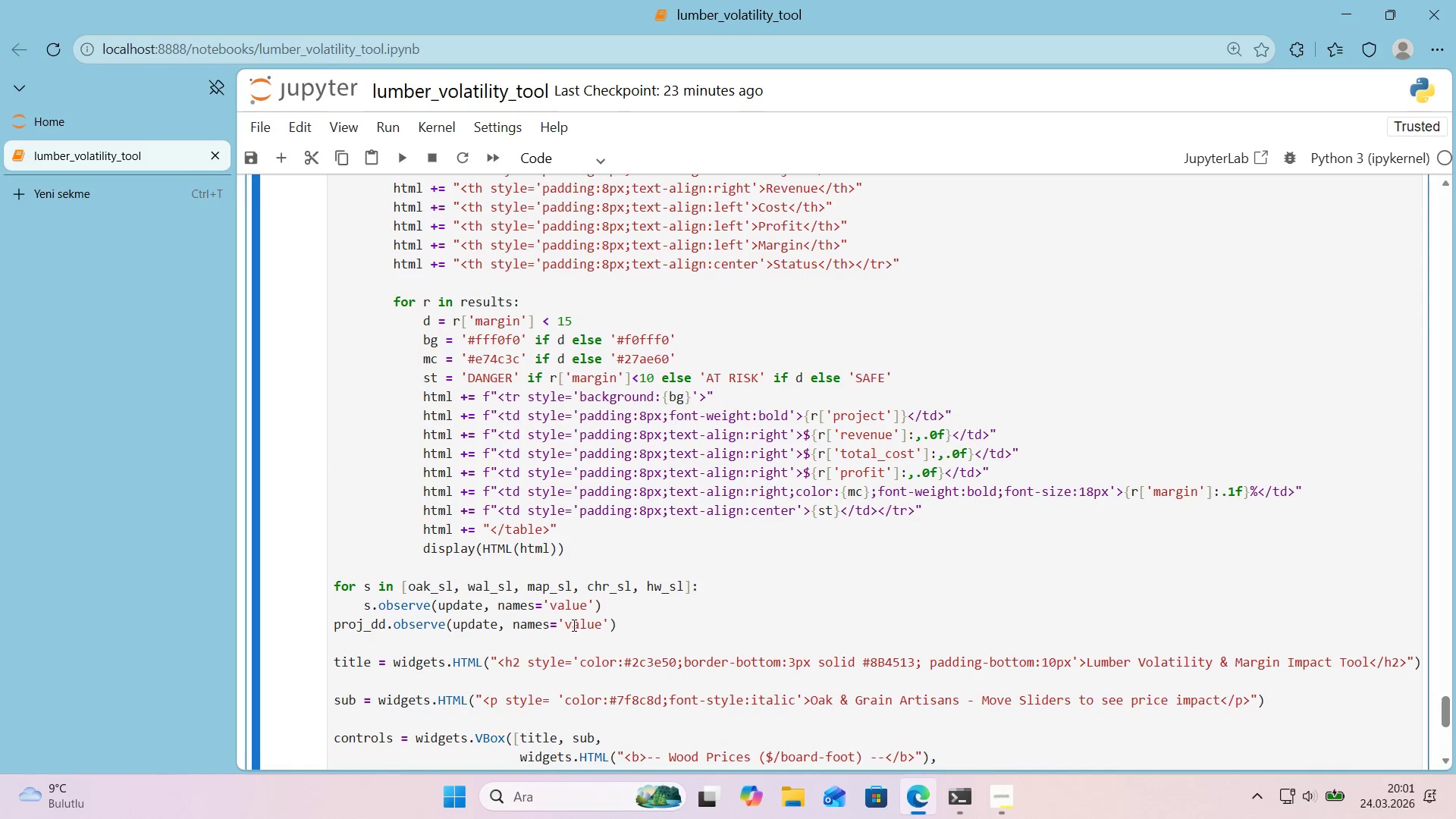 
scroll: coordinate [571, 626], scroll_direction: down, amount: 3.0
 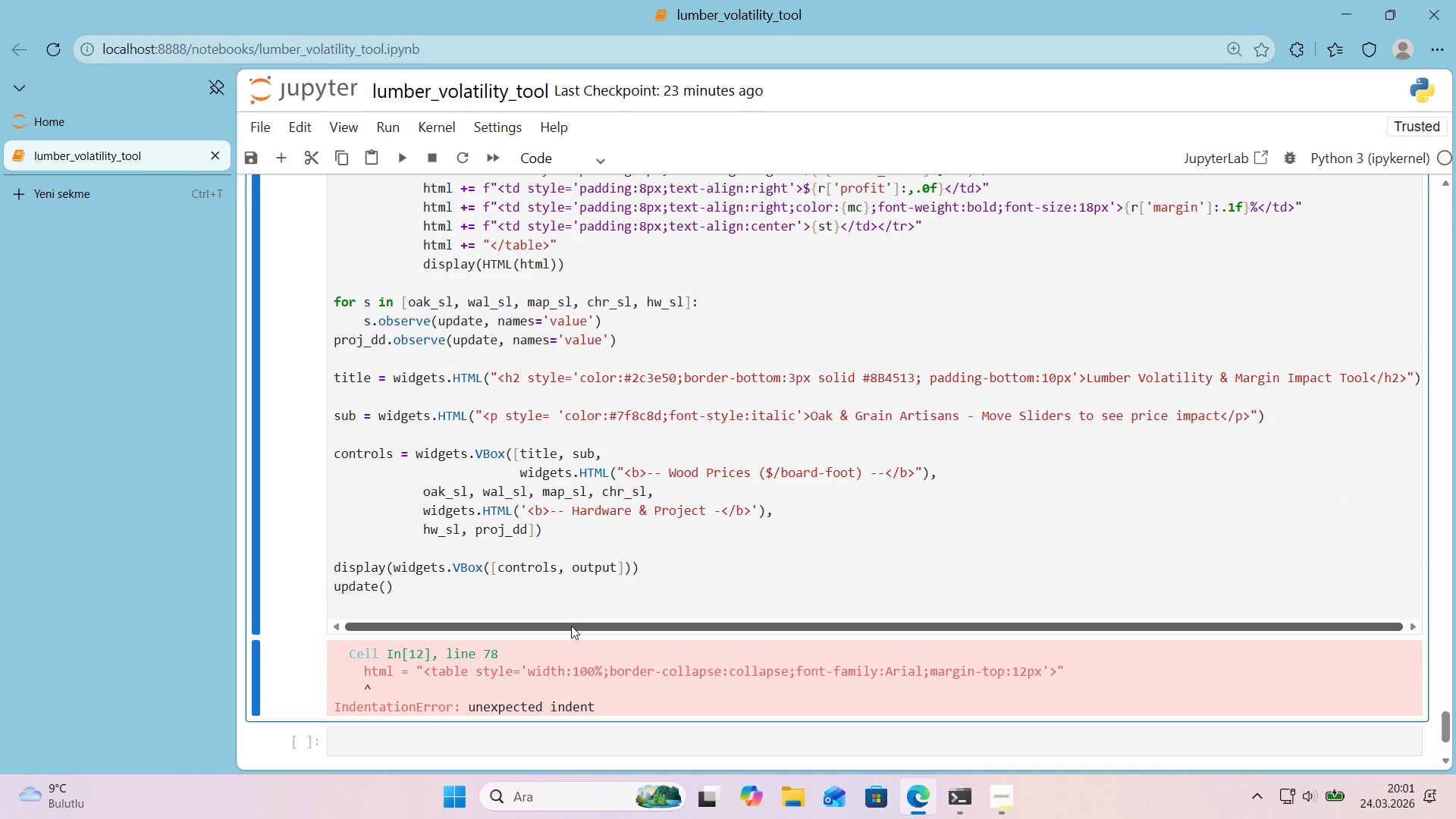 
scroll: coordinate [566, 627], scroll_direction: up, amount: 16.0
 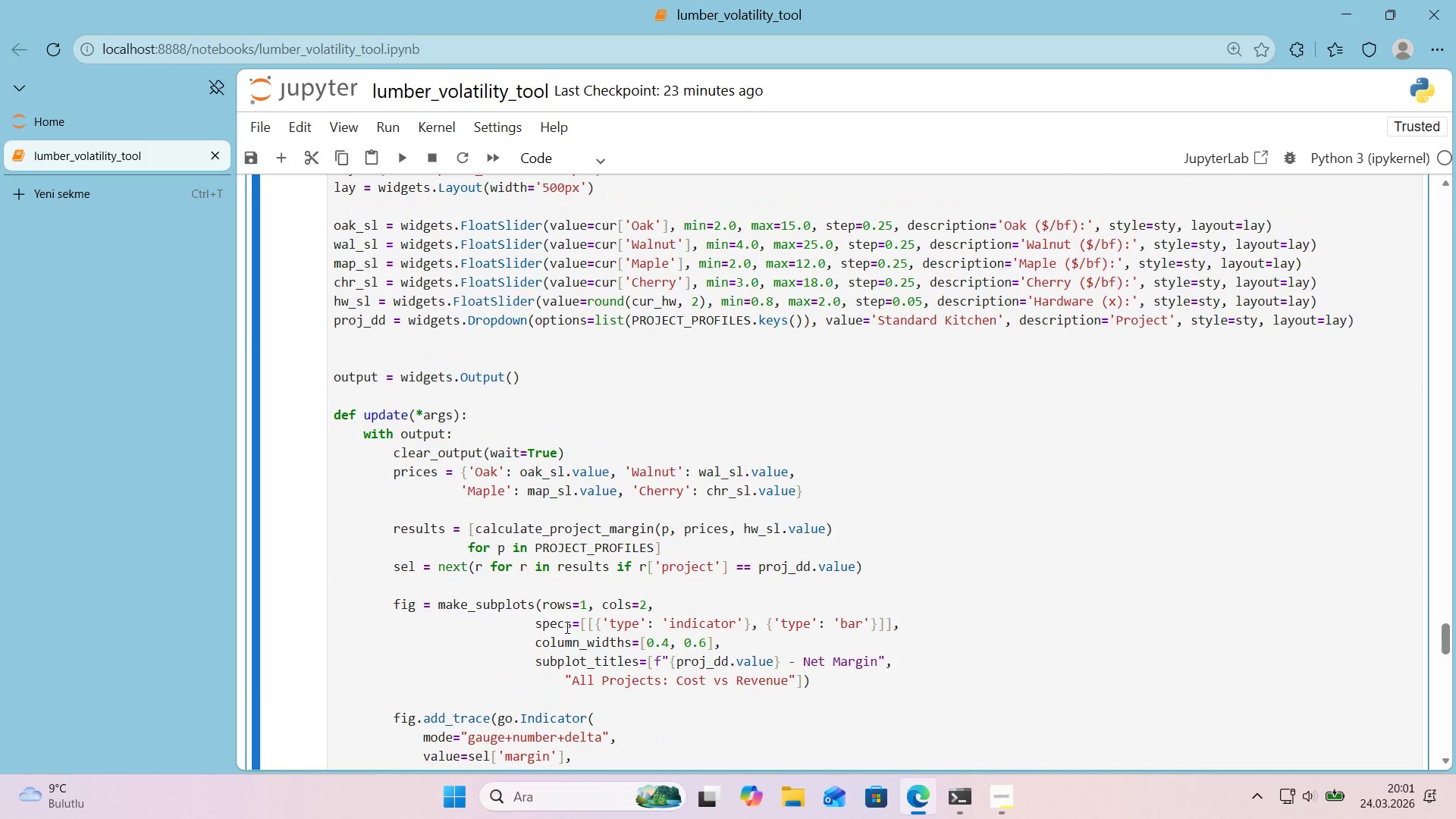 
scroll: coordinate [566, 627], scroll_direction: down, amount: 8.0
 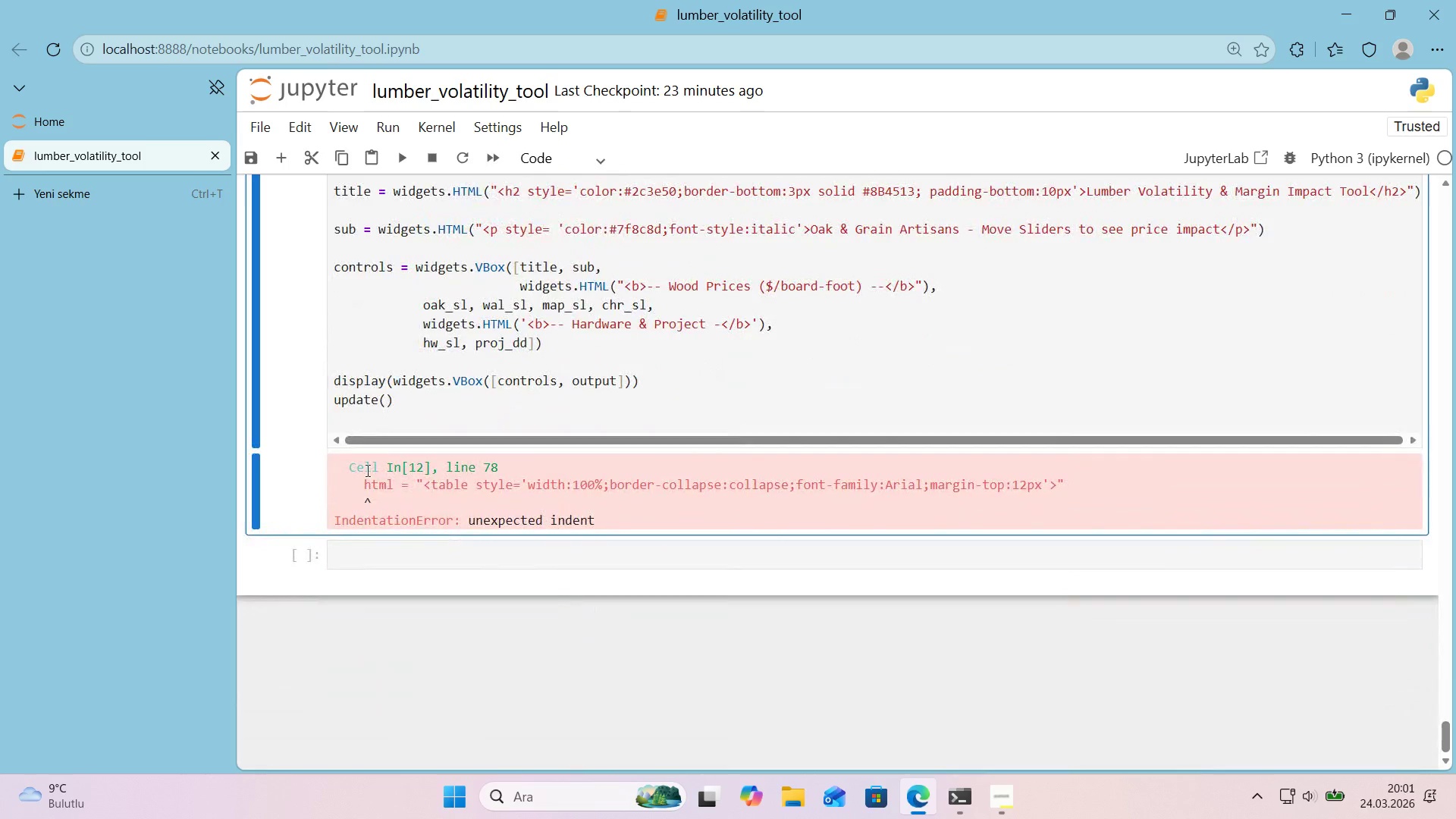 
left_click_drag(start_coordinate=[363, 489], to_coordinate=[1065, 489])
 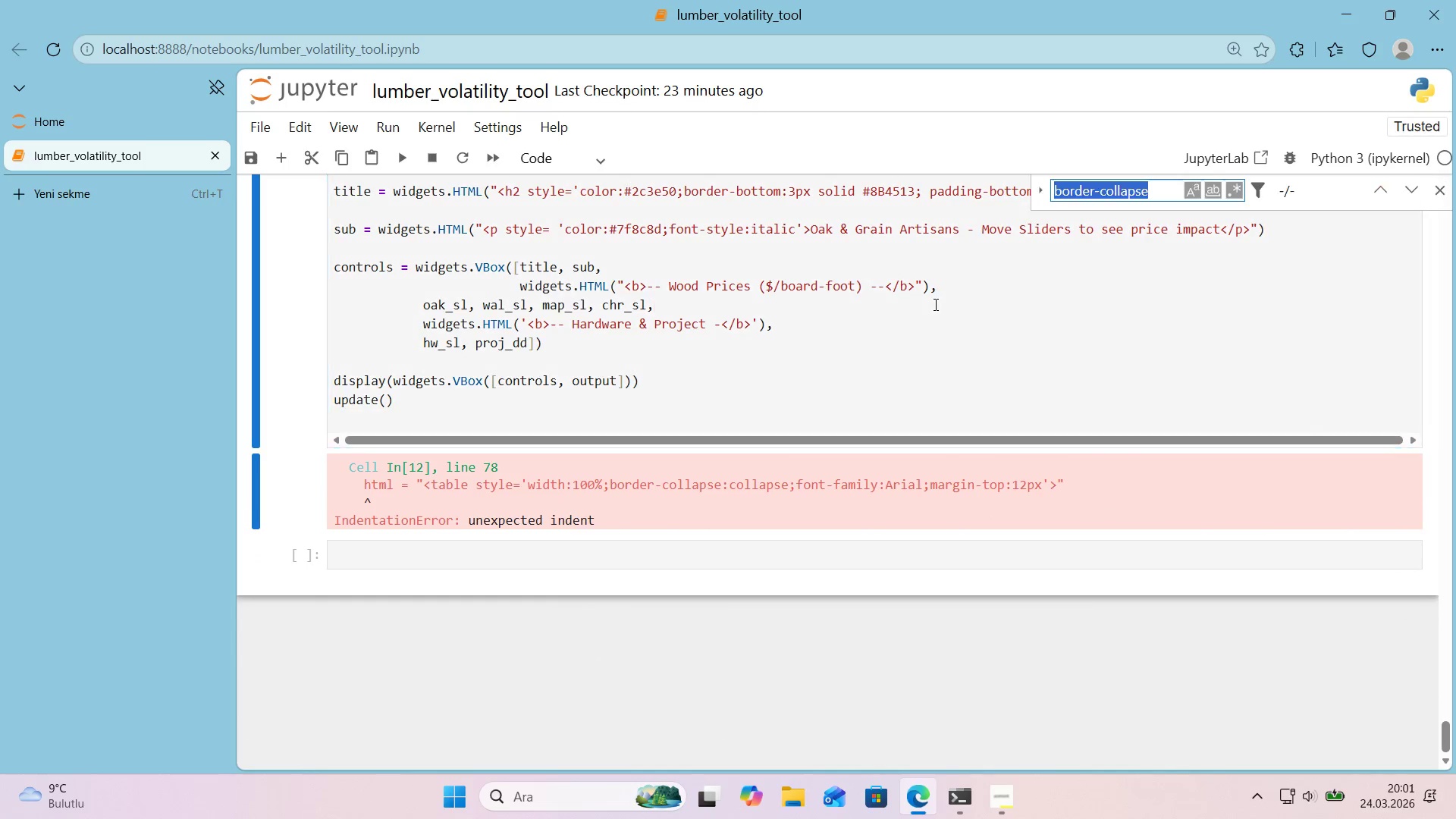 
key(Control+ControlLeft)
 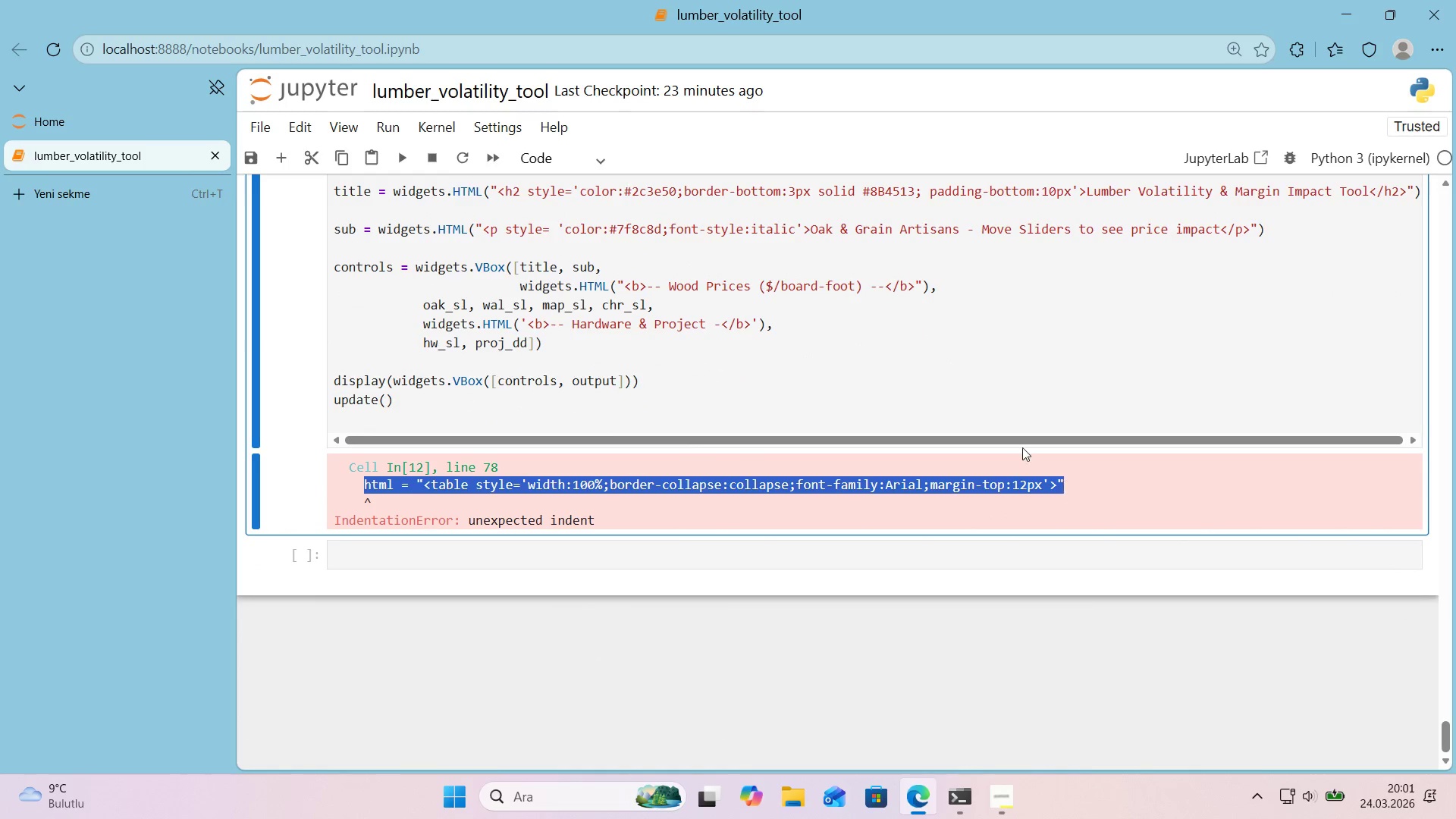 
key(Control+C)
 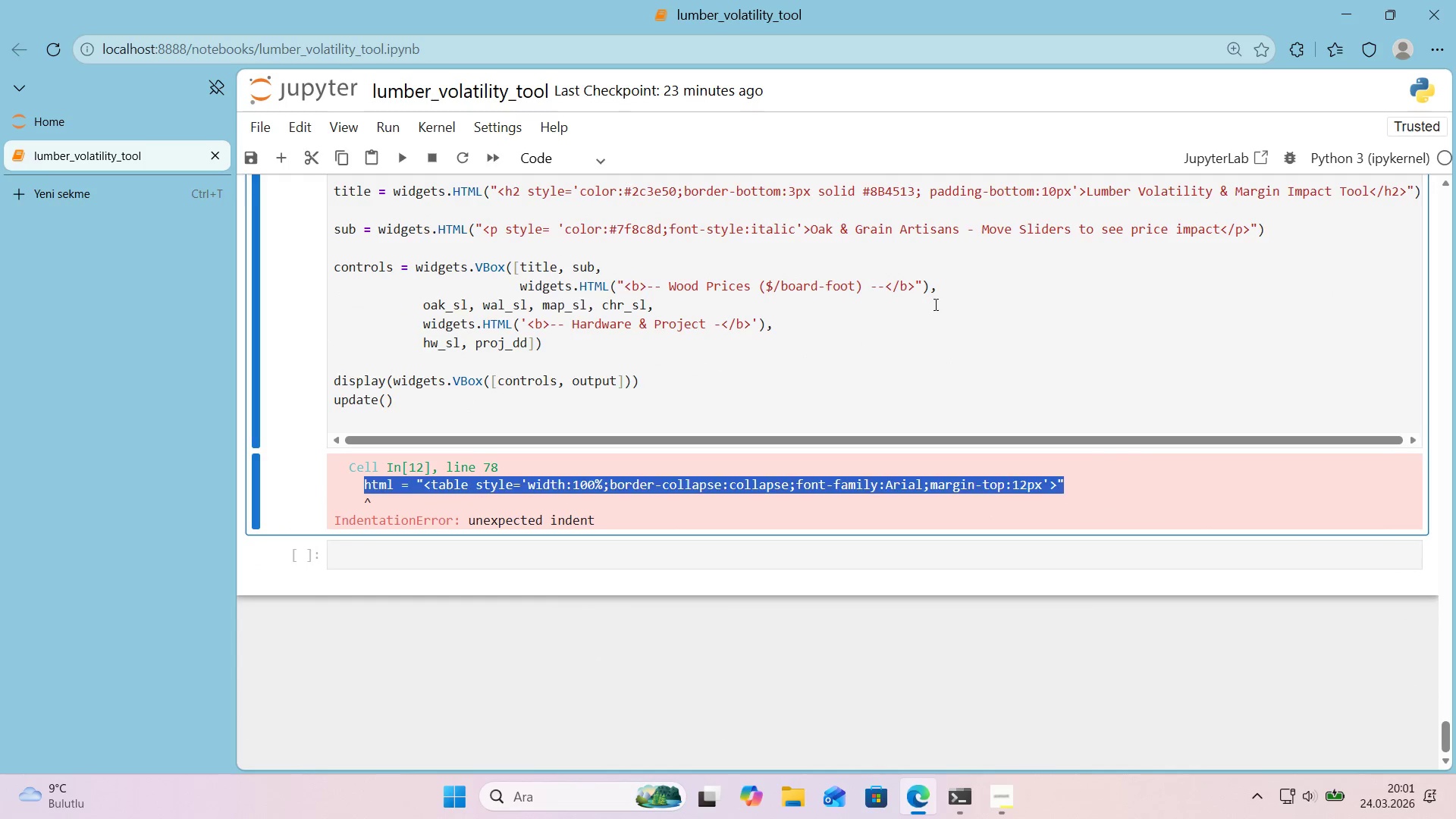 
left_click([934, 304])
 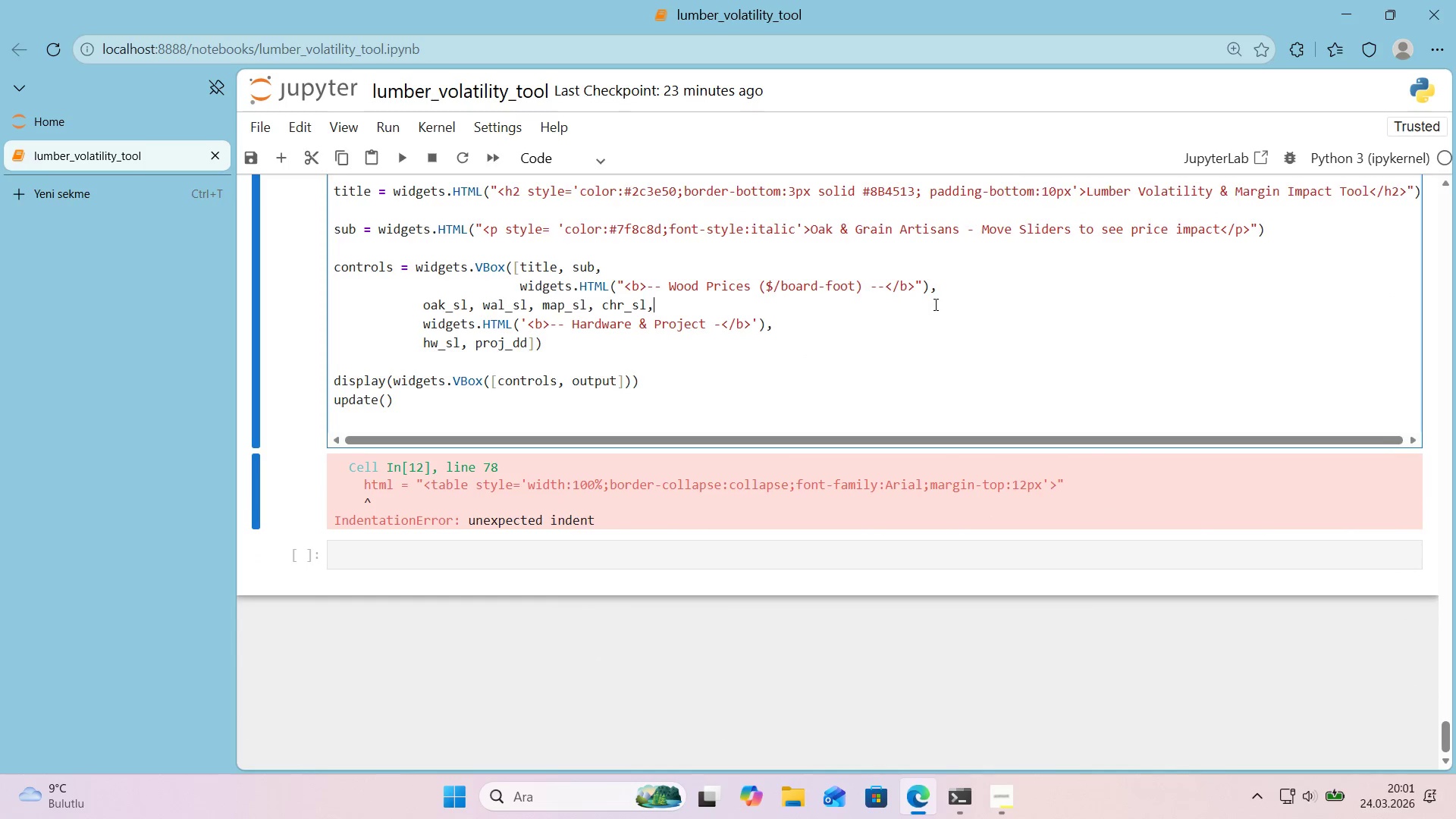 
key(Control+ControlLeft)
 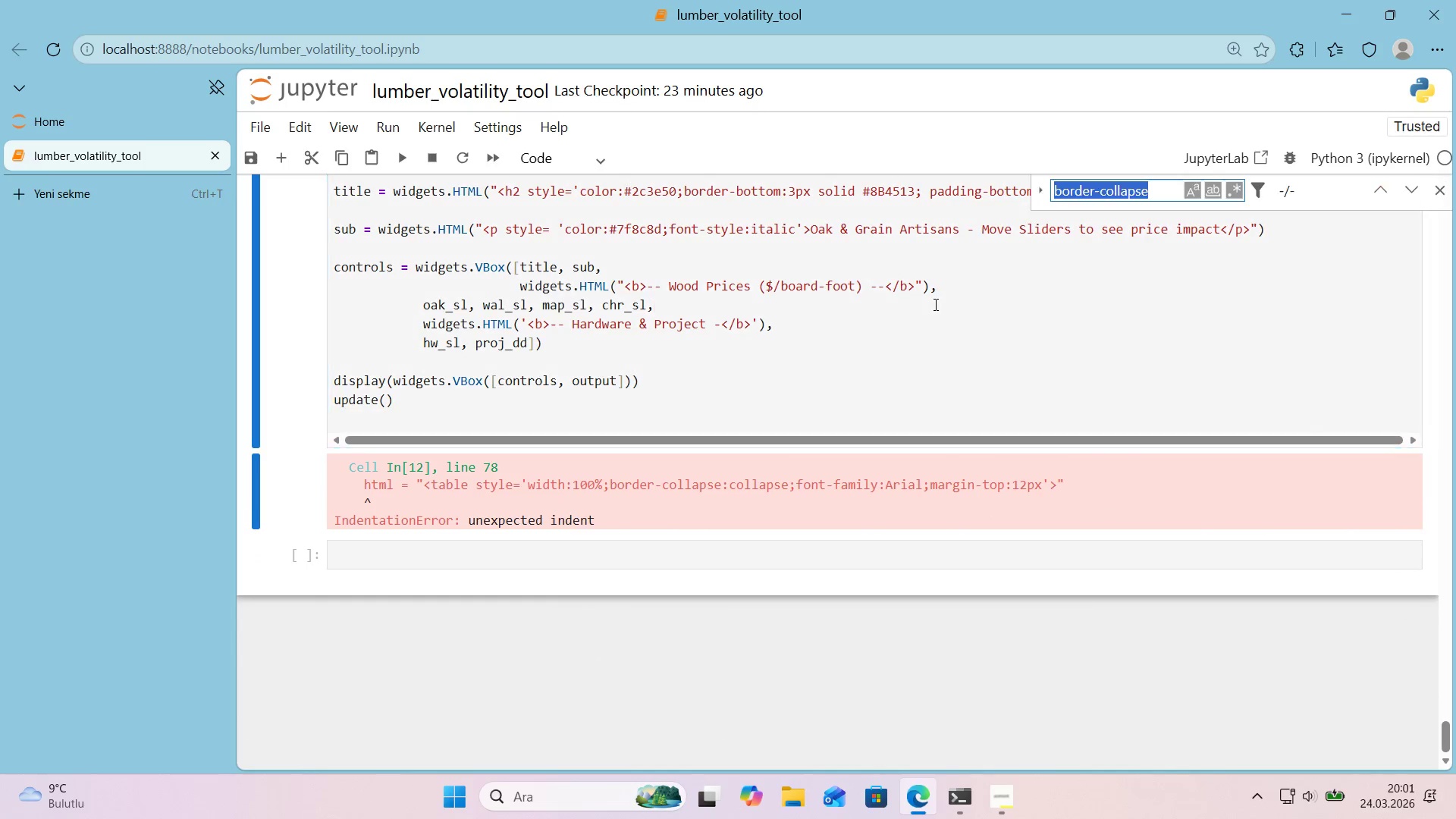 
key(Control+F)
 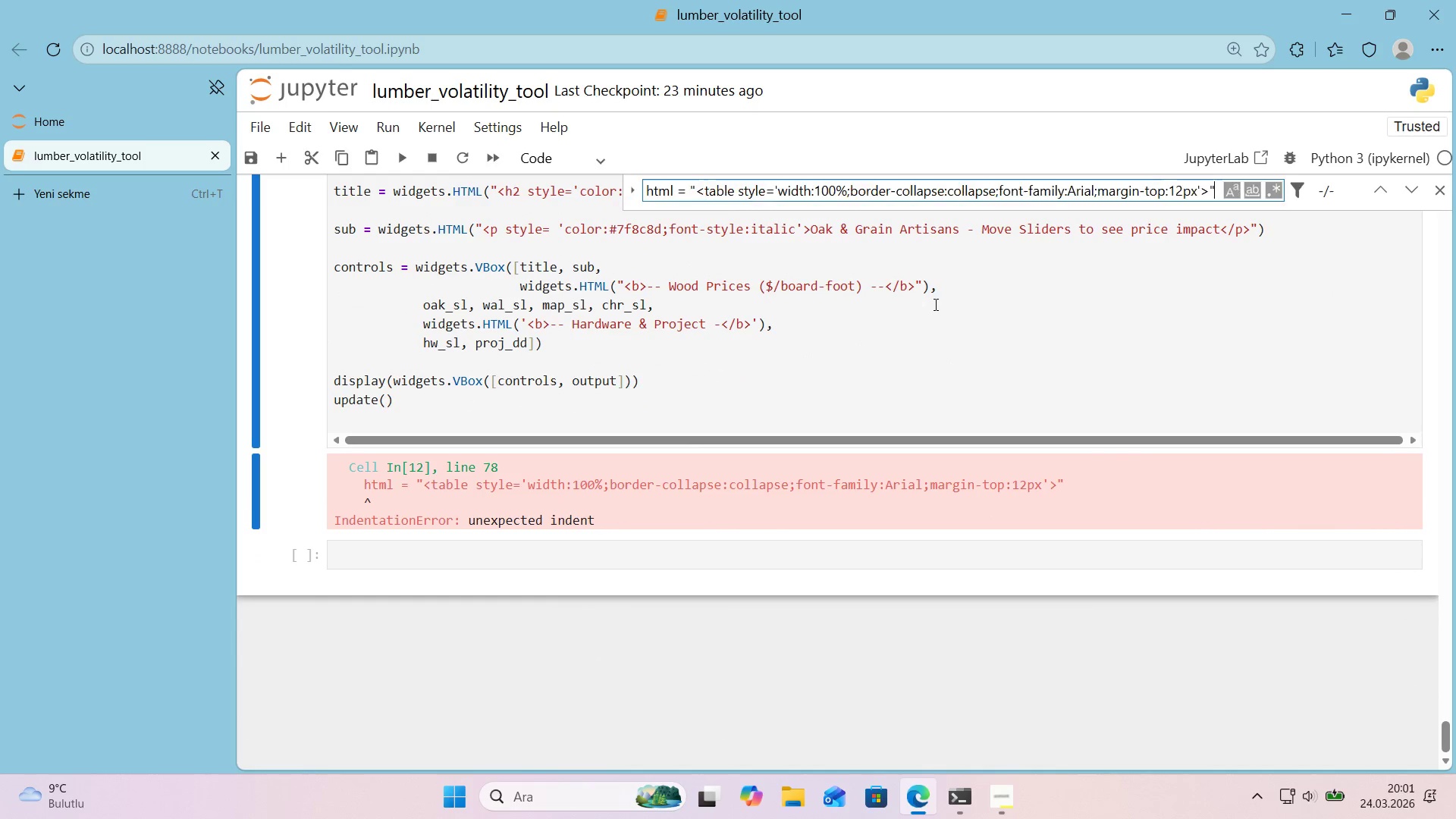 
key(Control+ControlLeft)
 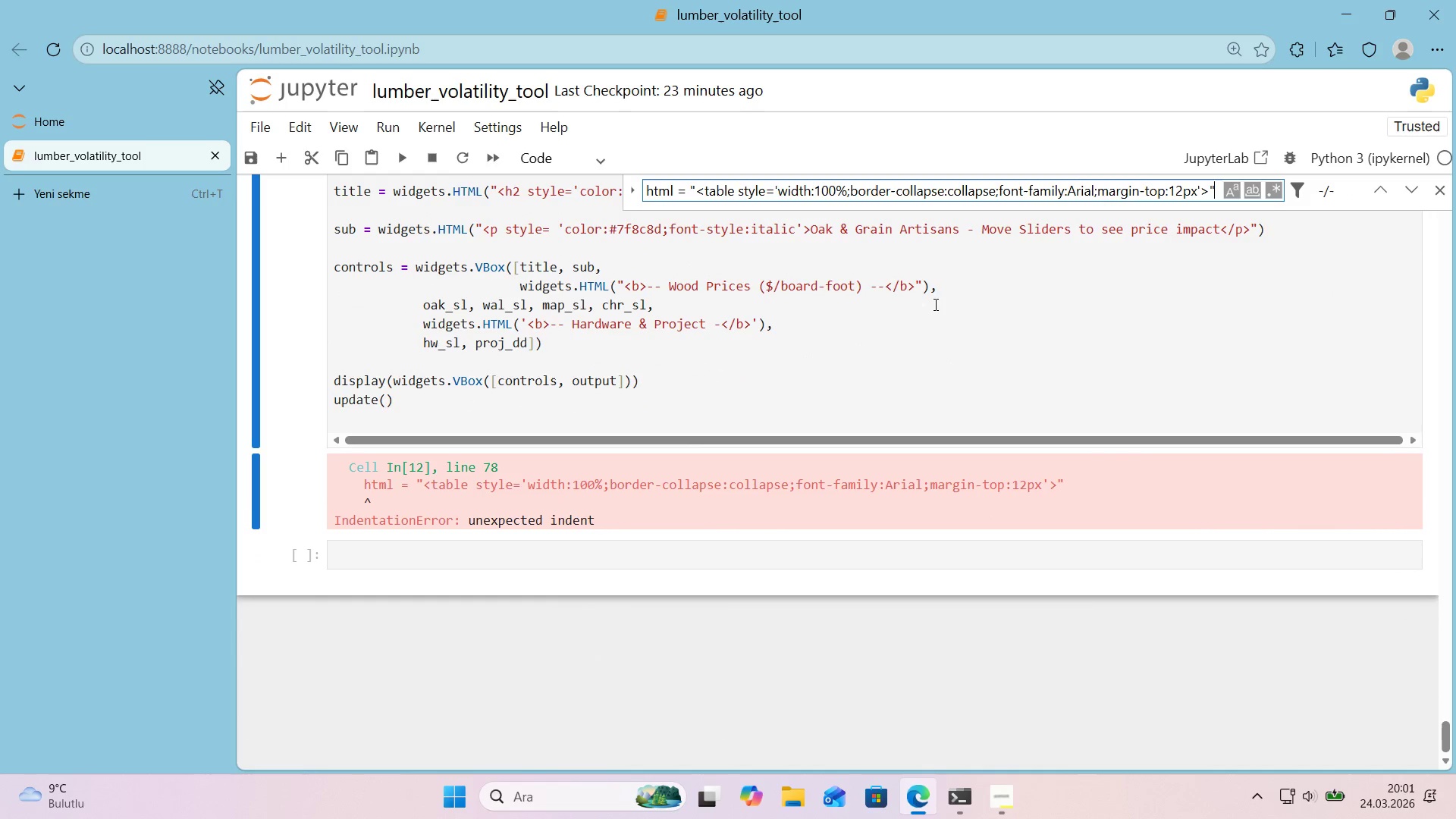 
key(Control+V)
 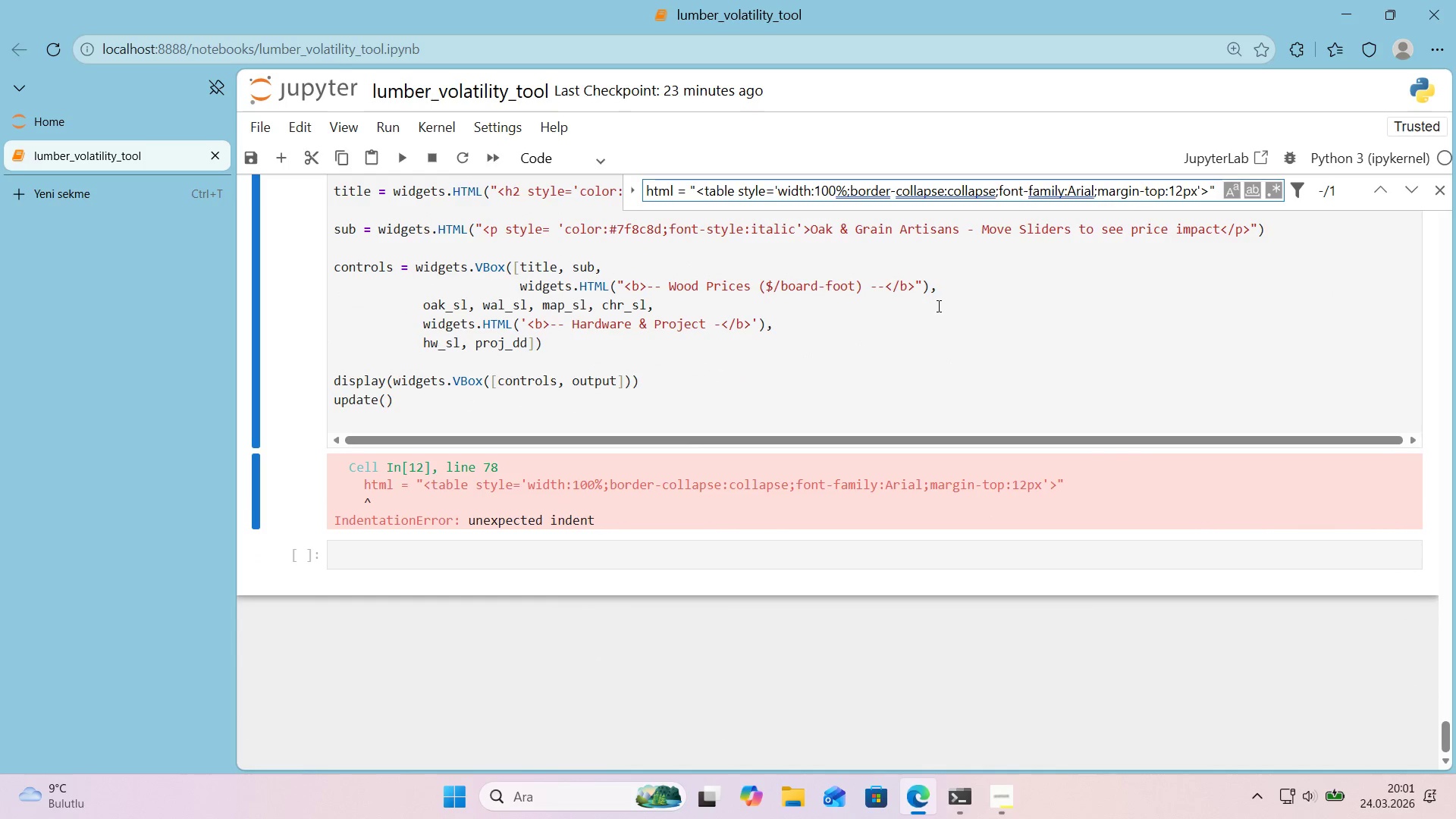 
key(Enter)
 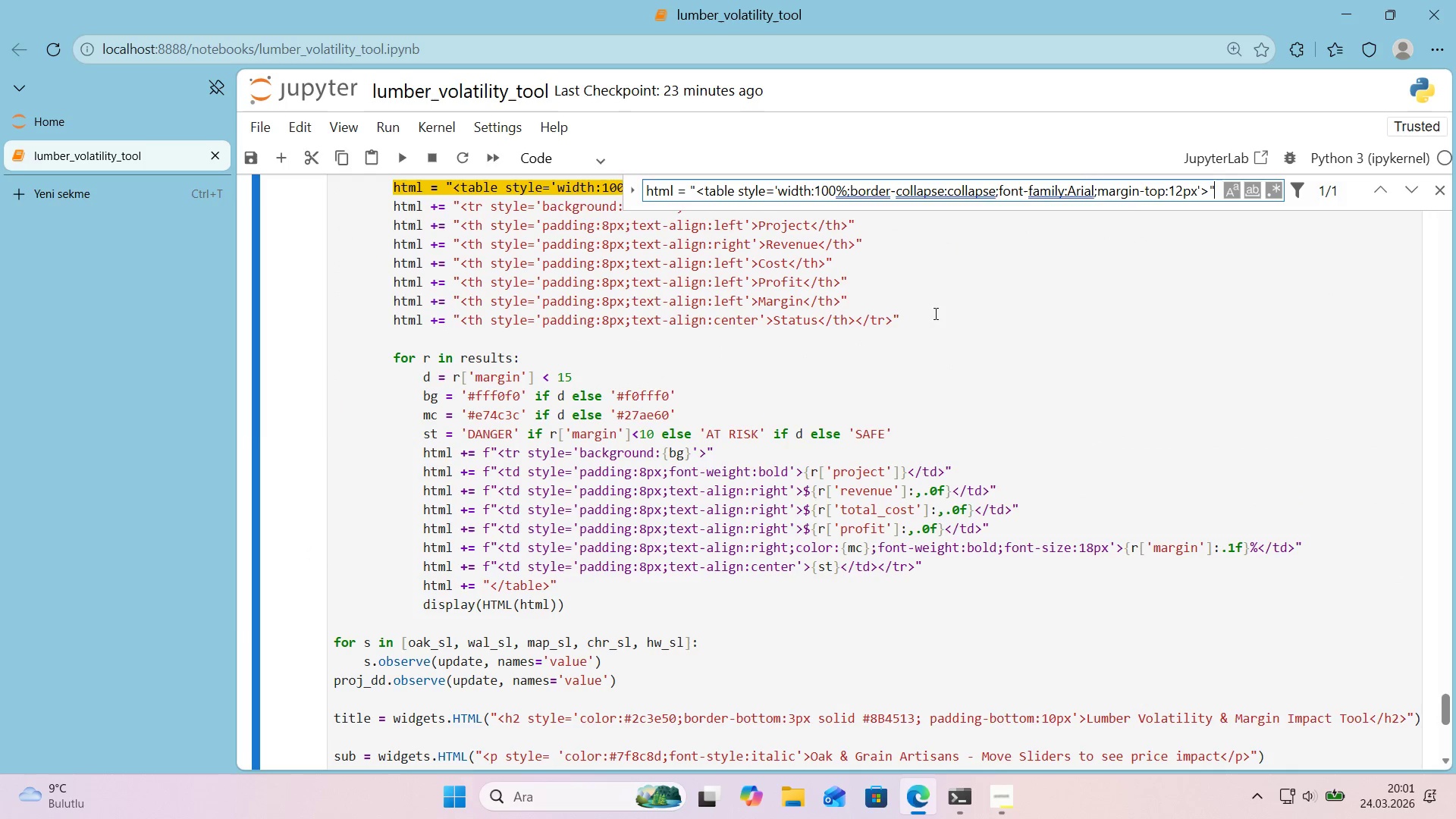 
key(Escape)
 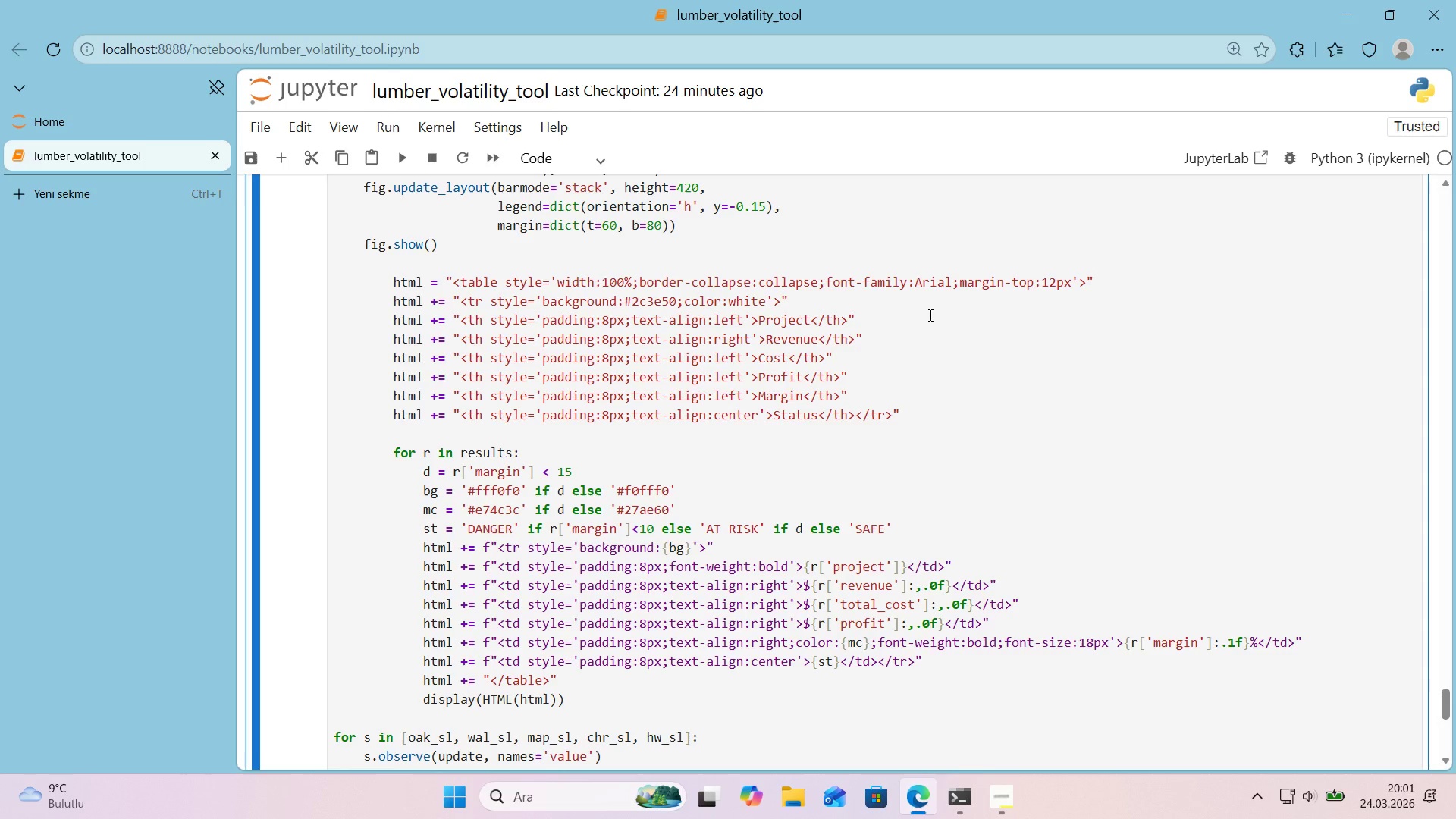 
scroll: coordinate [934, 313], scroll_direction: up, amount: 1.0
 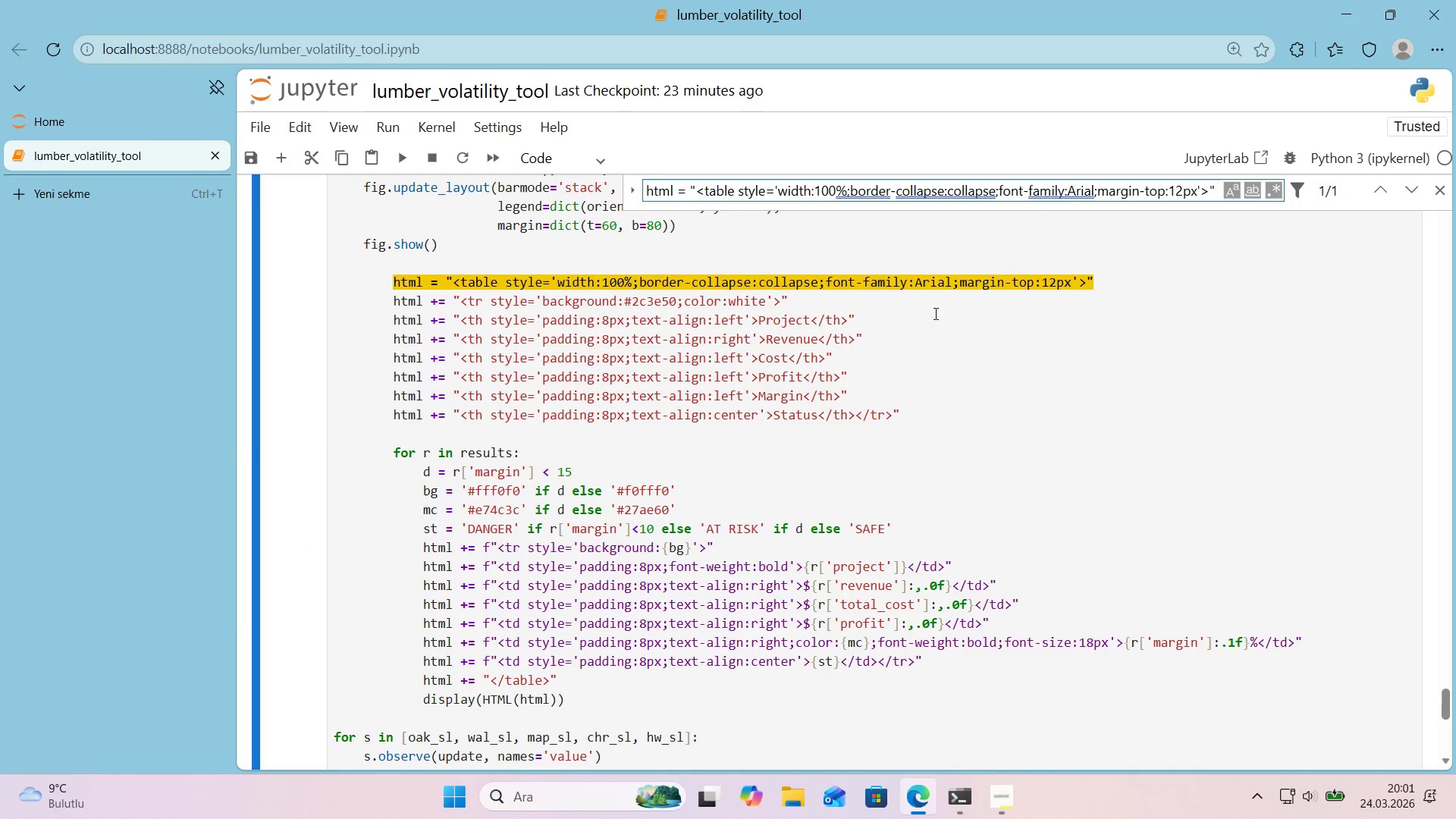 
wait(37.54)
 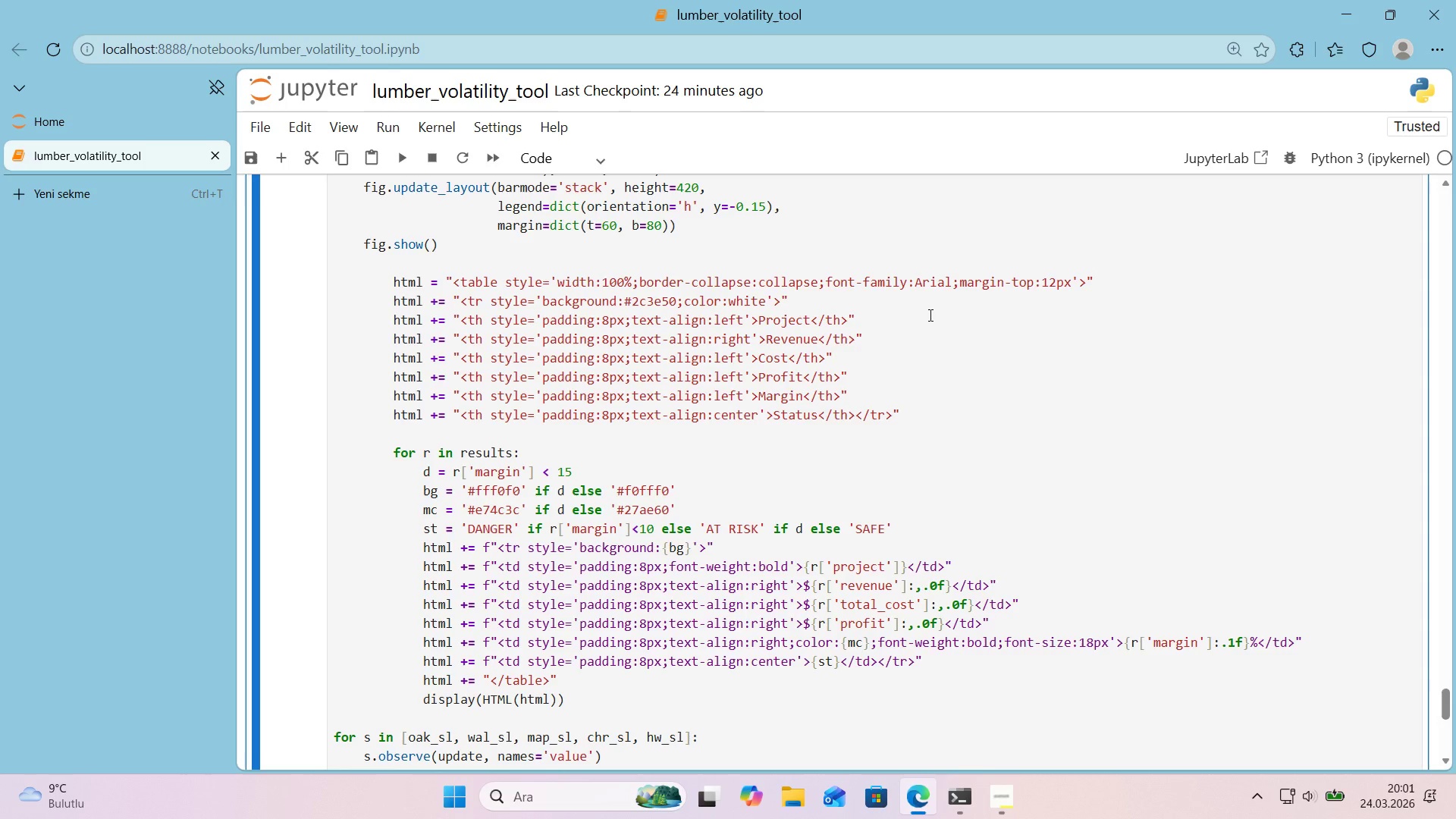 
scroll: coordinate [542, 309], scroll_direction: up, amount: 1.0
 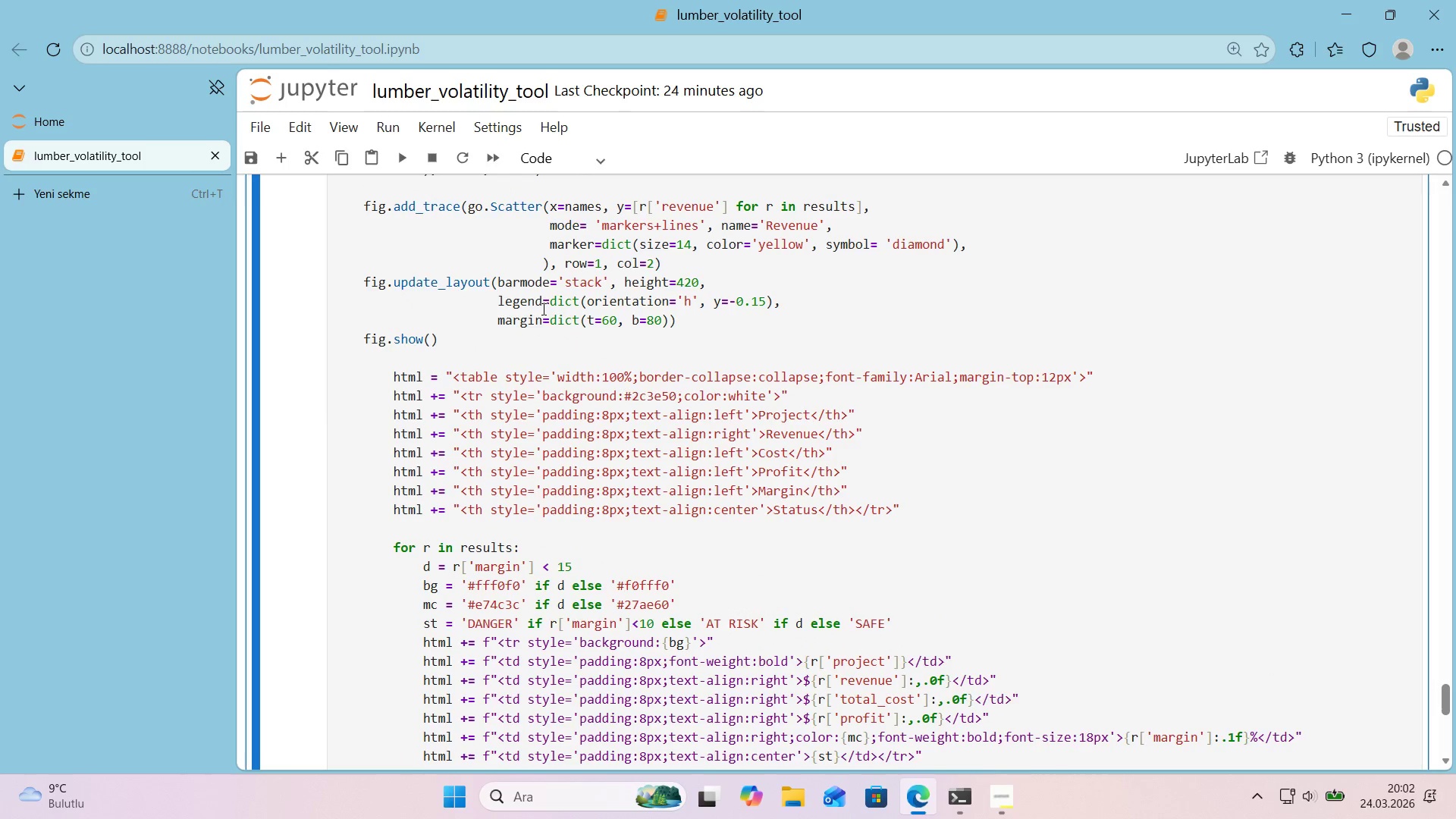 
scroll: coordinate [542, 309], scroll_direction: down, amount: 1.0
 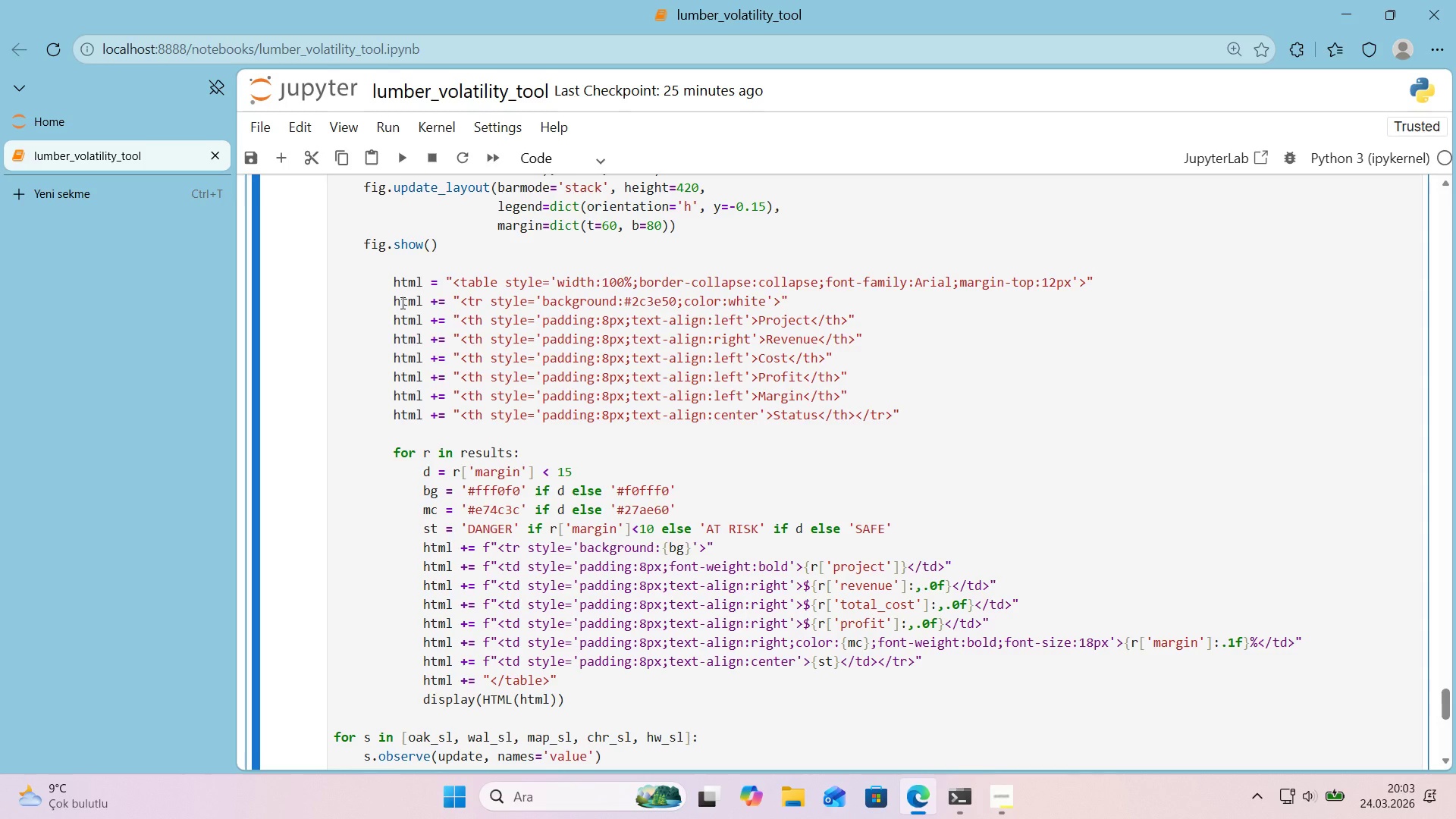 
wait(79.51)
 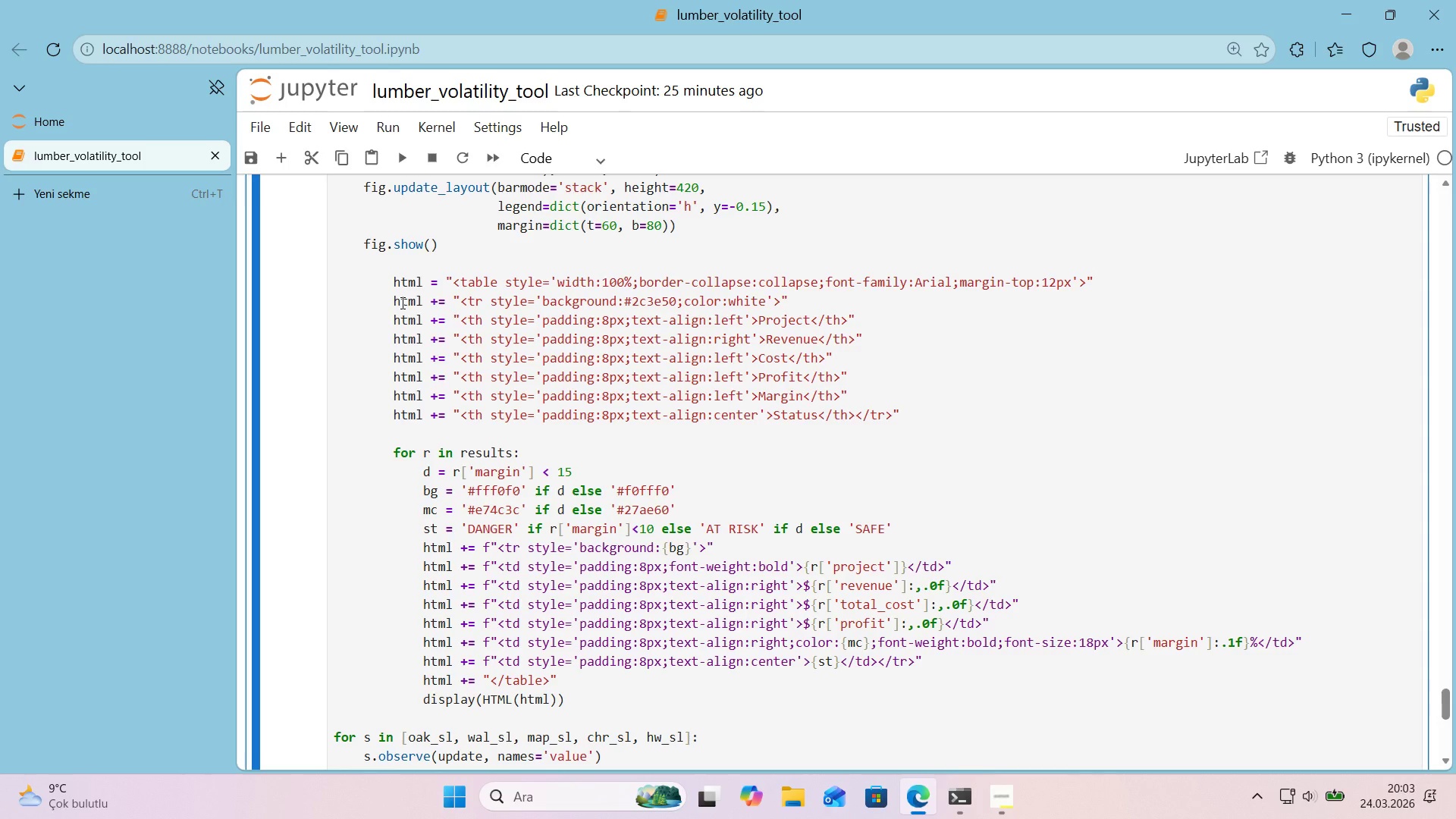 
scroll: coordinate [536, 267], scroll_direction: up, amount: 13.0
 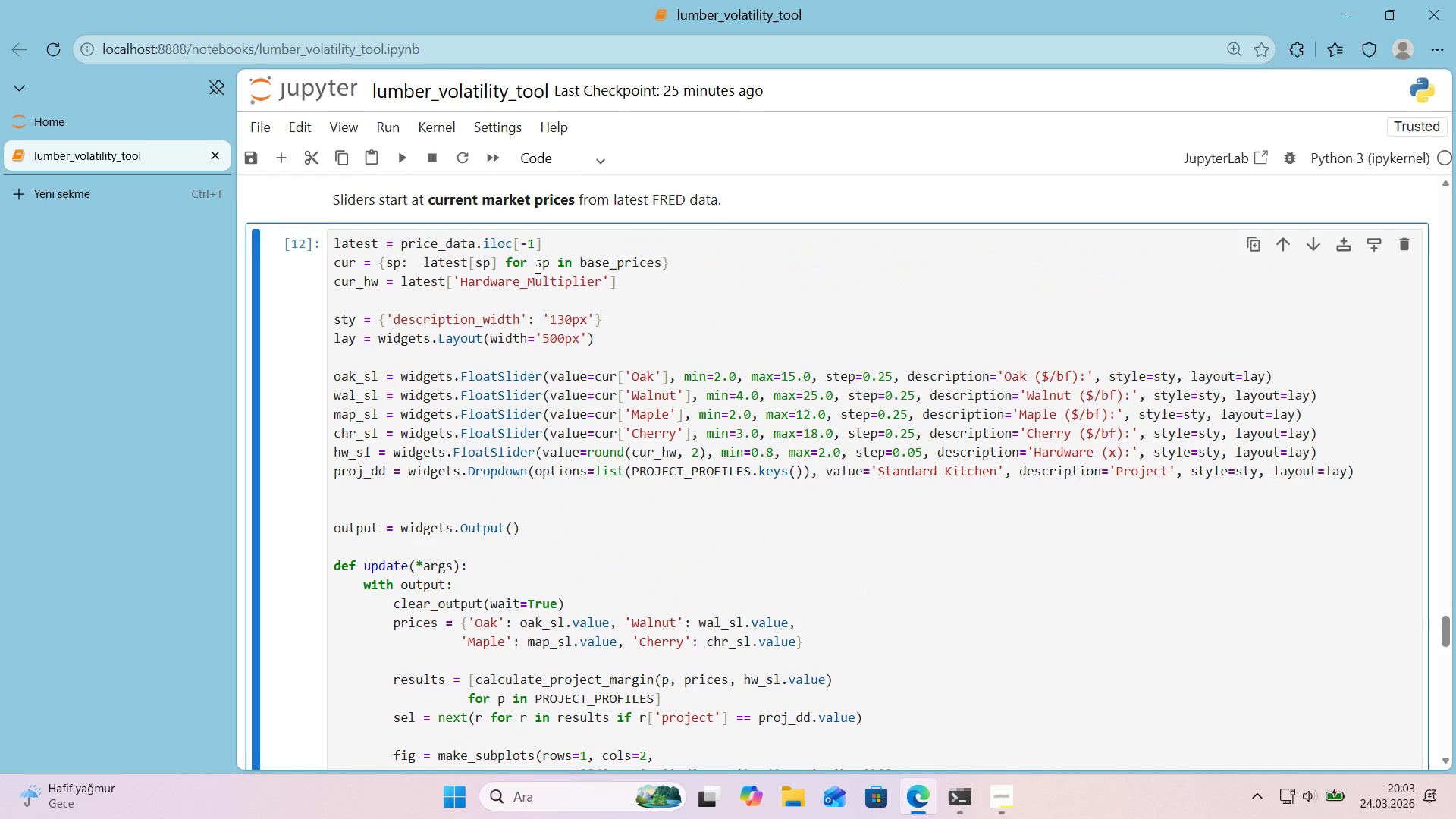 
scroll: coordinate [536, 267], scroll_direction: down, amount: 2.0
 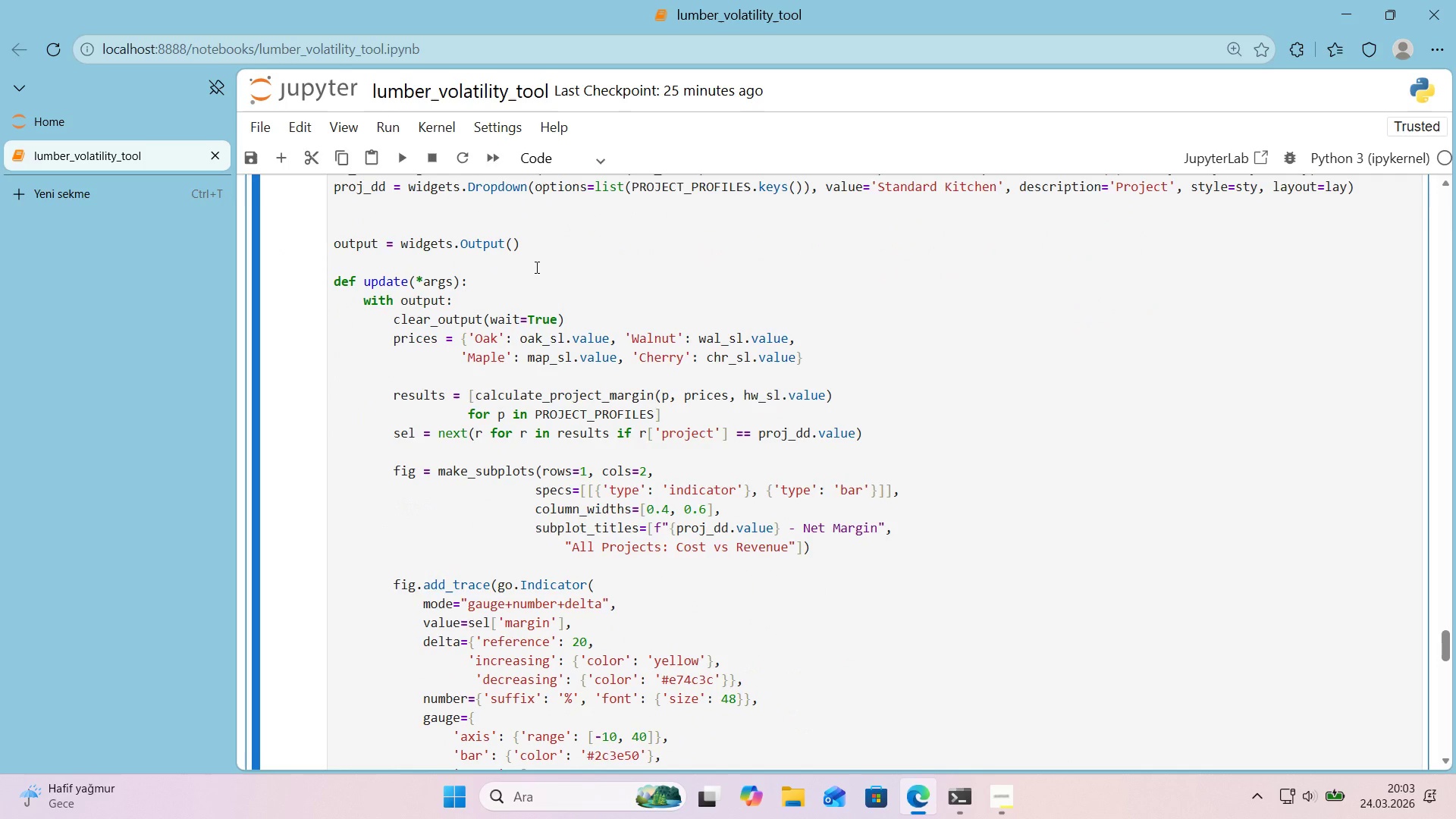 
wait(10.97)
 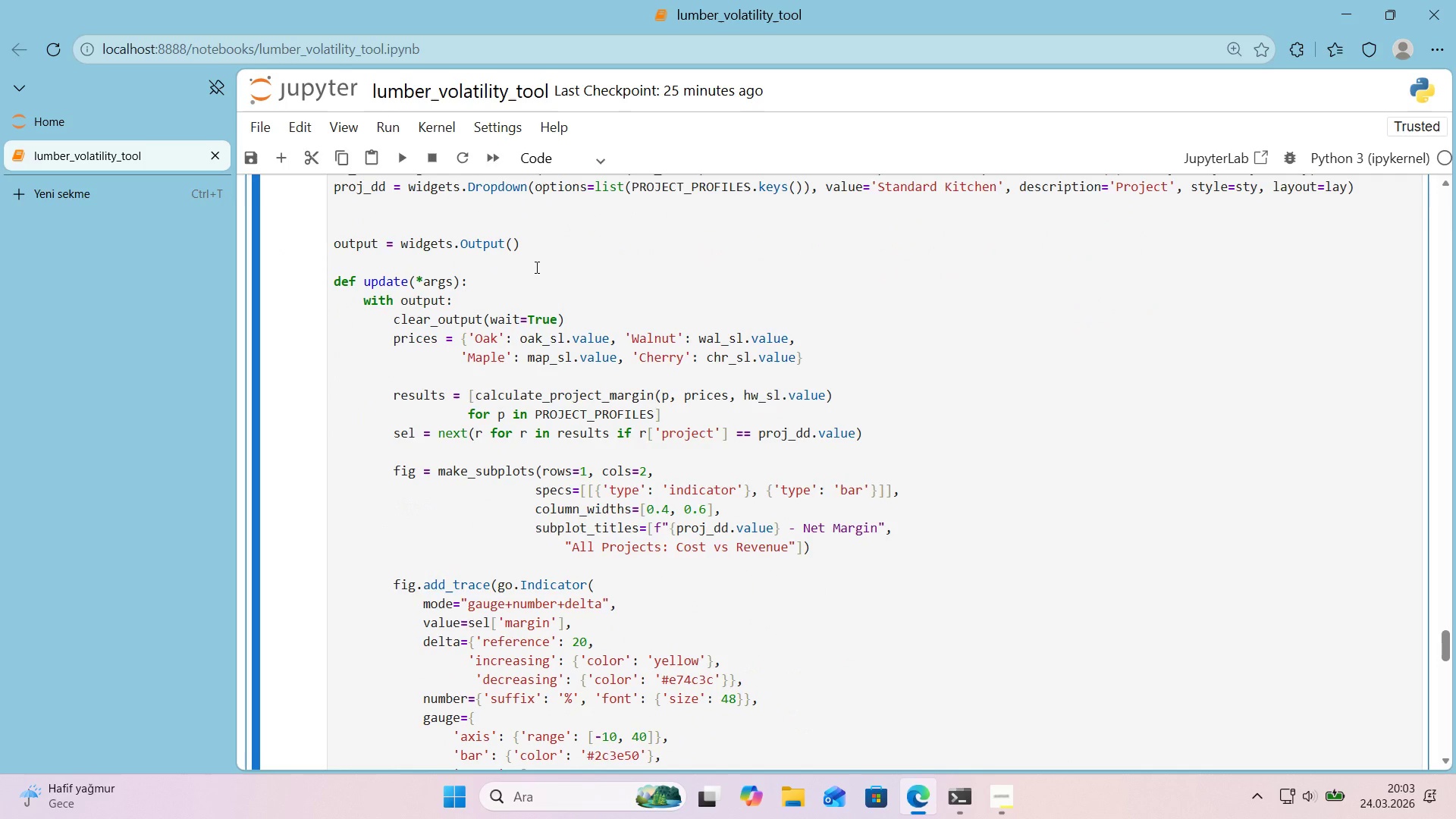 
scroll: coordinate [534, 267], scroll_direction: down, amount: 6.0
 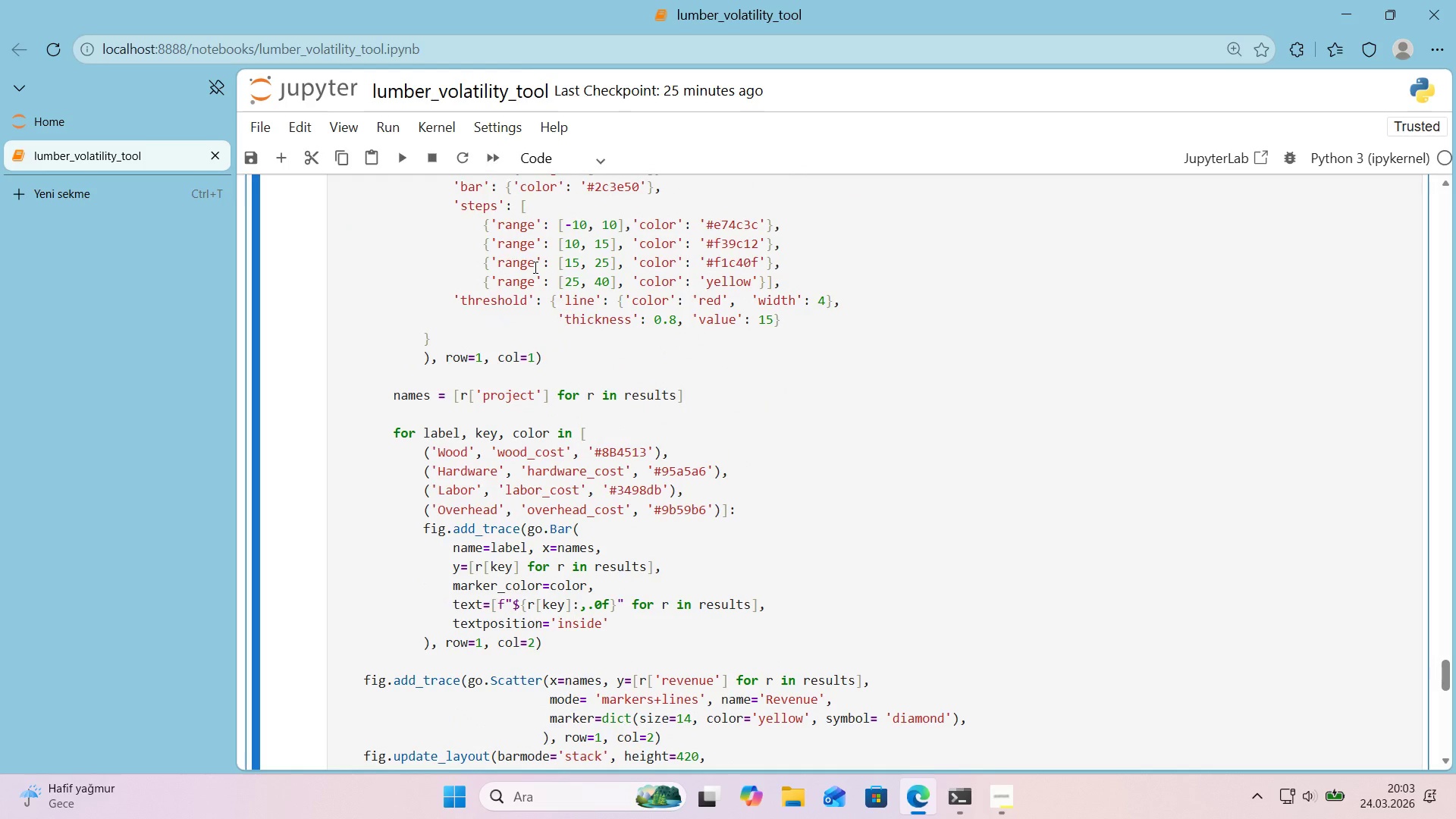 
wait(11.94)
 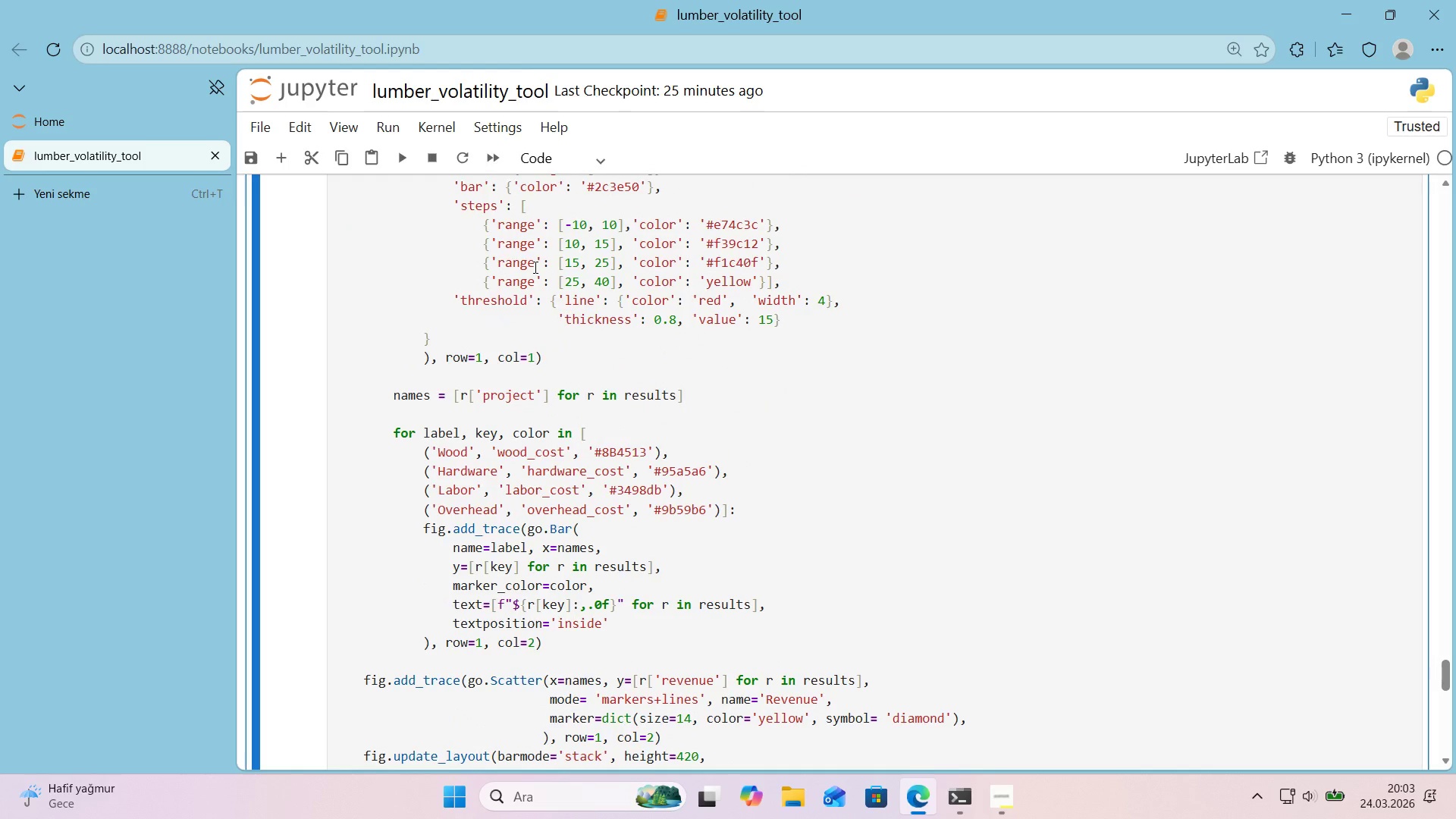 
left_click([534, 267])
 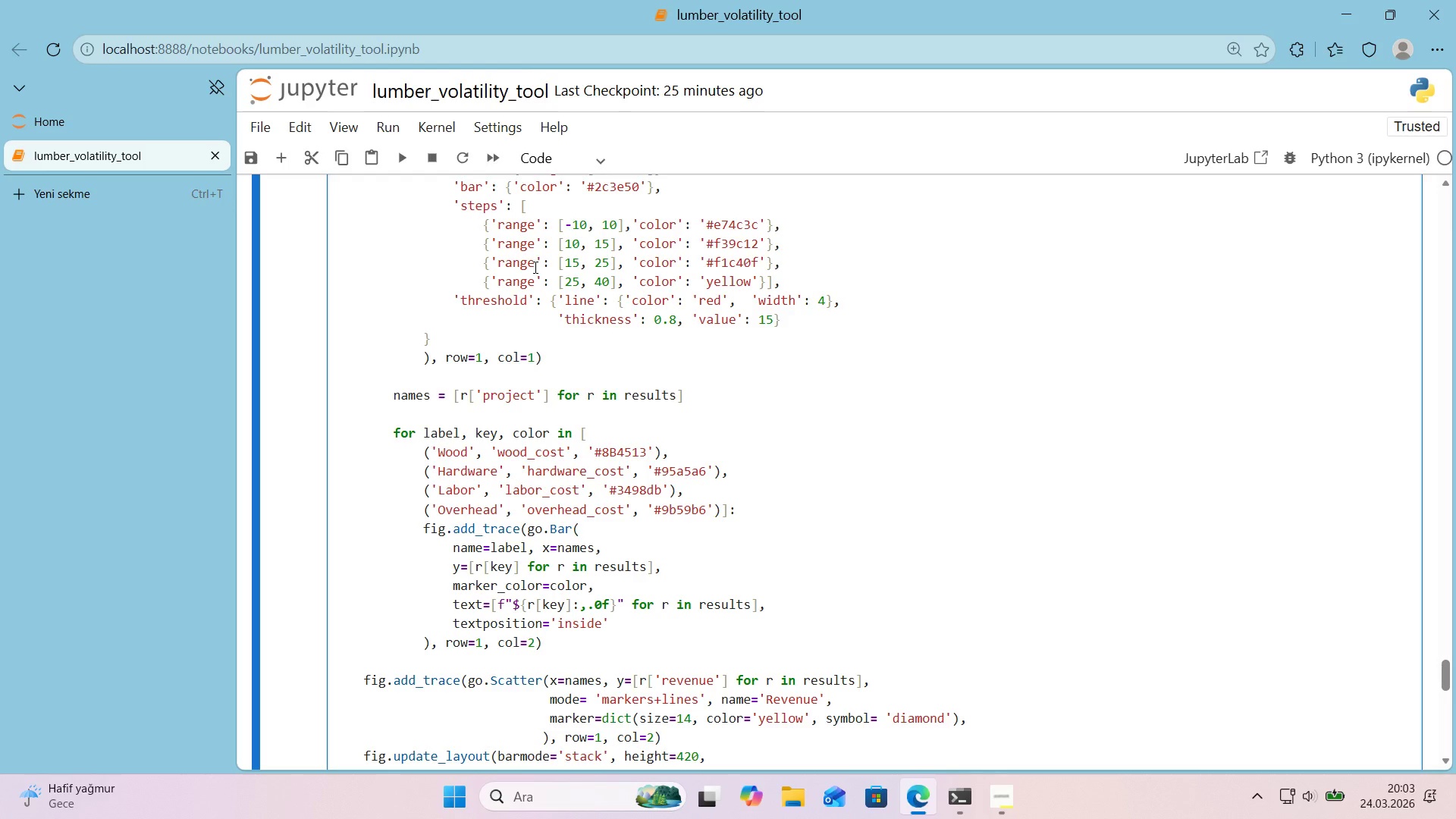 
key(Control+F)
 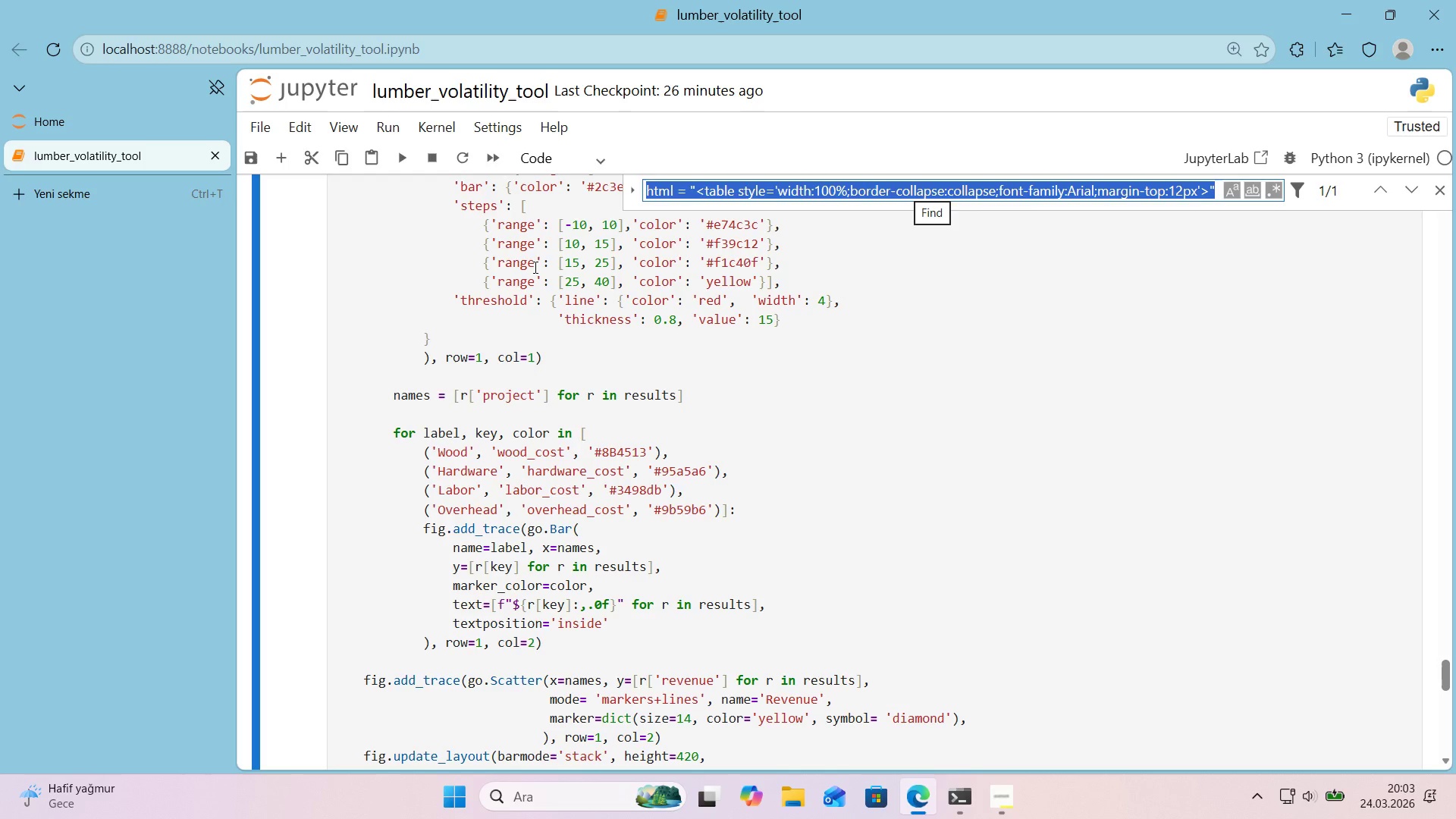 
type(project_names)
 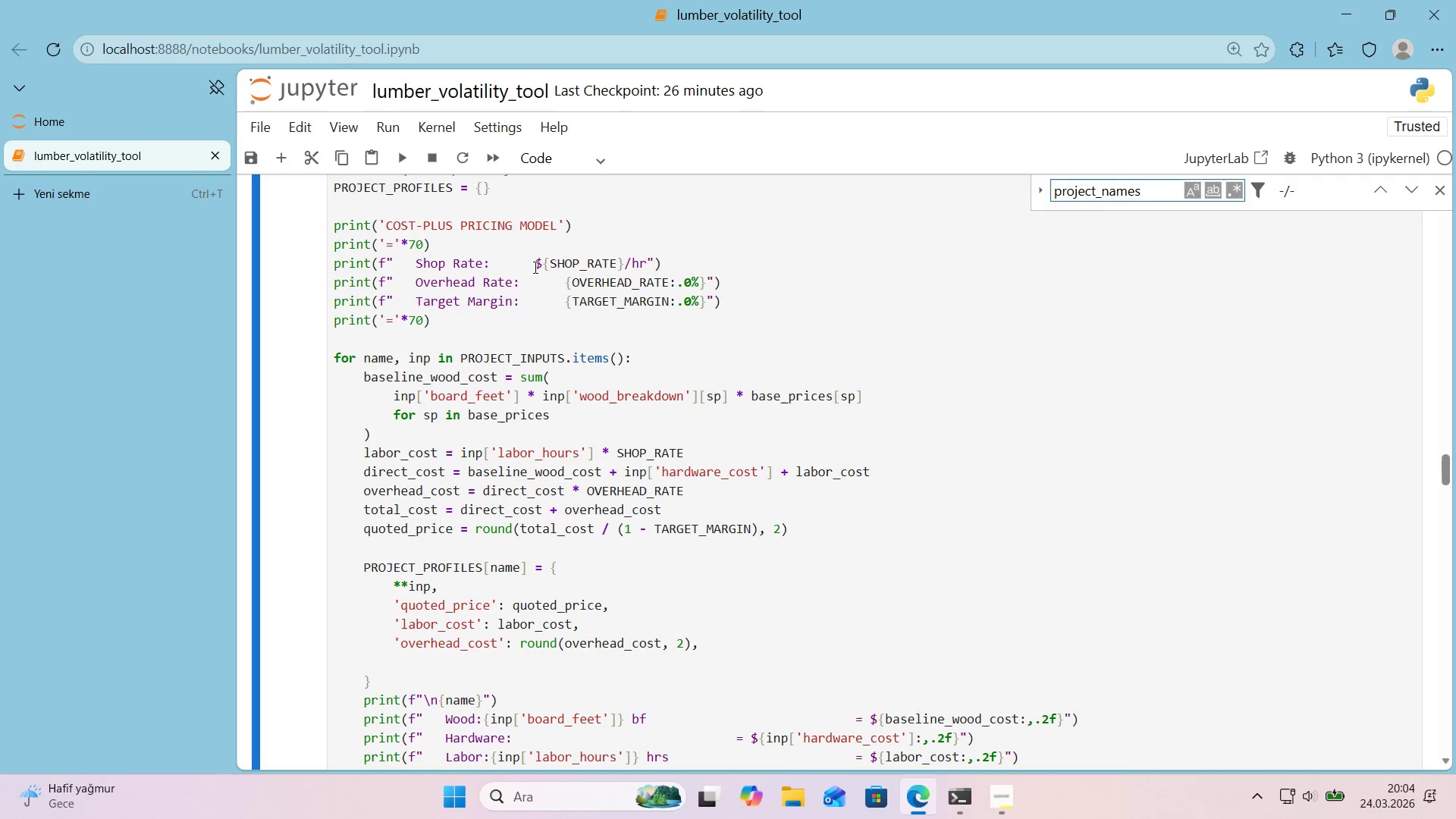 
 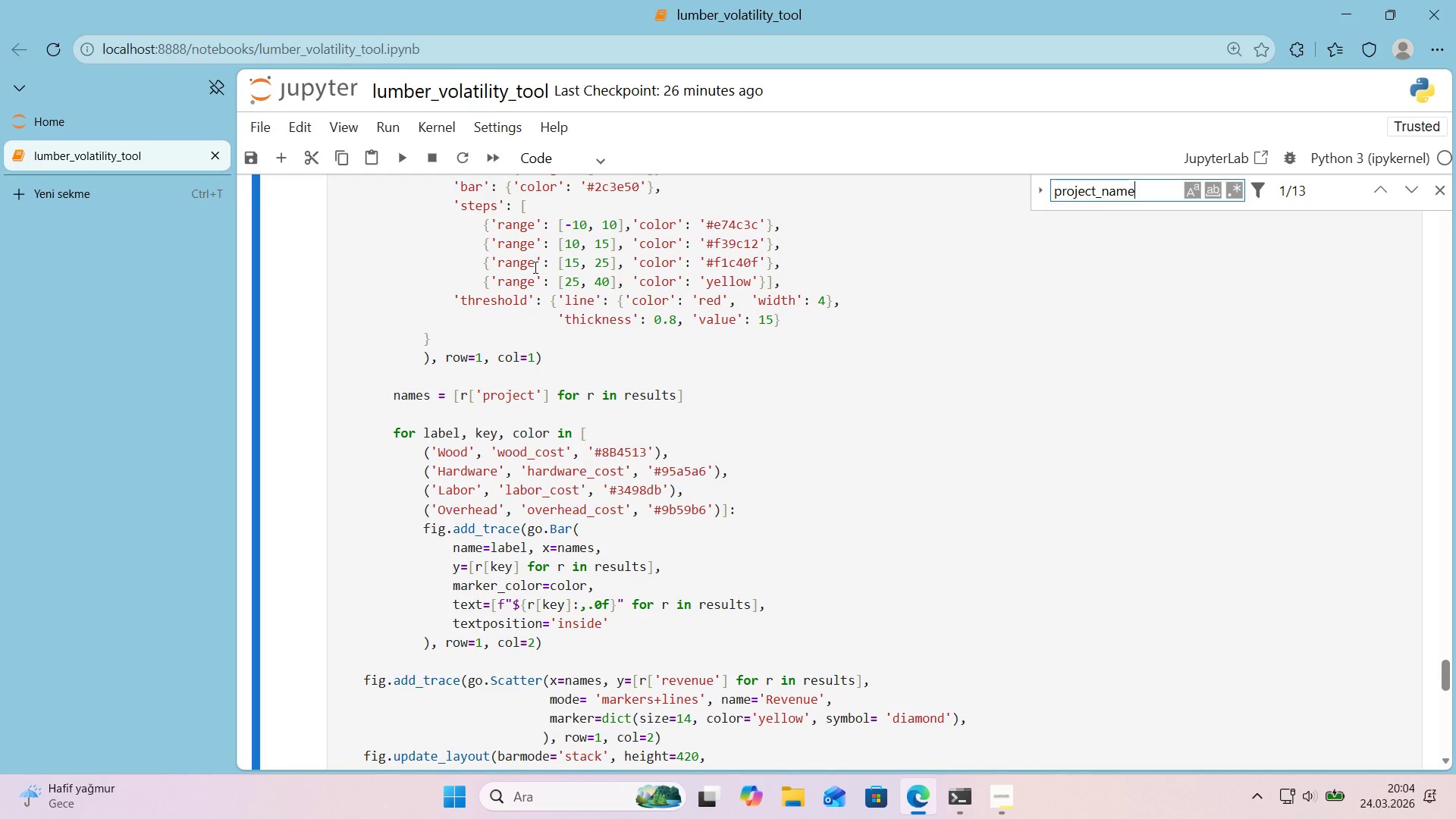 
key(Enter)
 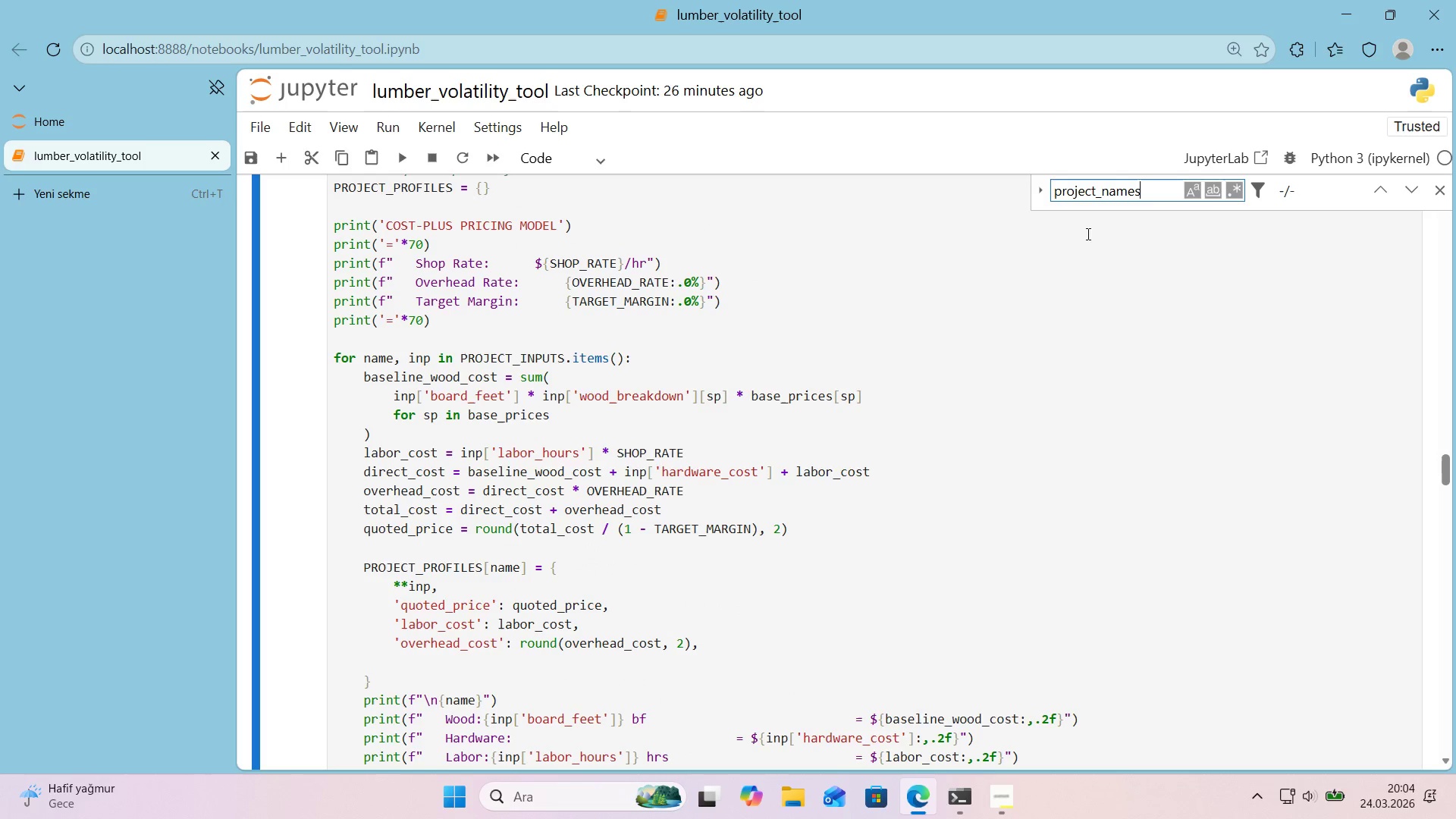 
wait(5.62)
 